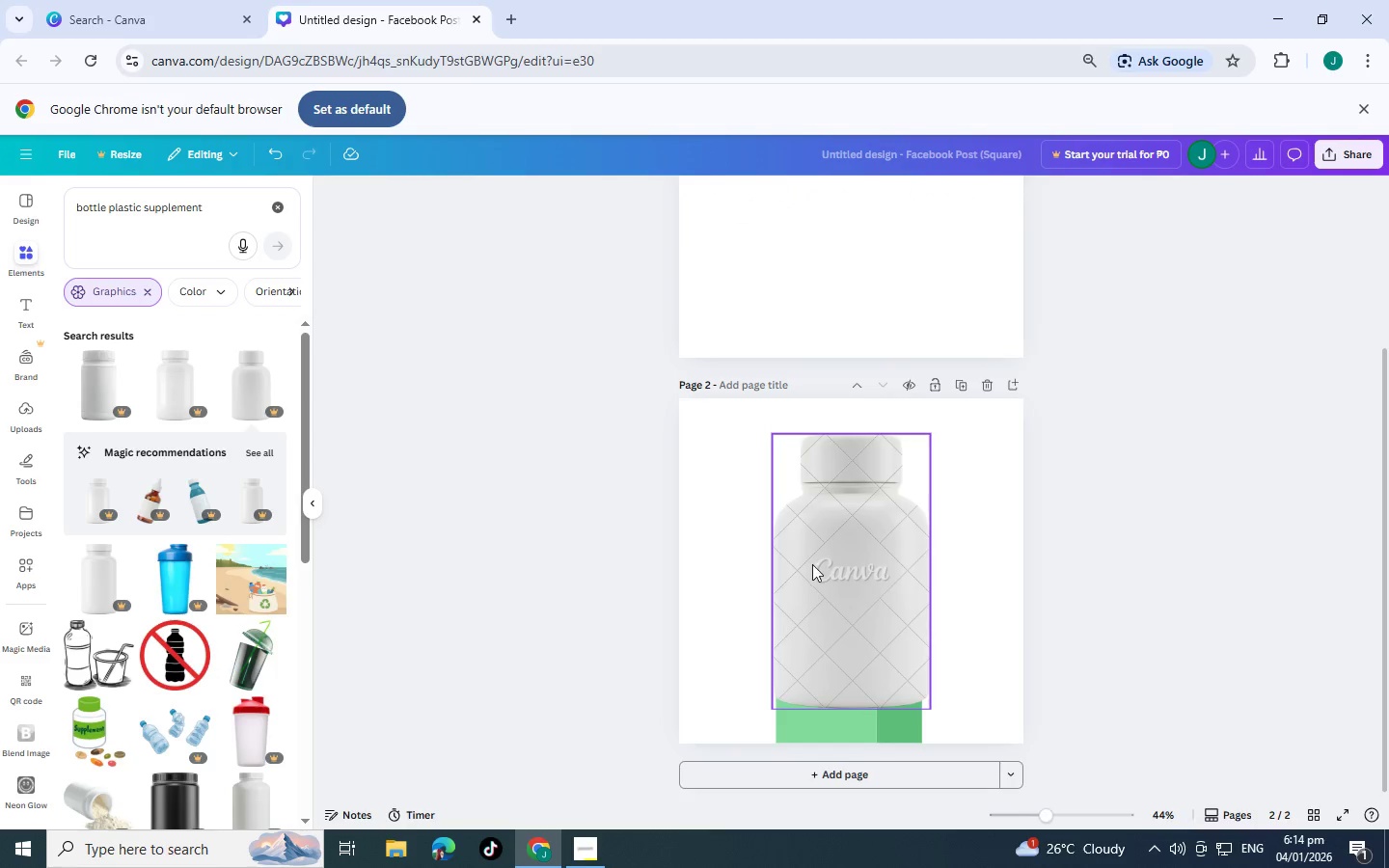 
left_click_drag(start_coordinate=[854, 576], to_coordinate=[781, 536])
 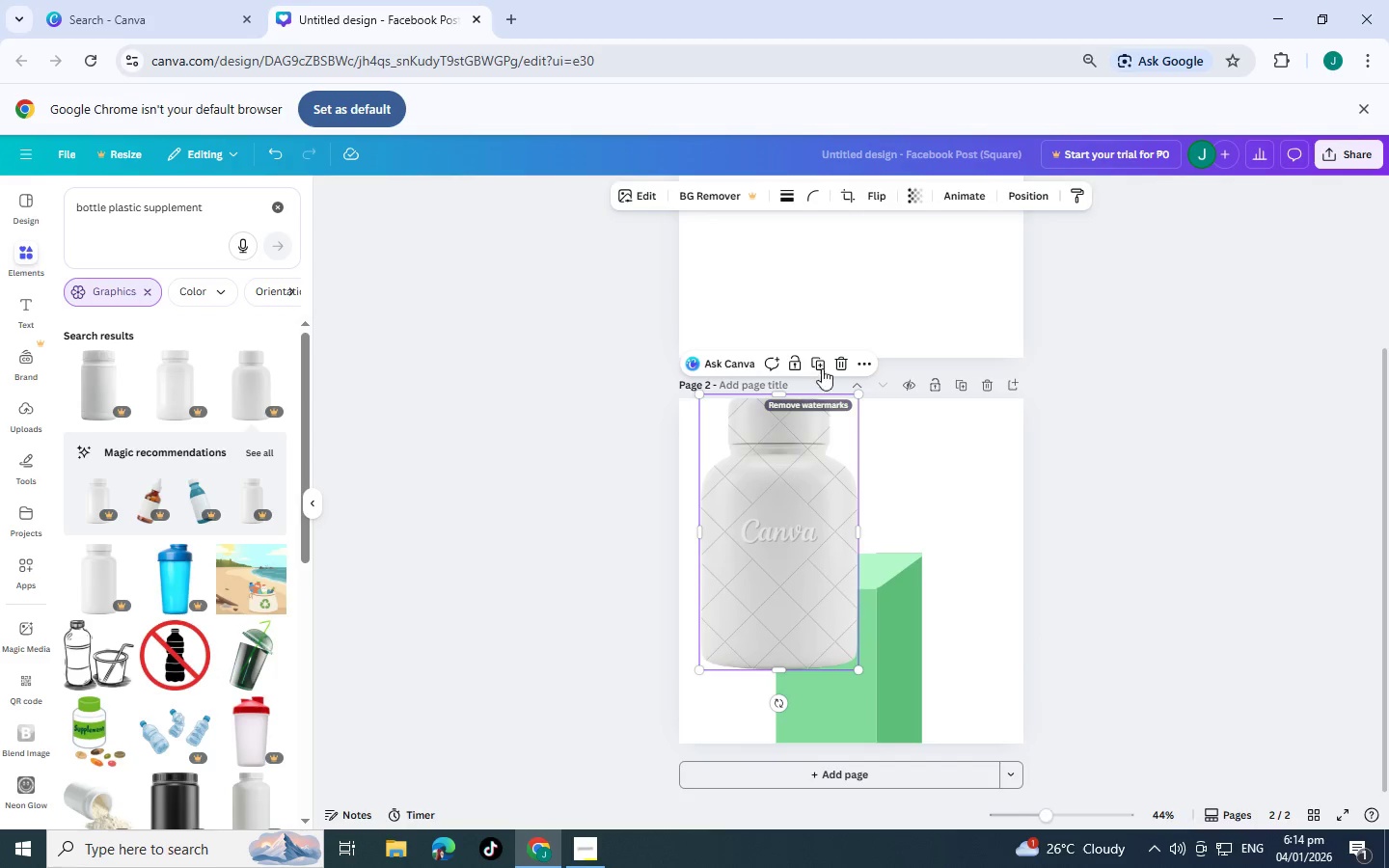 
left_click([845, 362])
 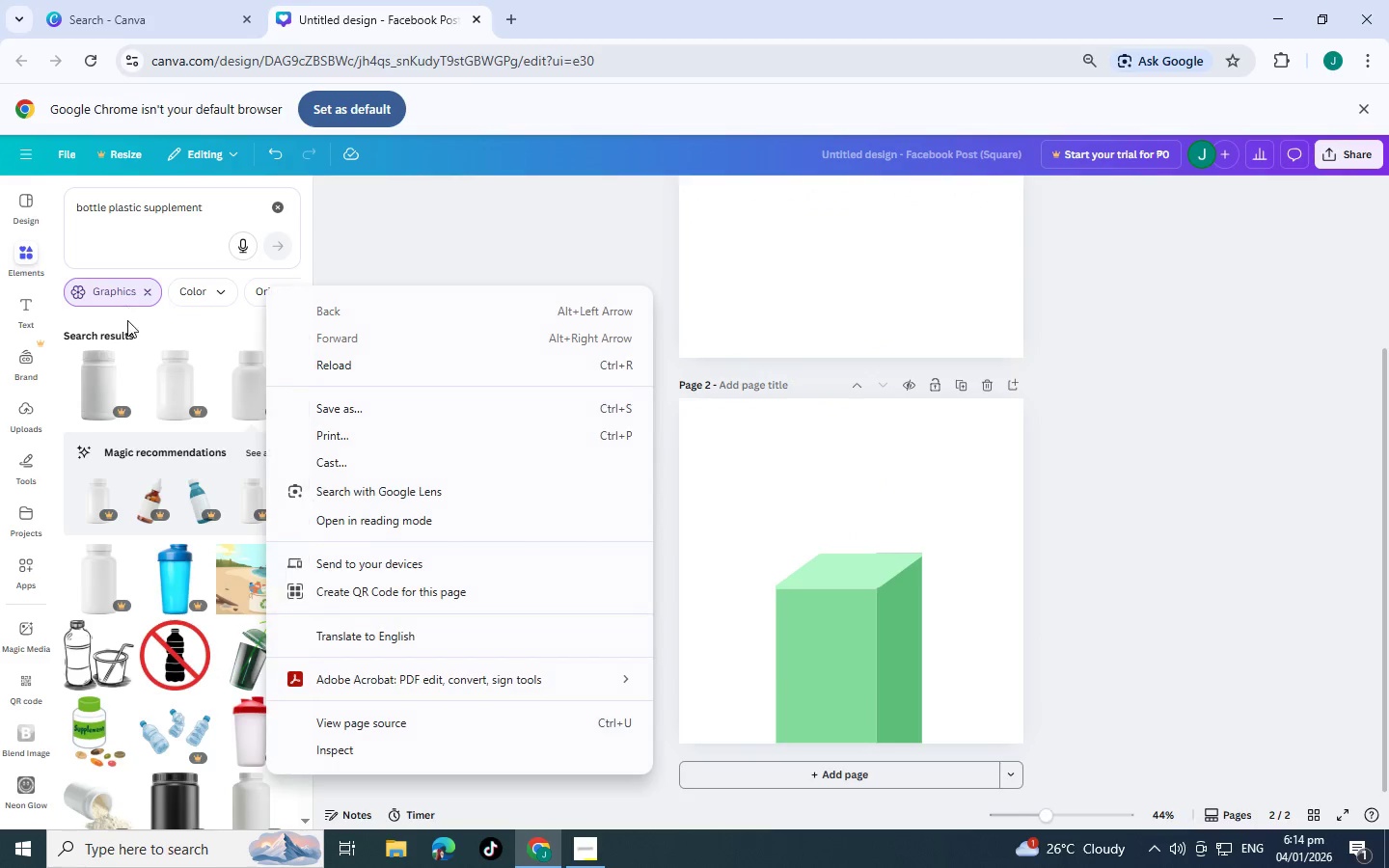 
scroll: coordinate [172, 427], scroll_direction: down, amount: 11.0
 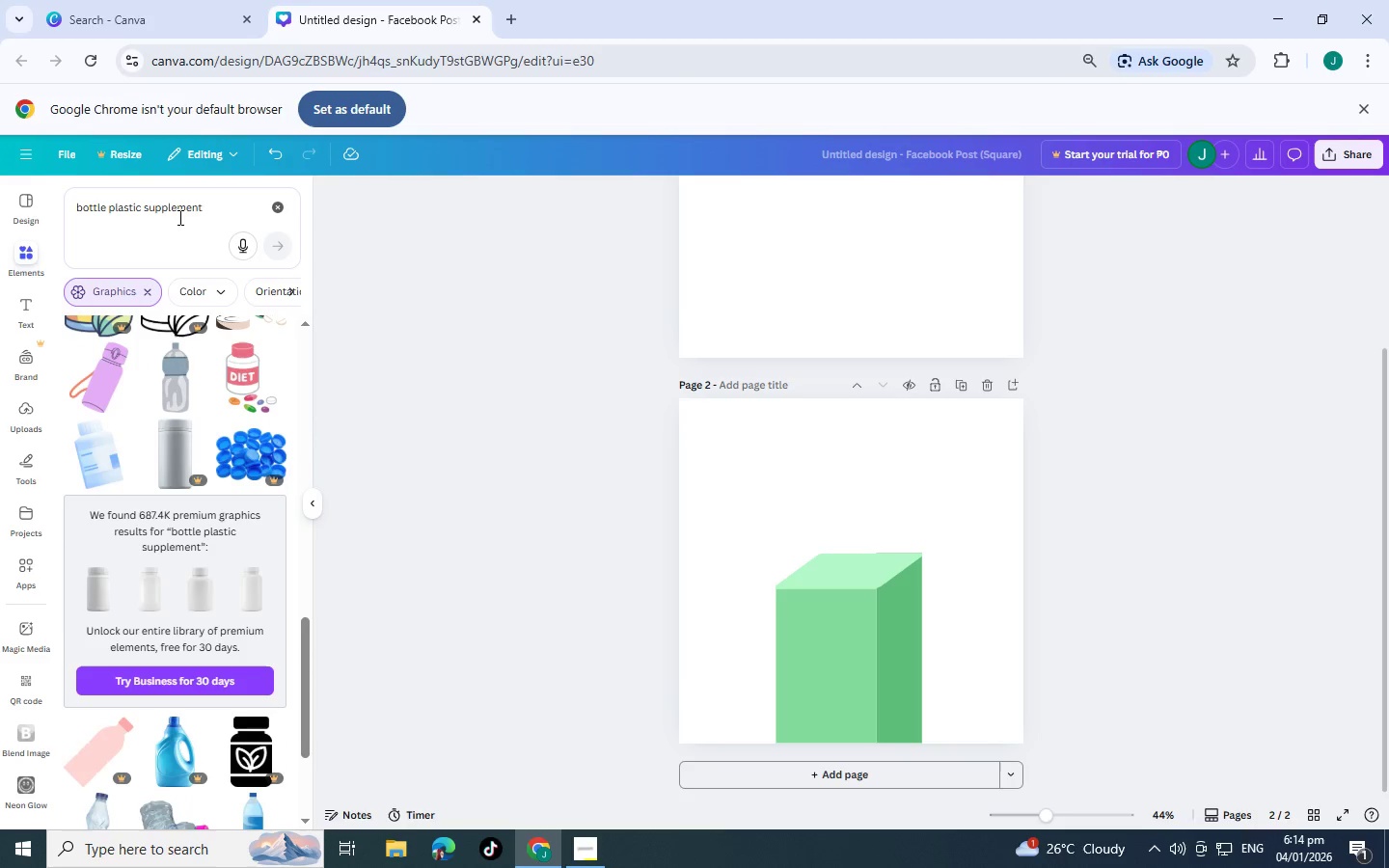 
left_click_drag(start_coordinate=[216, 210], to_coordinate=[0, 167])
 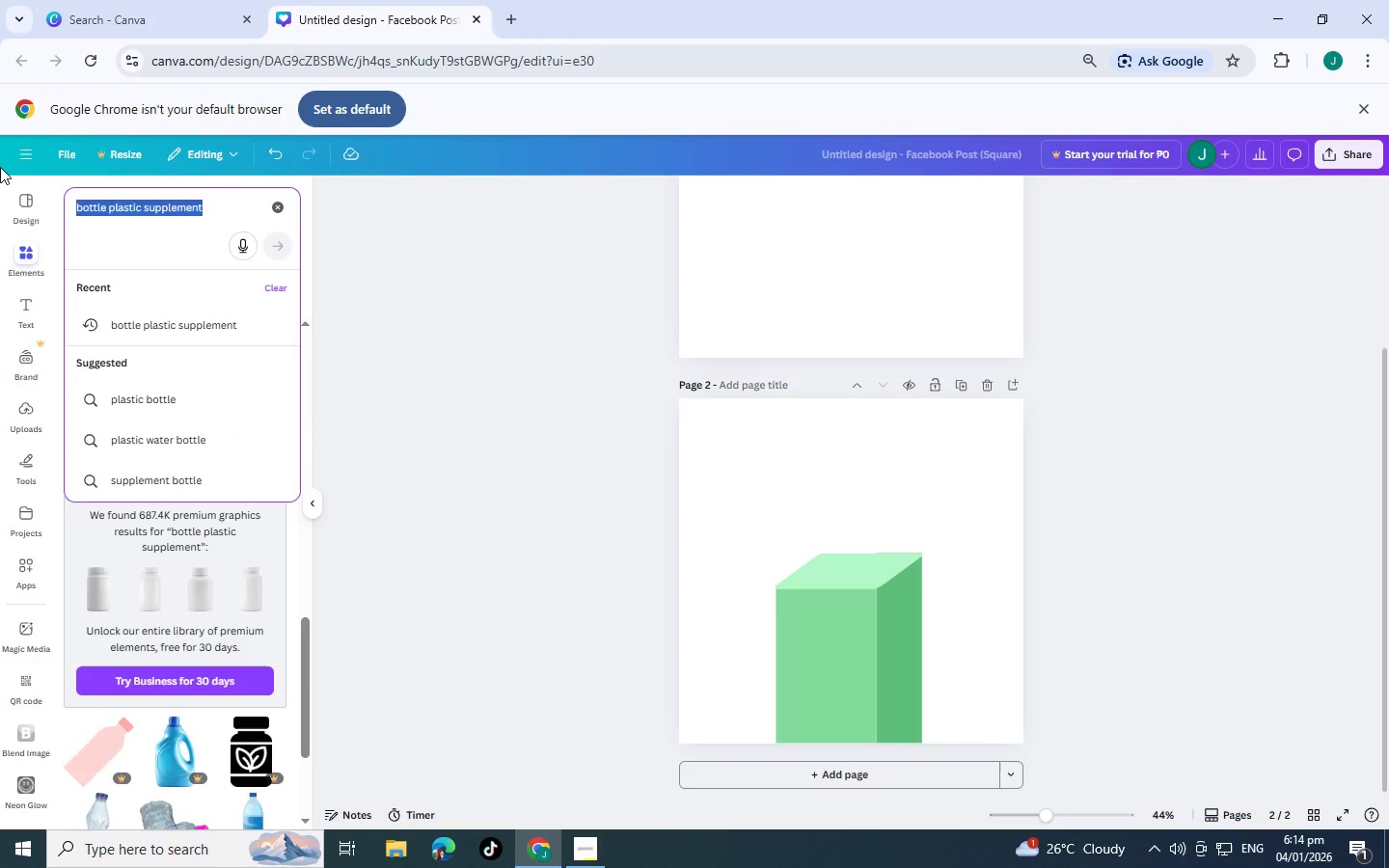 
type(shadow edge)
 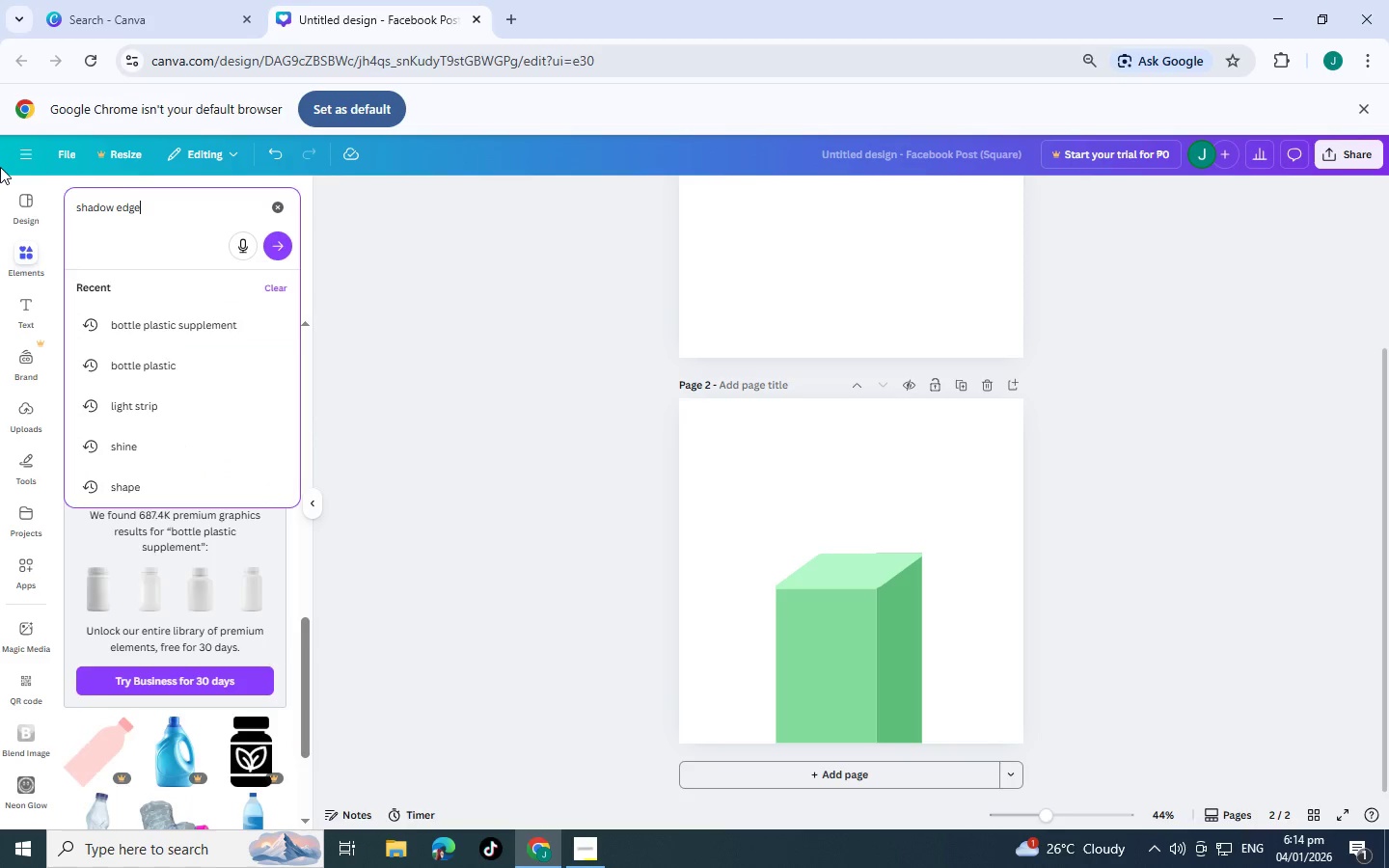 
key(Enter)
 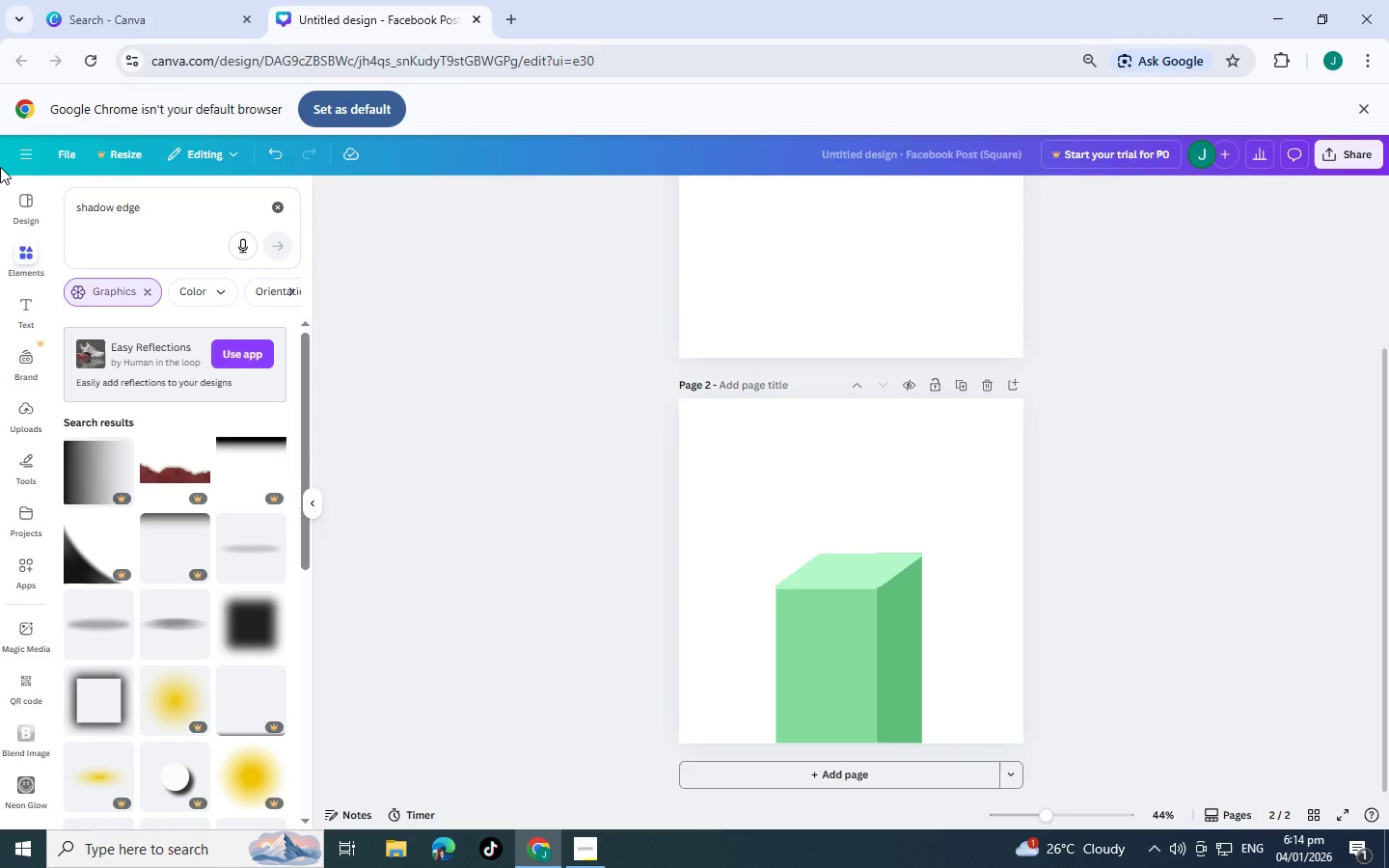 
scroll: coordinate [155, 555], scroll_direction: down, amount: 12.0
 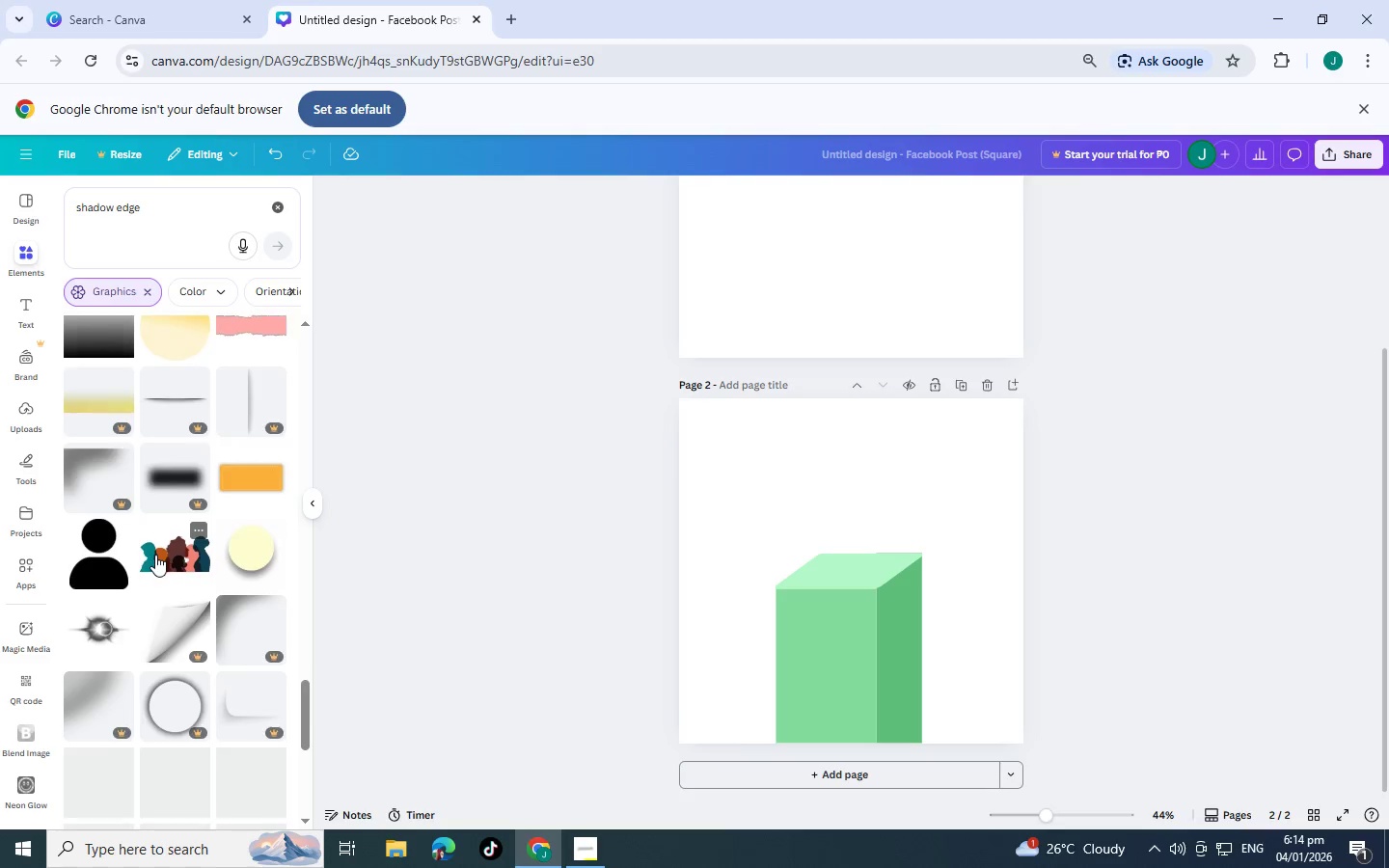 
scroll: coordinate [155, 555], scroll_direction: down, amount: 4.0
 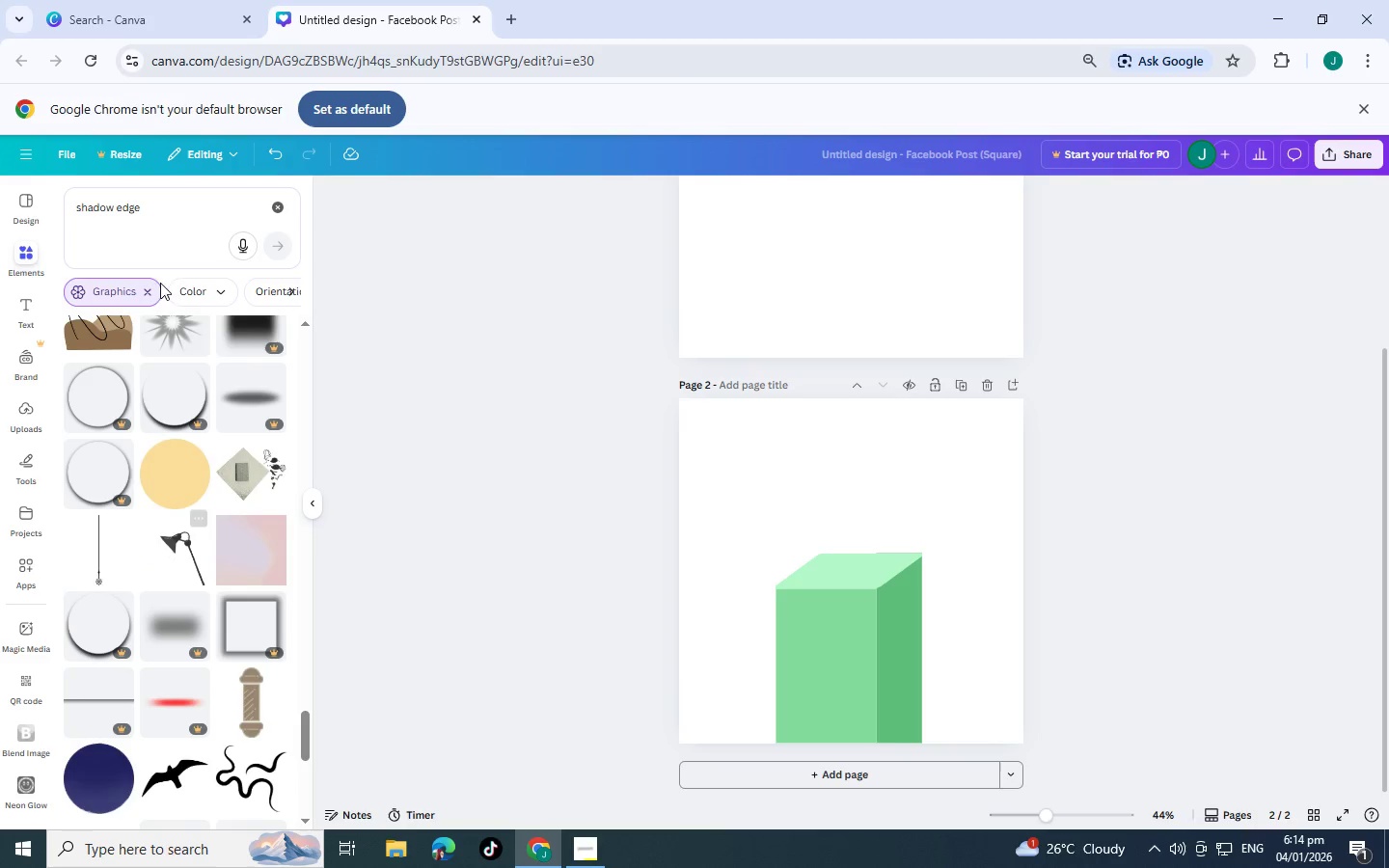 
left_click_drag(start_coordinate=[190, 213], to_coordinate=[0, 158])
 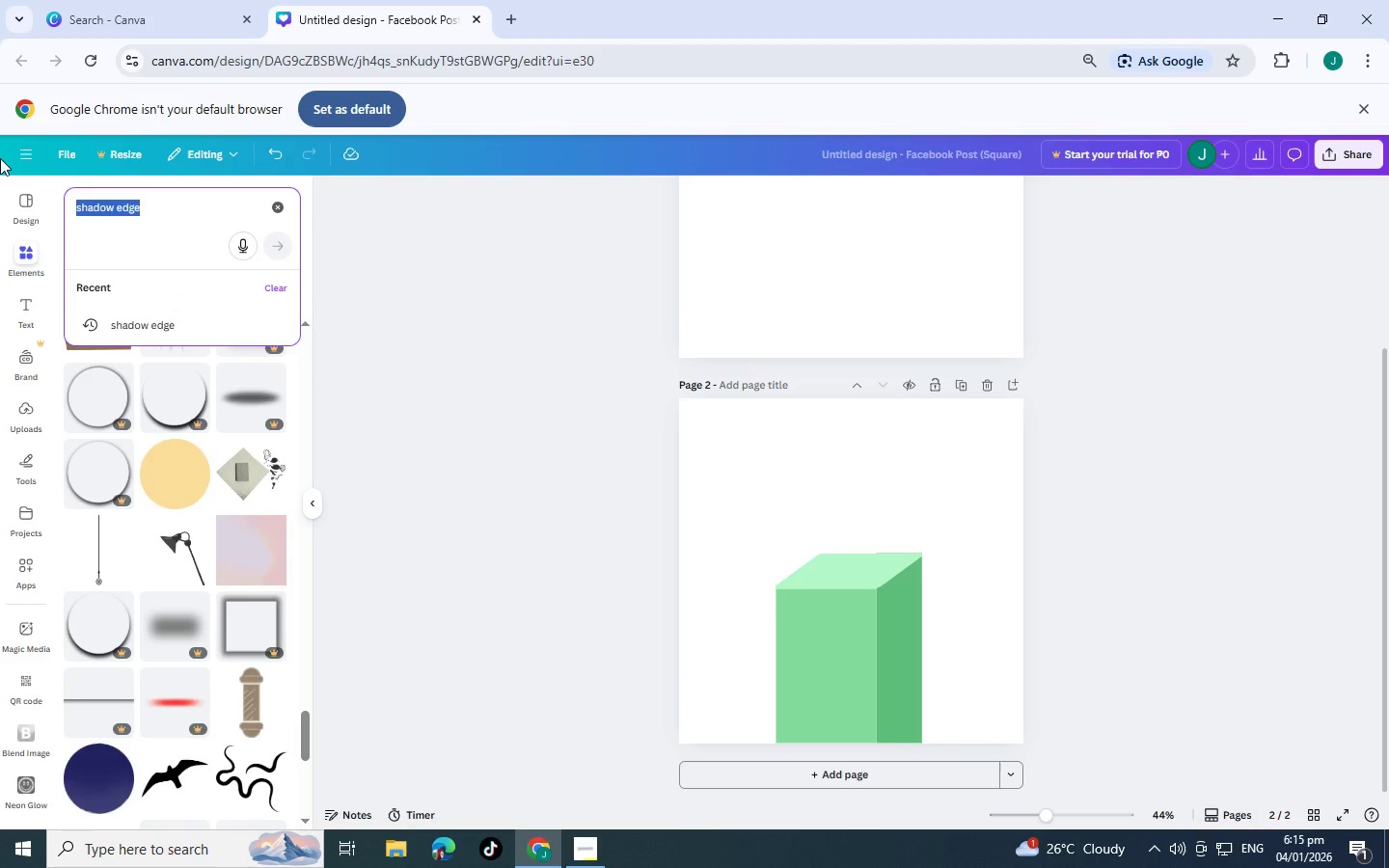 
type(light rle)
key(Backspace)
key(Backspace)
type(eflection)
 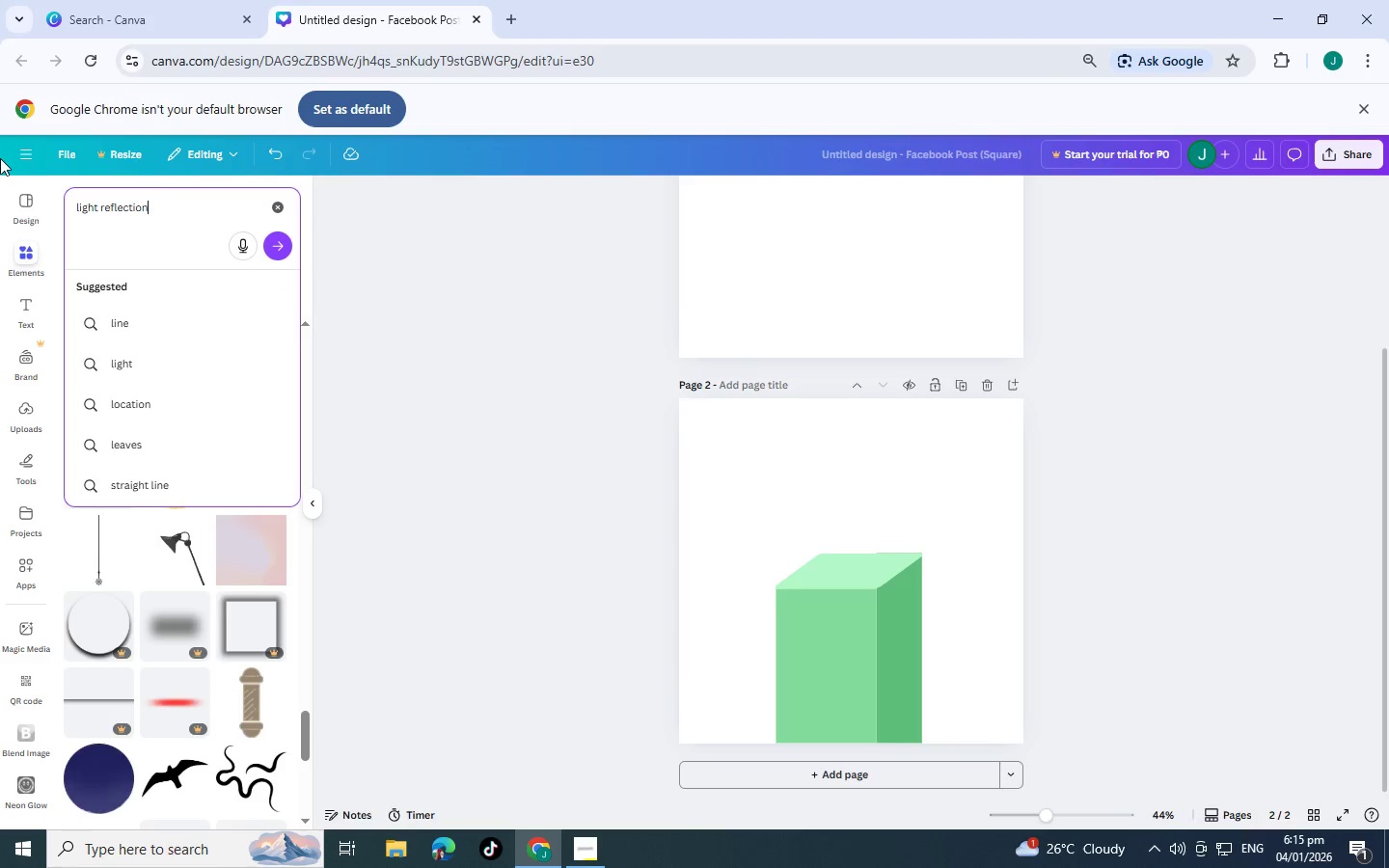 
key(Enter)
 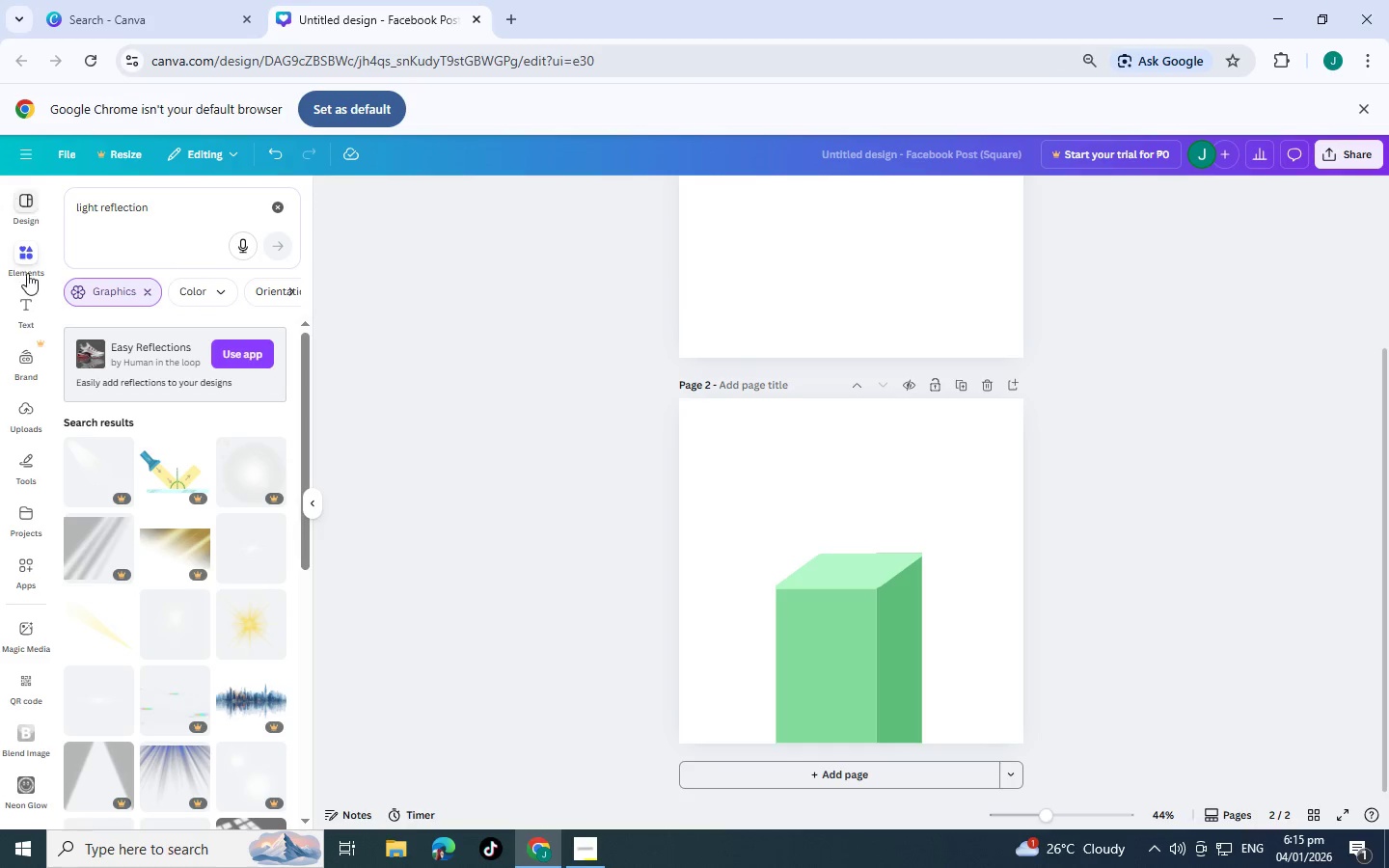 
scroll: coordinate [126, 627], scroll_direction: down, amount: 11.0
 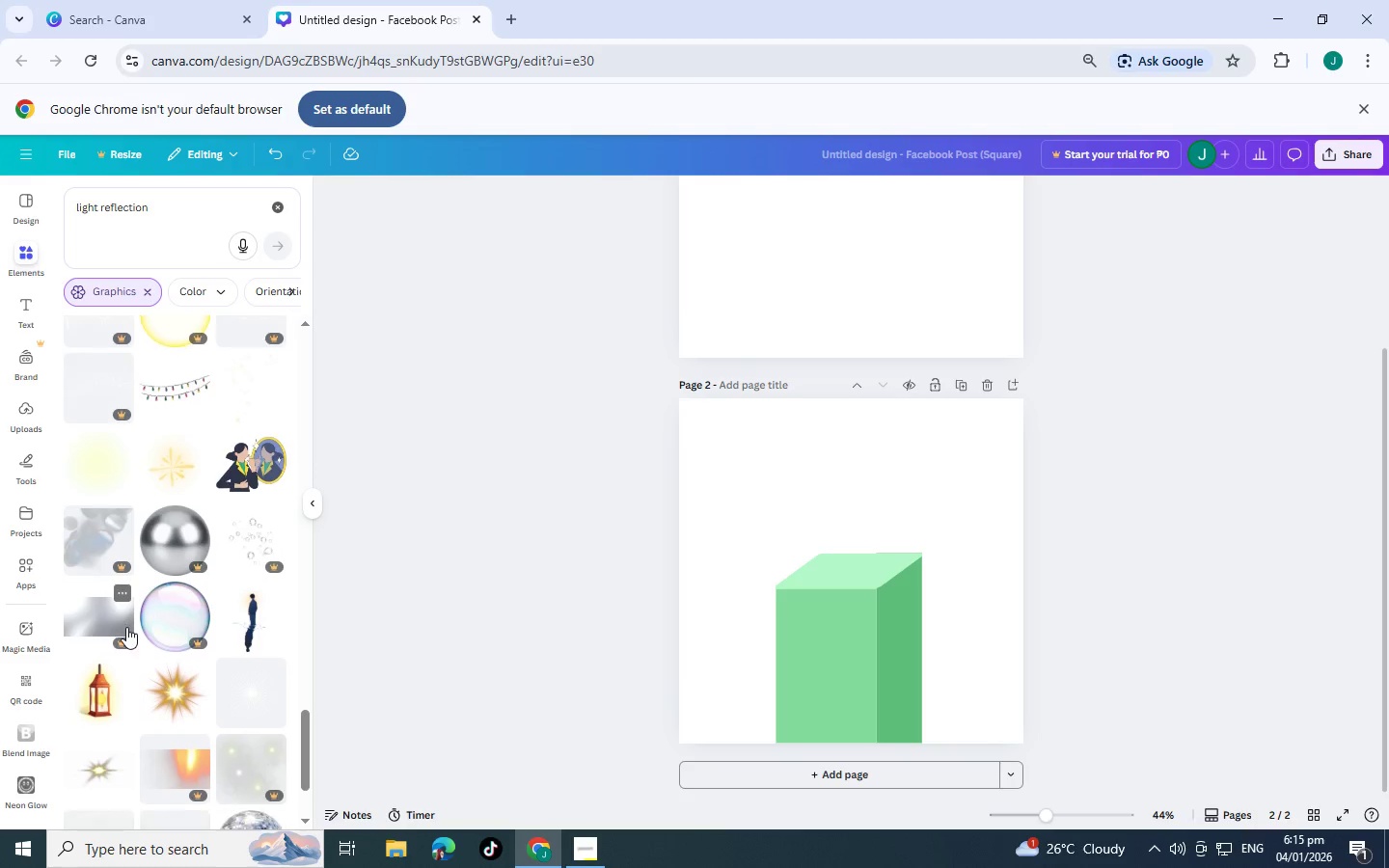 
scroll: coordinate [102, 549], scroll_direction: down, amount: 6.0
 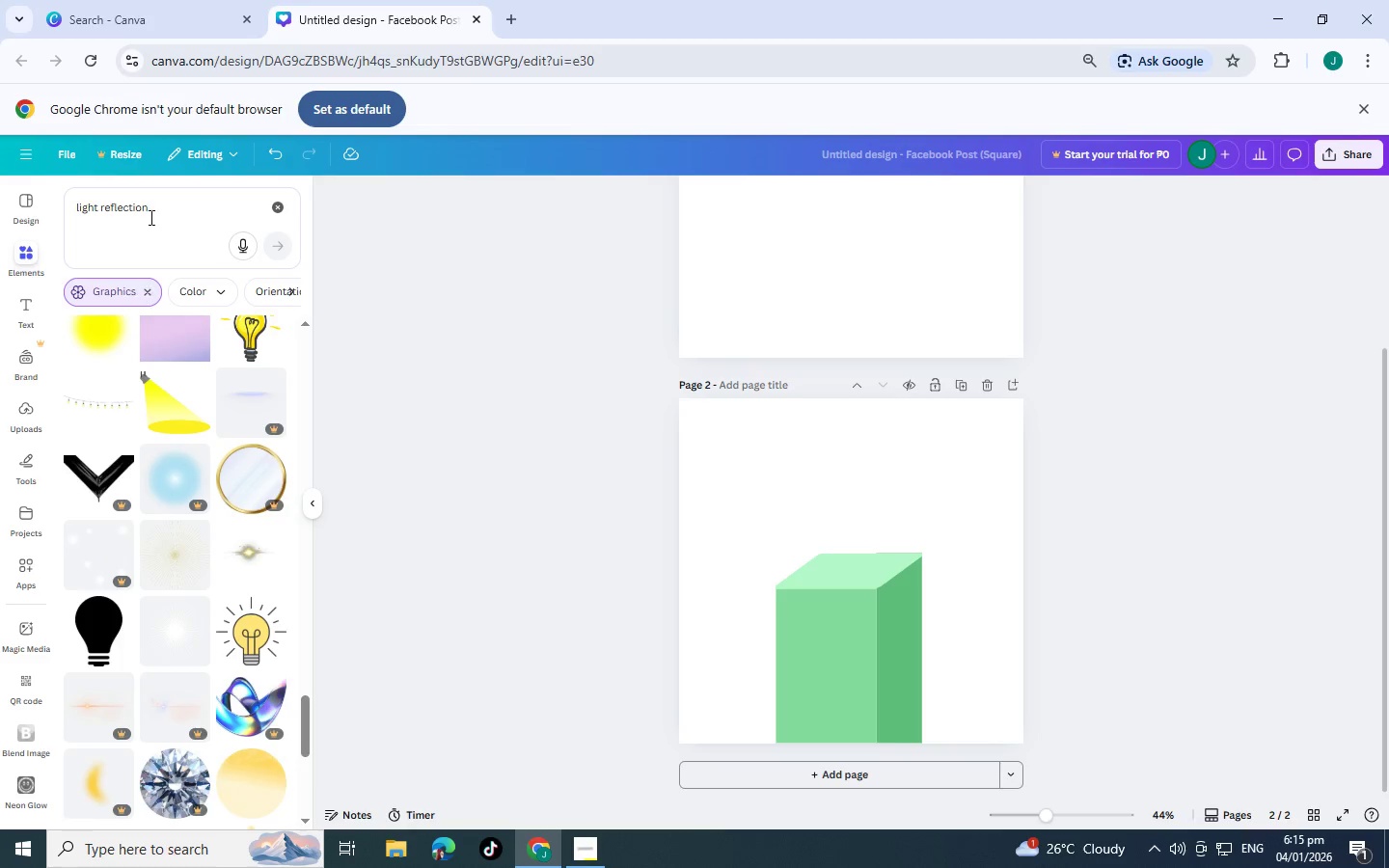 
left_click_drag(start_coordinate=[152, 210], to_coordinate=[0, 149])
 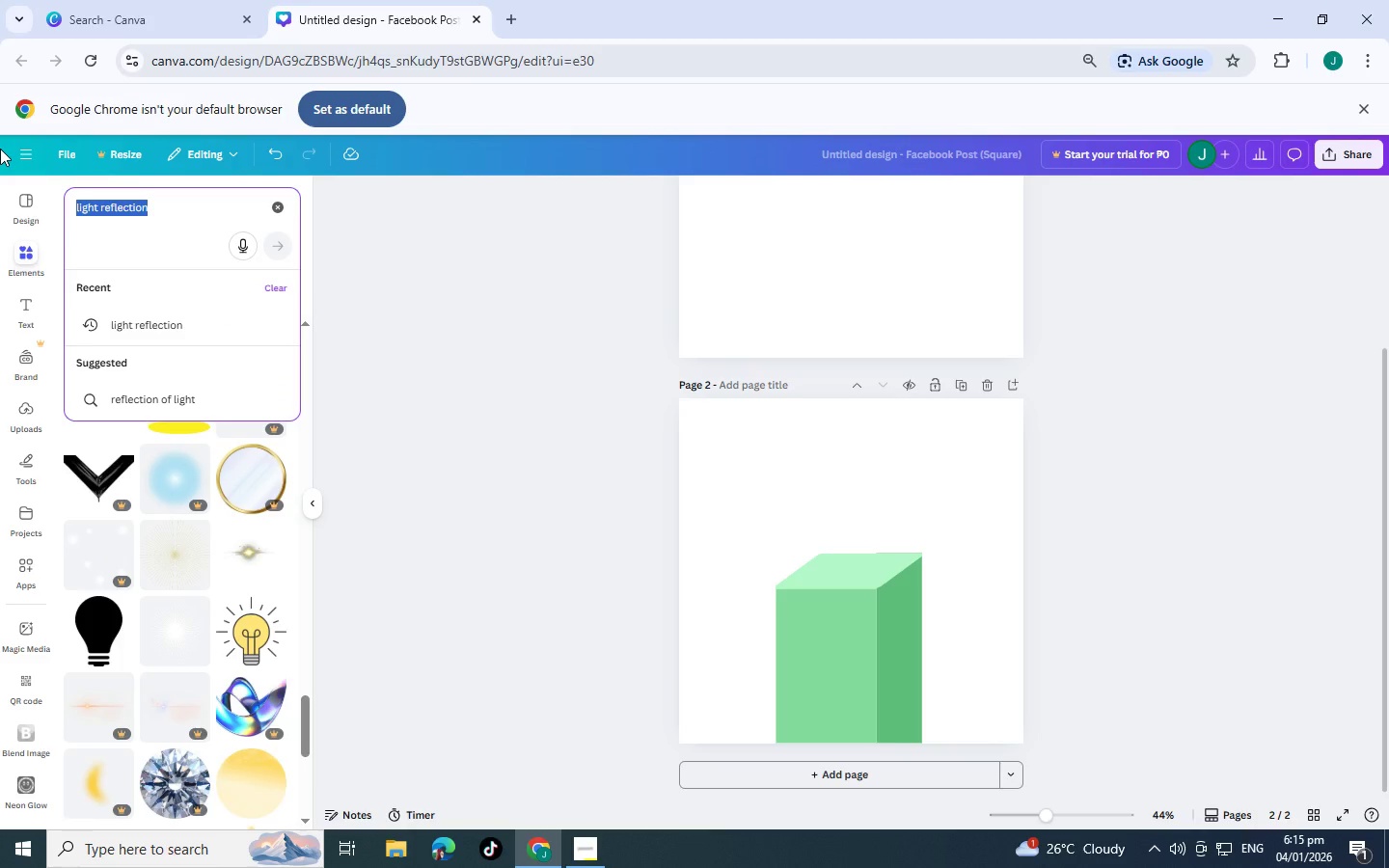 
type(g)
key(Backspace)
key(Backspace)
key(Backspace)
type(fra)
key(Backspace)
key(Backspace)
key(Backspace)
type(gradu)
key(Backspace)
type(ient)
 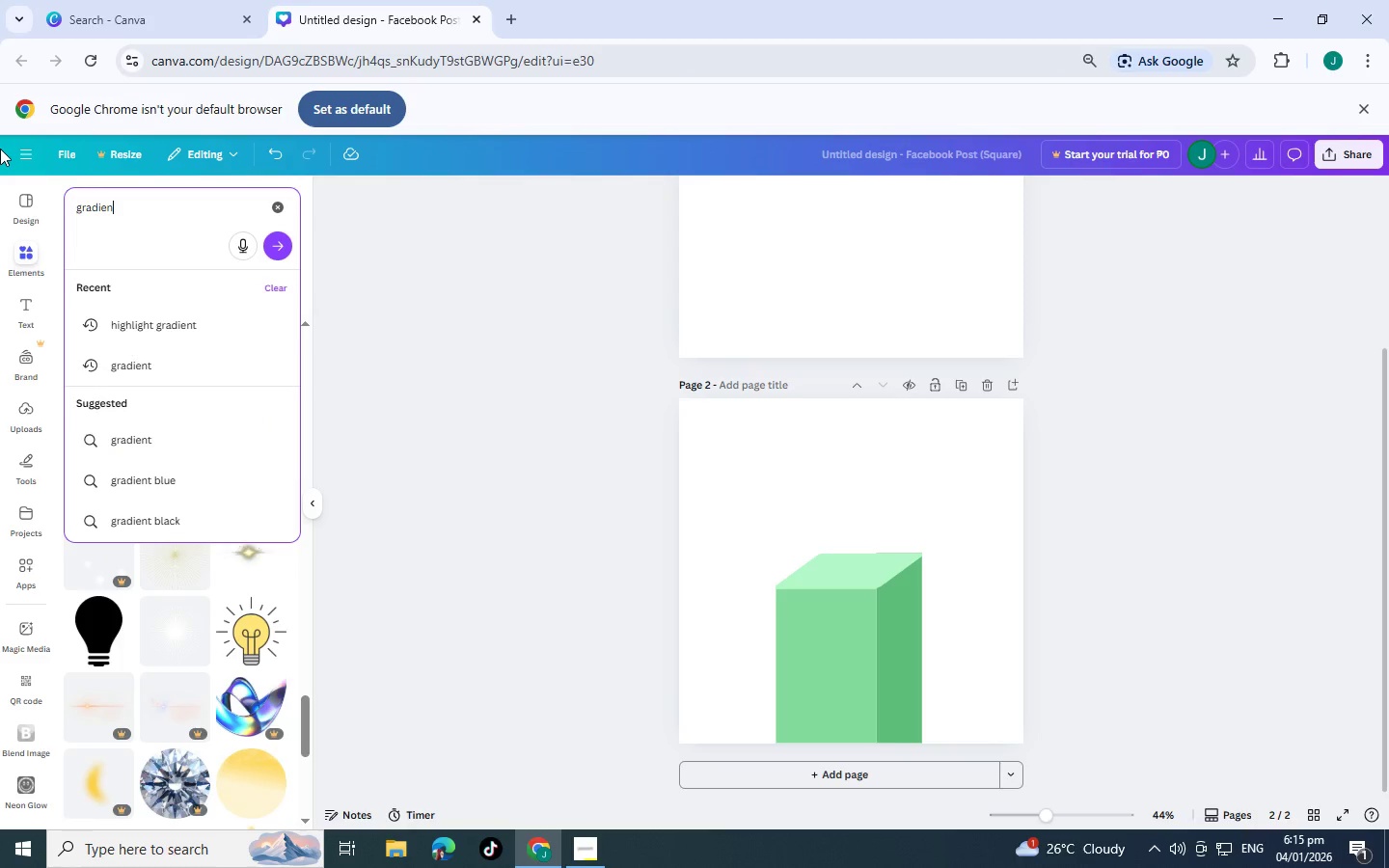 
key(Enter)
 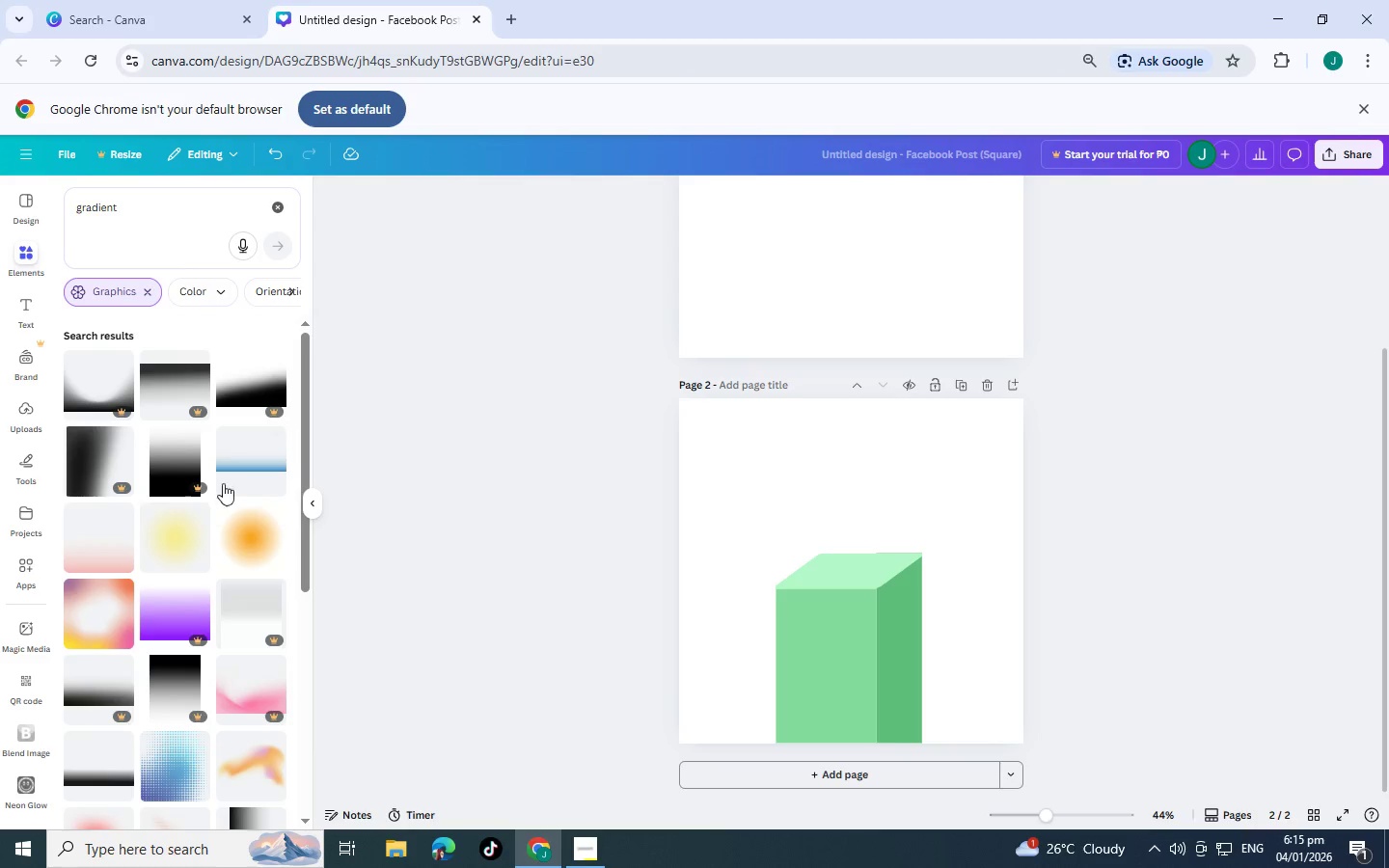 
scroll: coordinate [227, 445], scroll_direction: down, amount: 7.0
 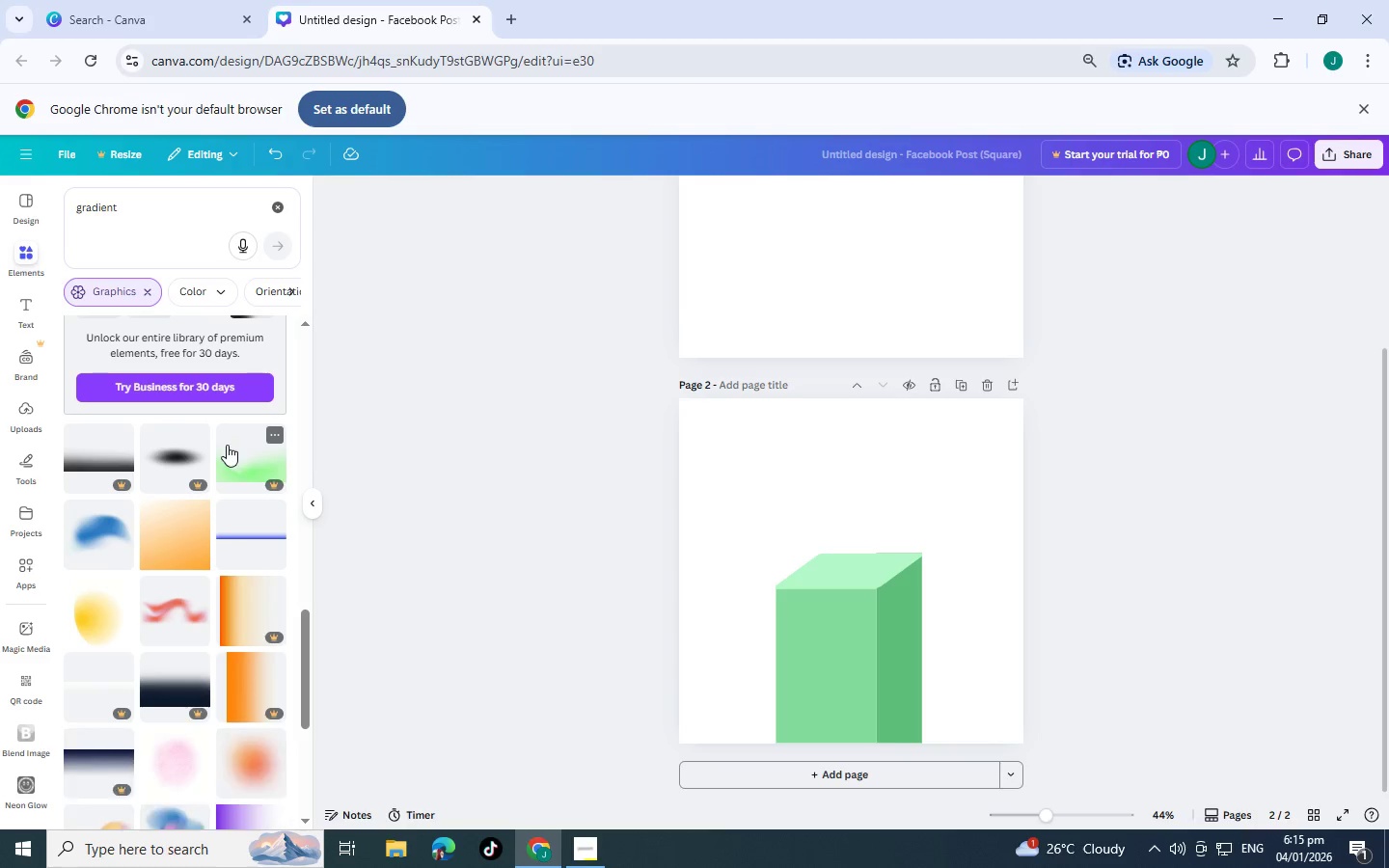 
left_click([254, 531])
 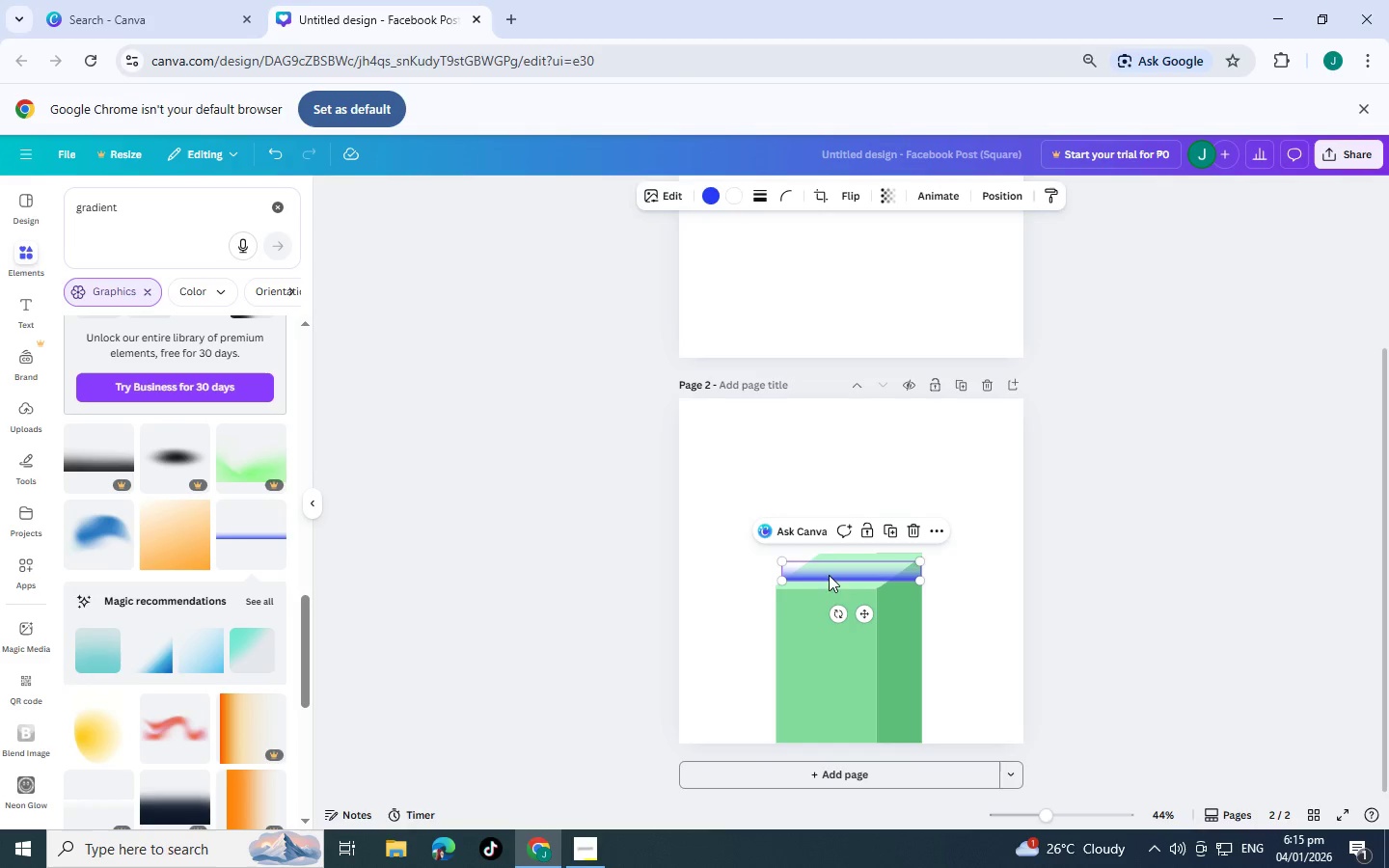 
scroll: coordinate [916, 279], scroll_direction: down, amount: 2.0
 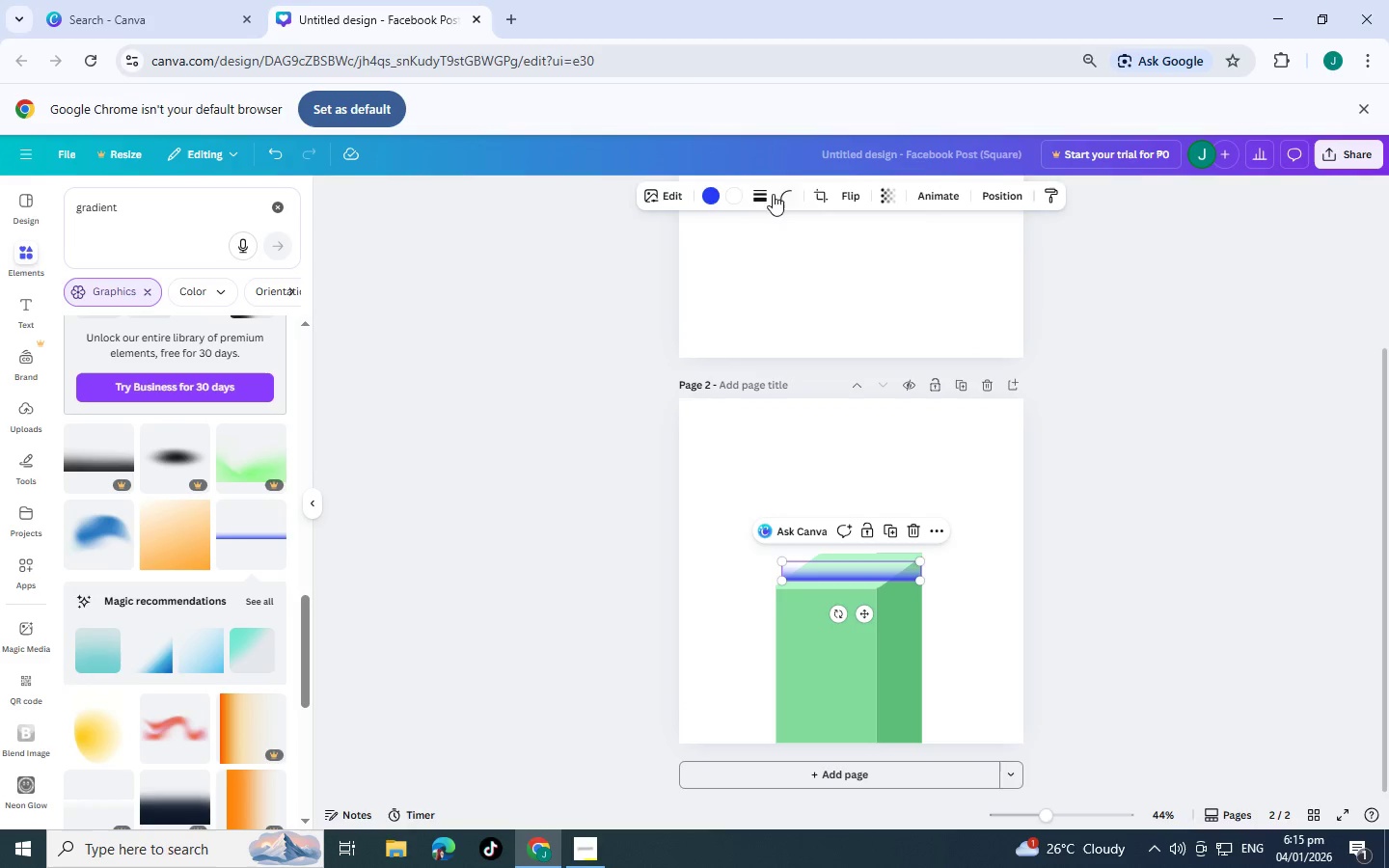 
left_click([716, 190])
 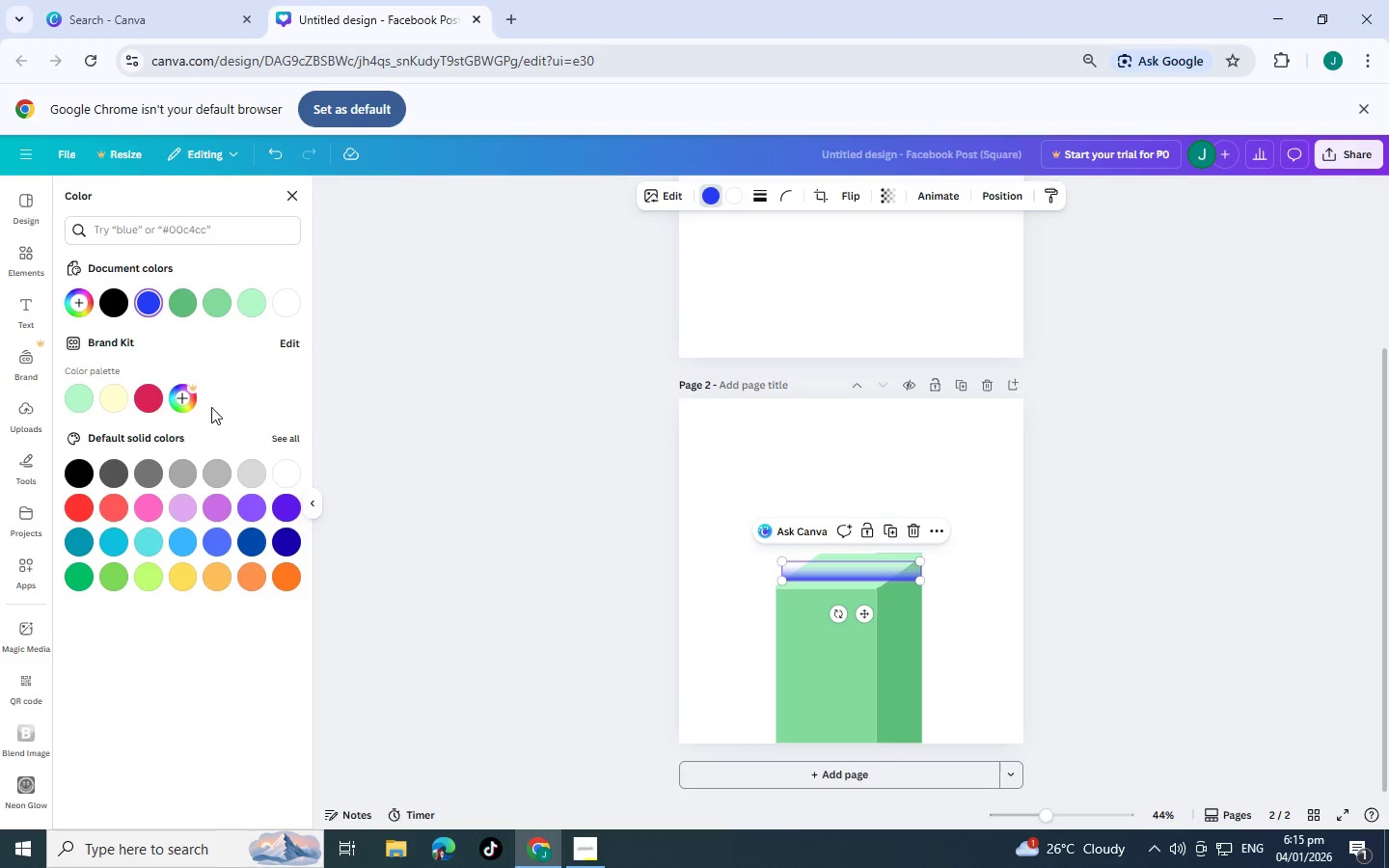 
left_click([224, 404])
 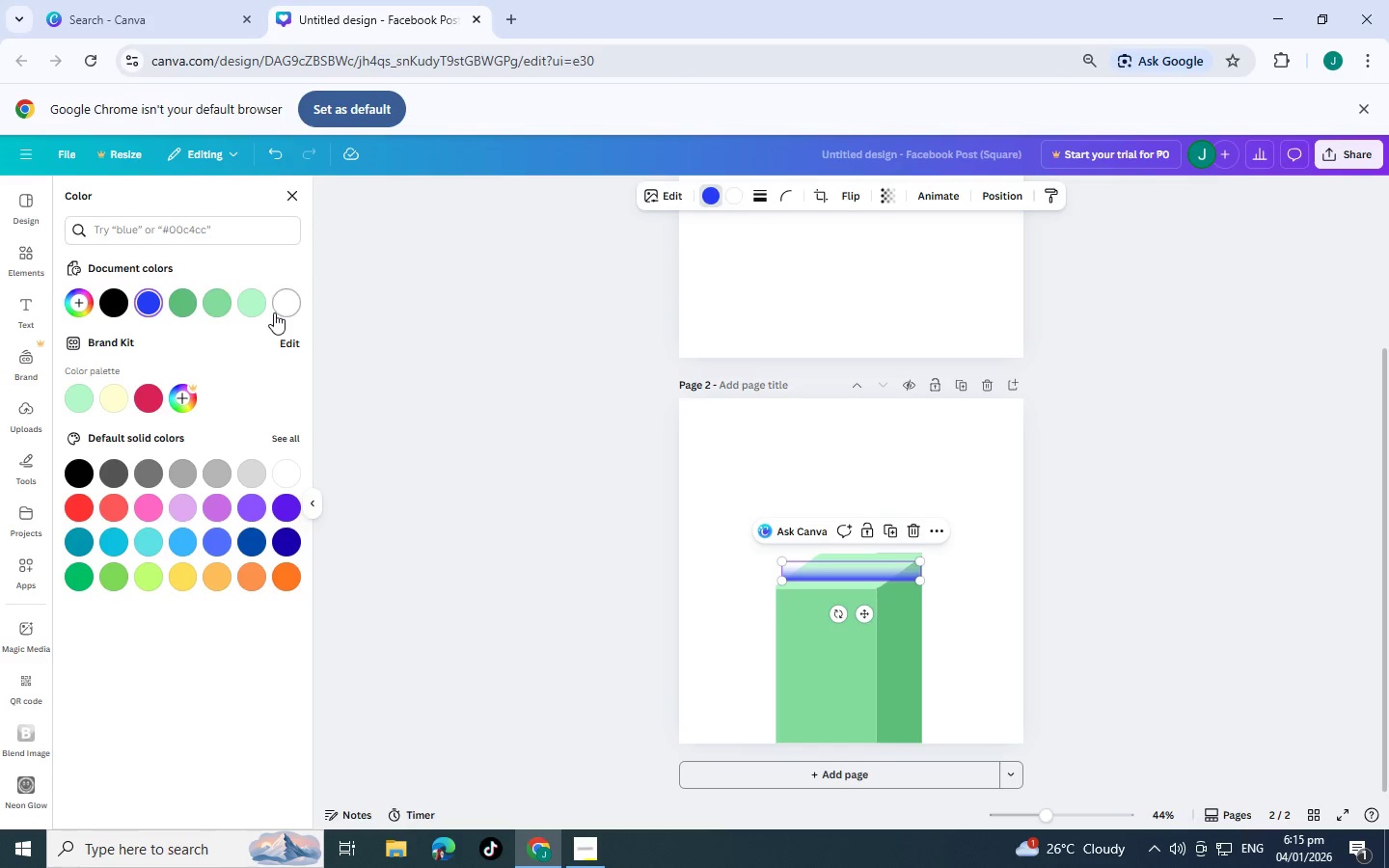 
left_click([274, 312])
 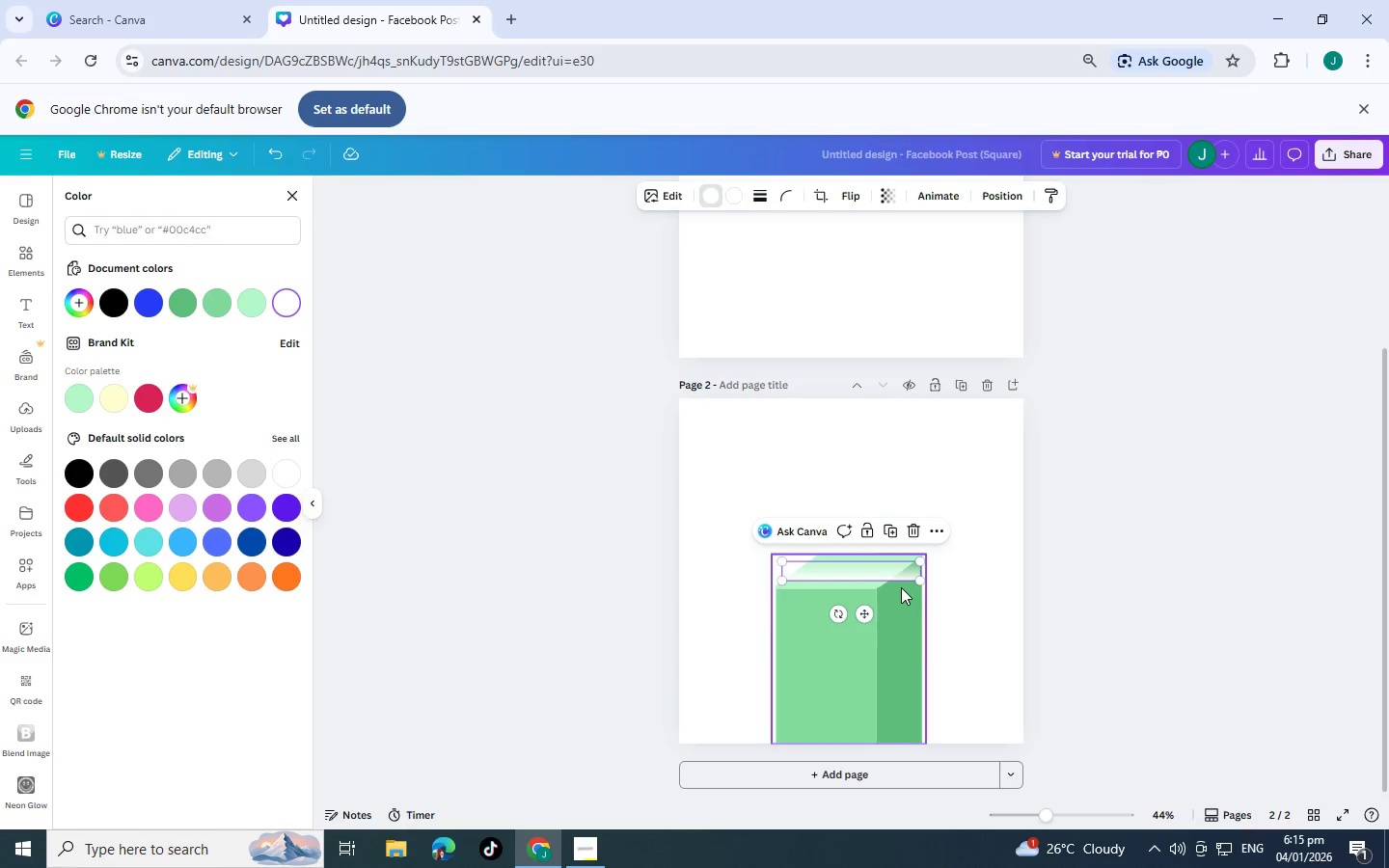 
left_click_drag(start_coordinate=[886, 569], to_coordinate=[850, 647])
 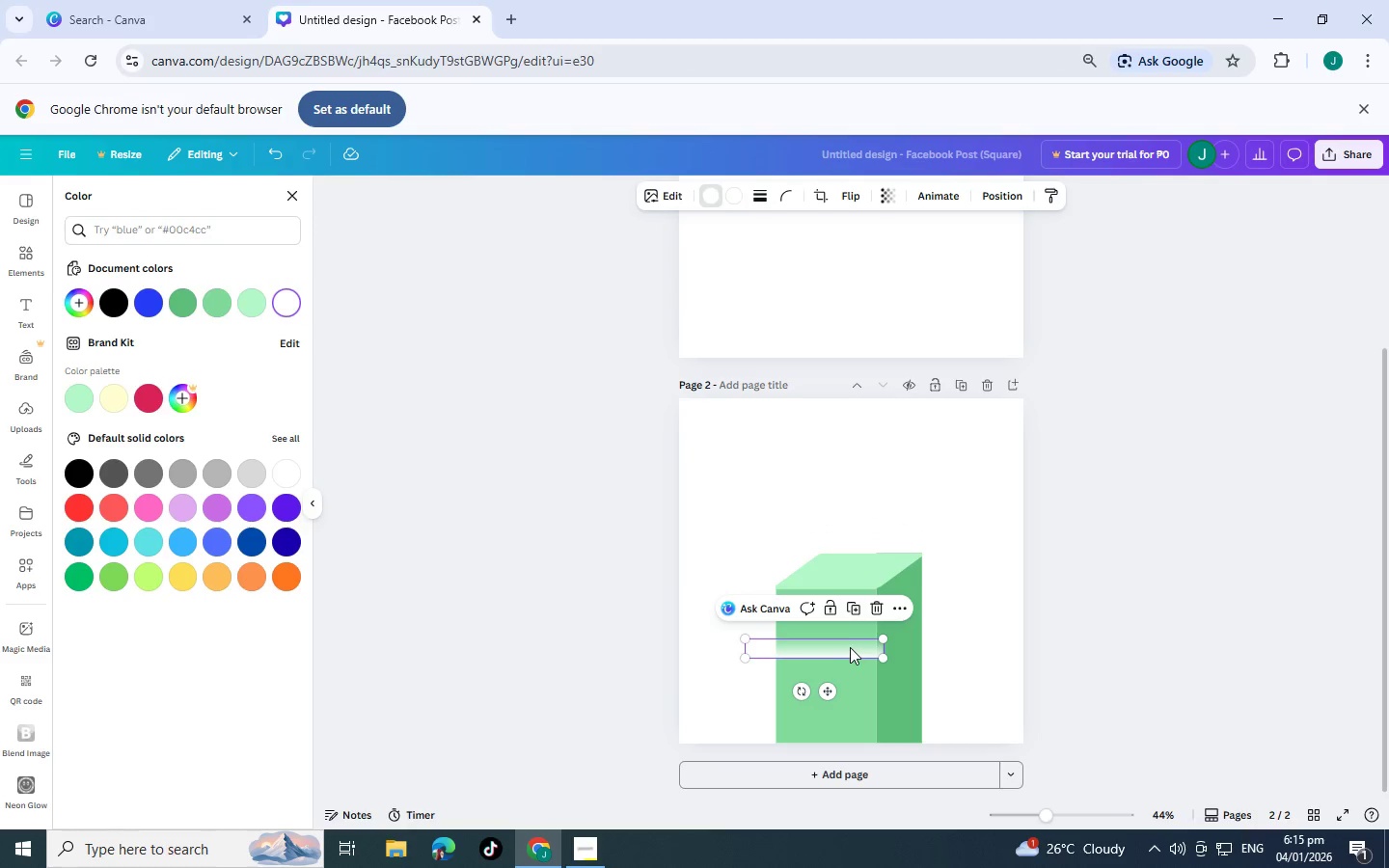 
scroll: coordinate [850, 647], scroll_direction: down, amount: 4.0
 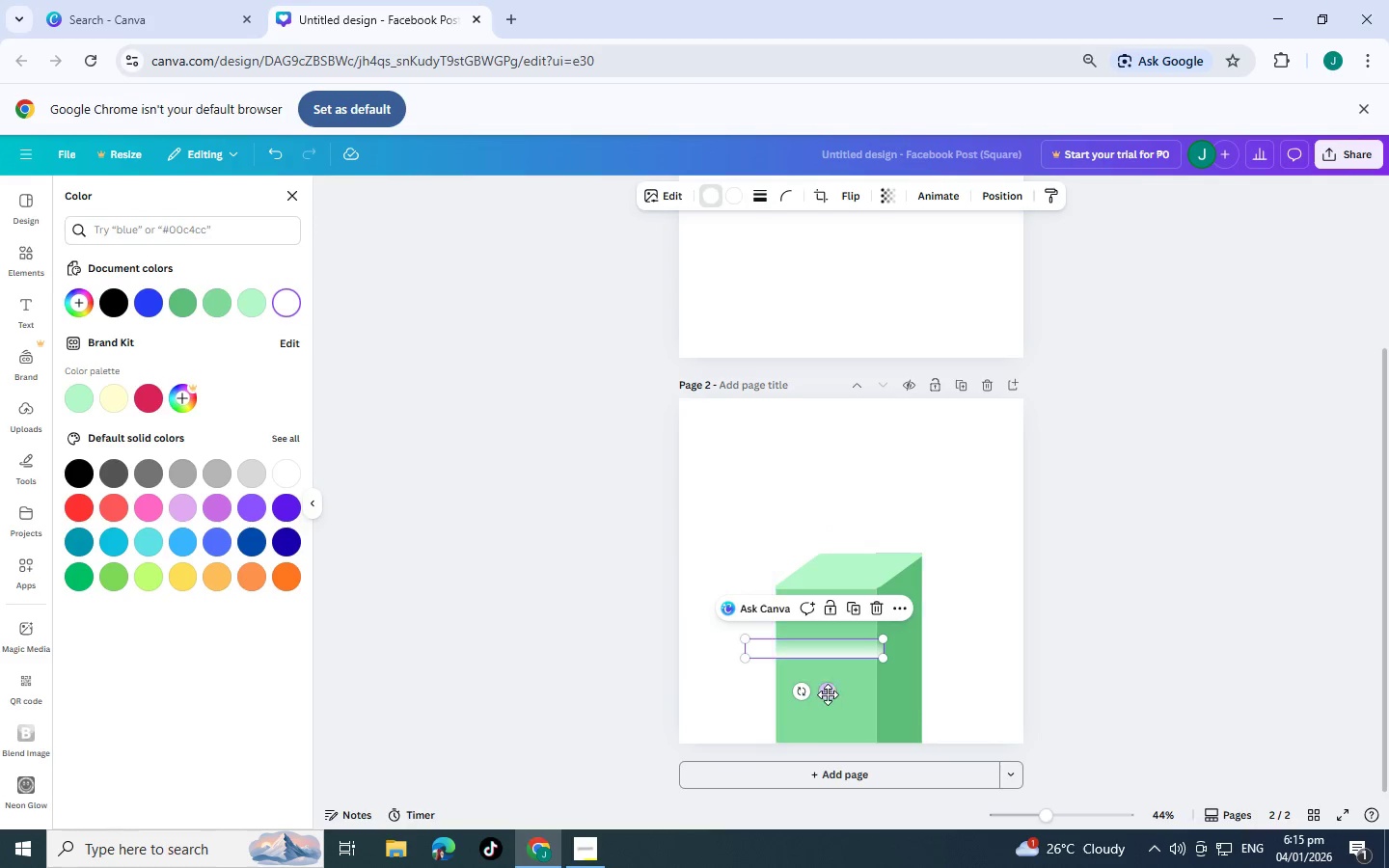 
left_click_drag(start_coordinate=[828, 694], to_coordinate=[851, 720])
 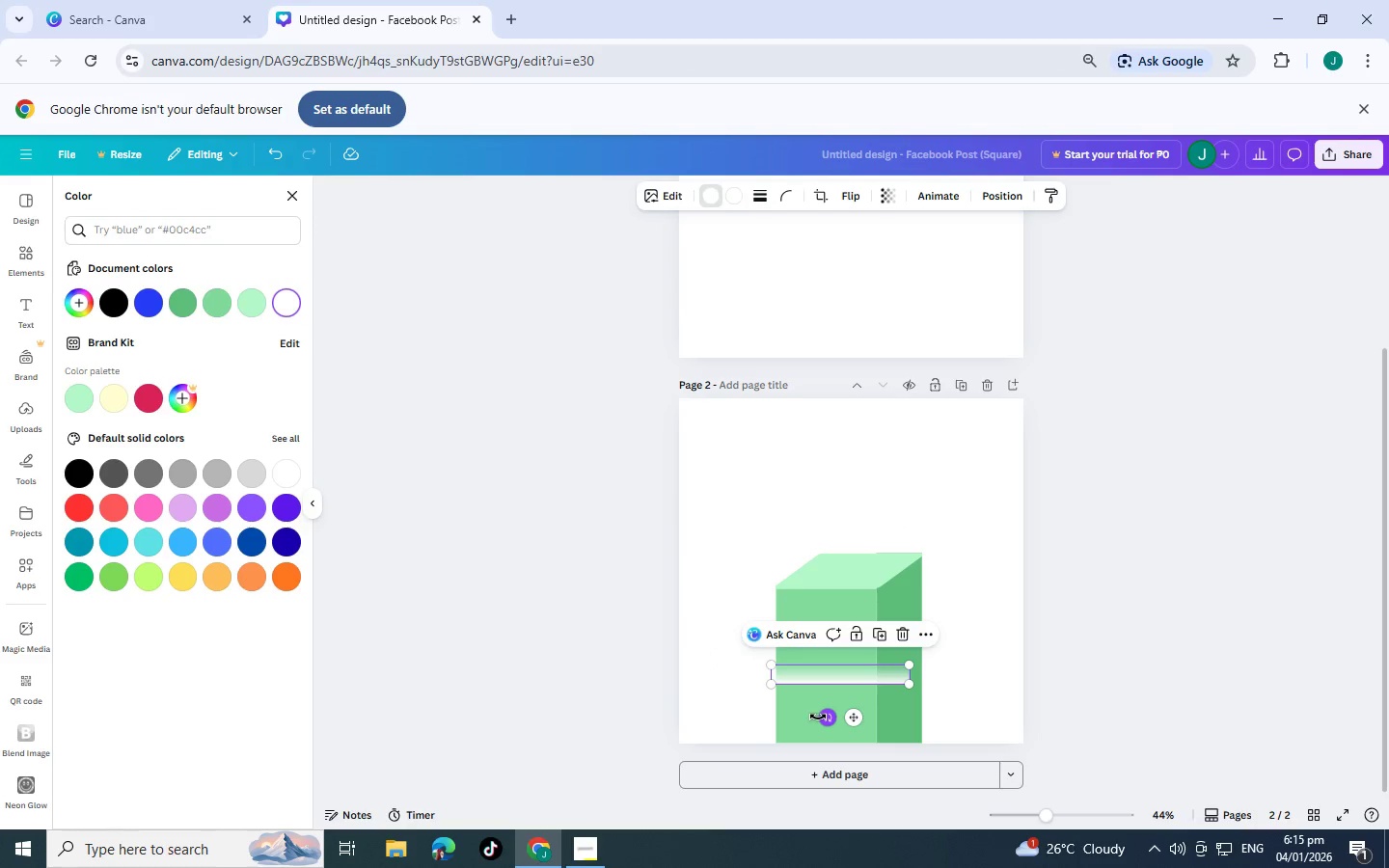 
left_click_drag(start_coordinate=[824, 717], to_coordinate=[758, 658])
 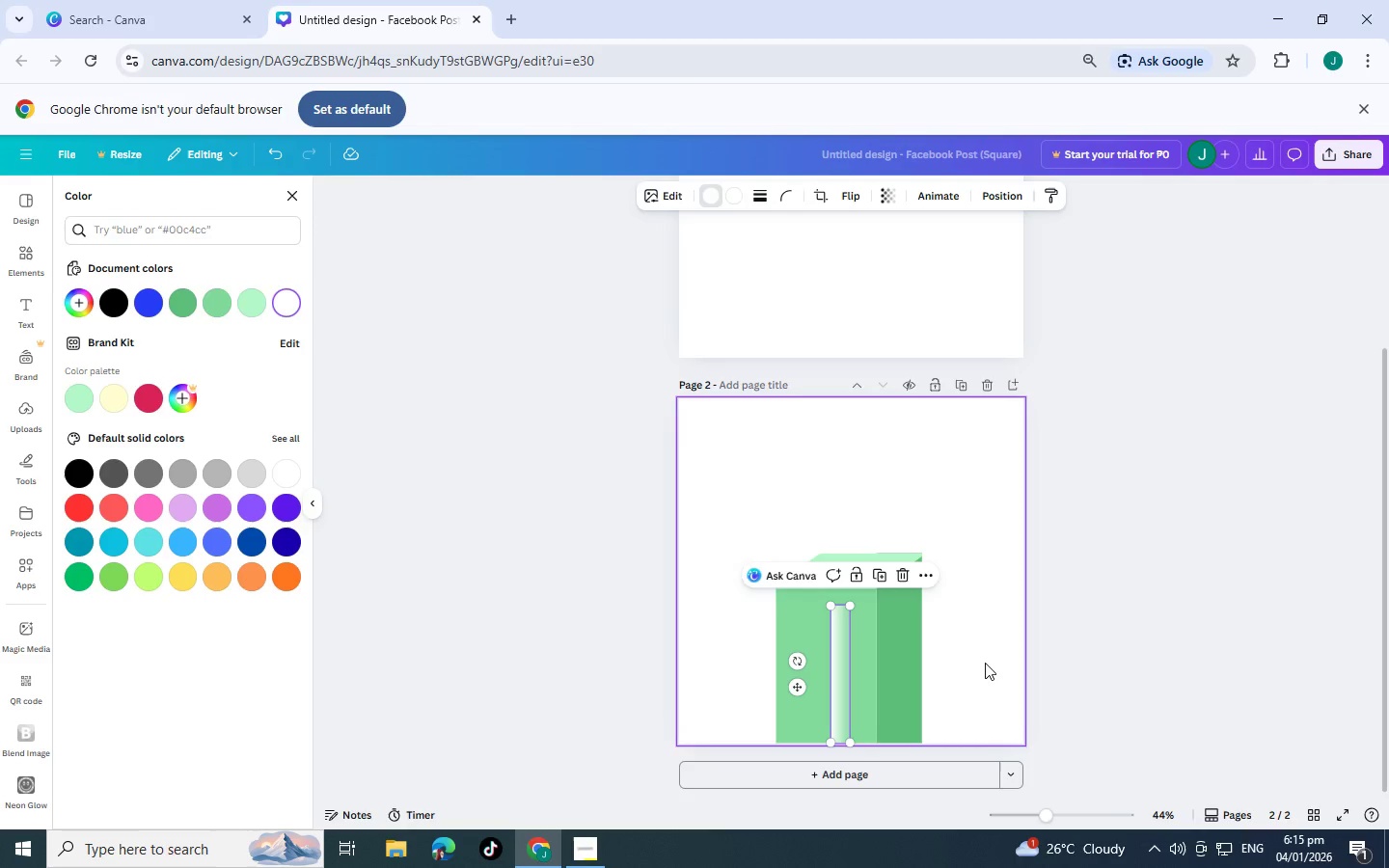 
left_click([985, 663])
 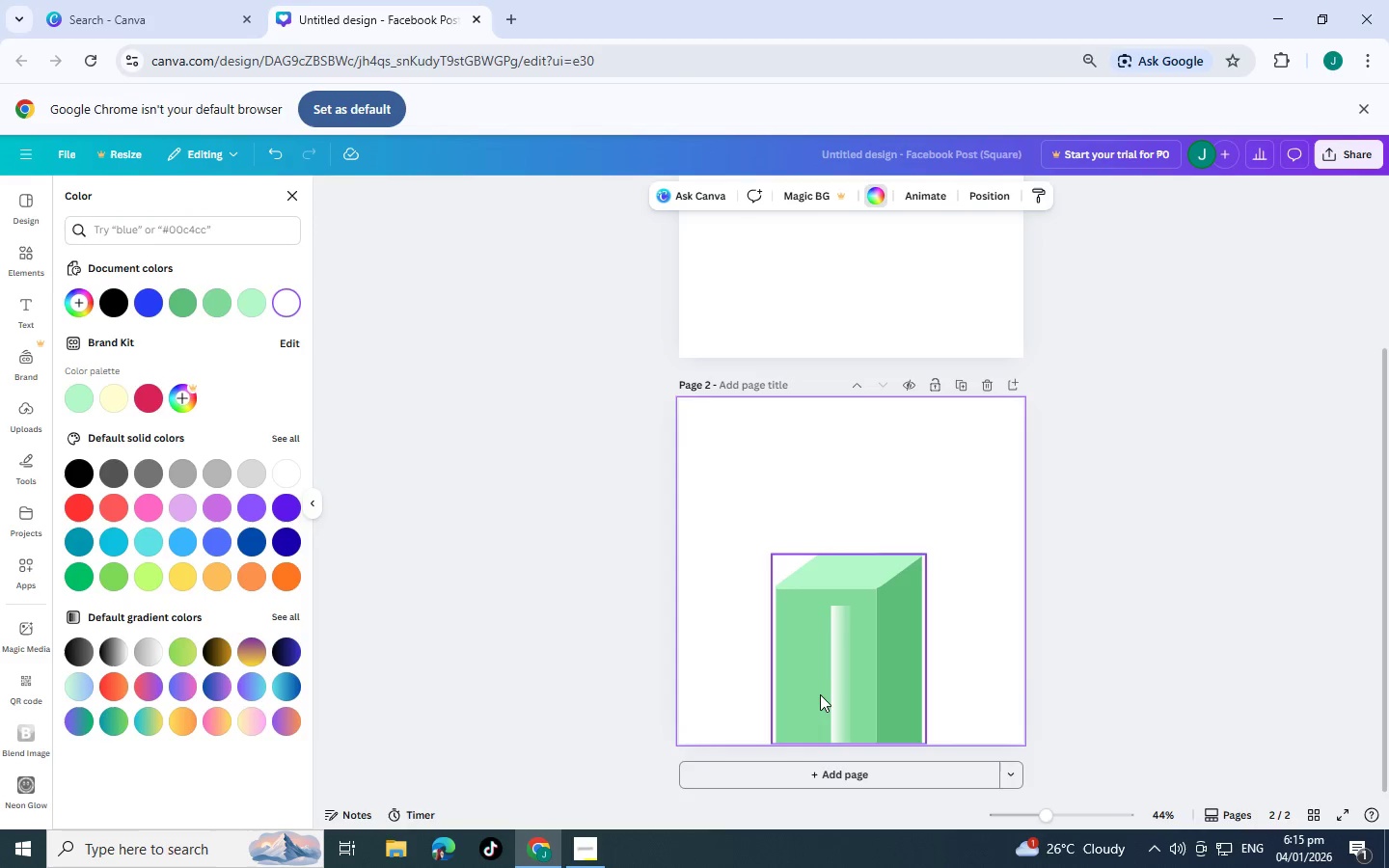 
left_click_drag(start_coordinate=[835, 699], to_coordinate=[844, 684])
 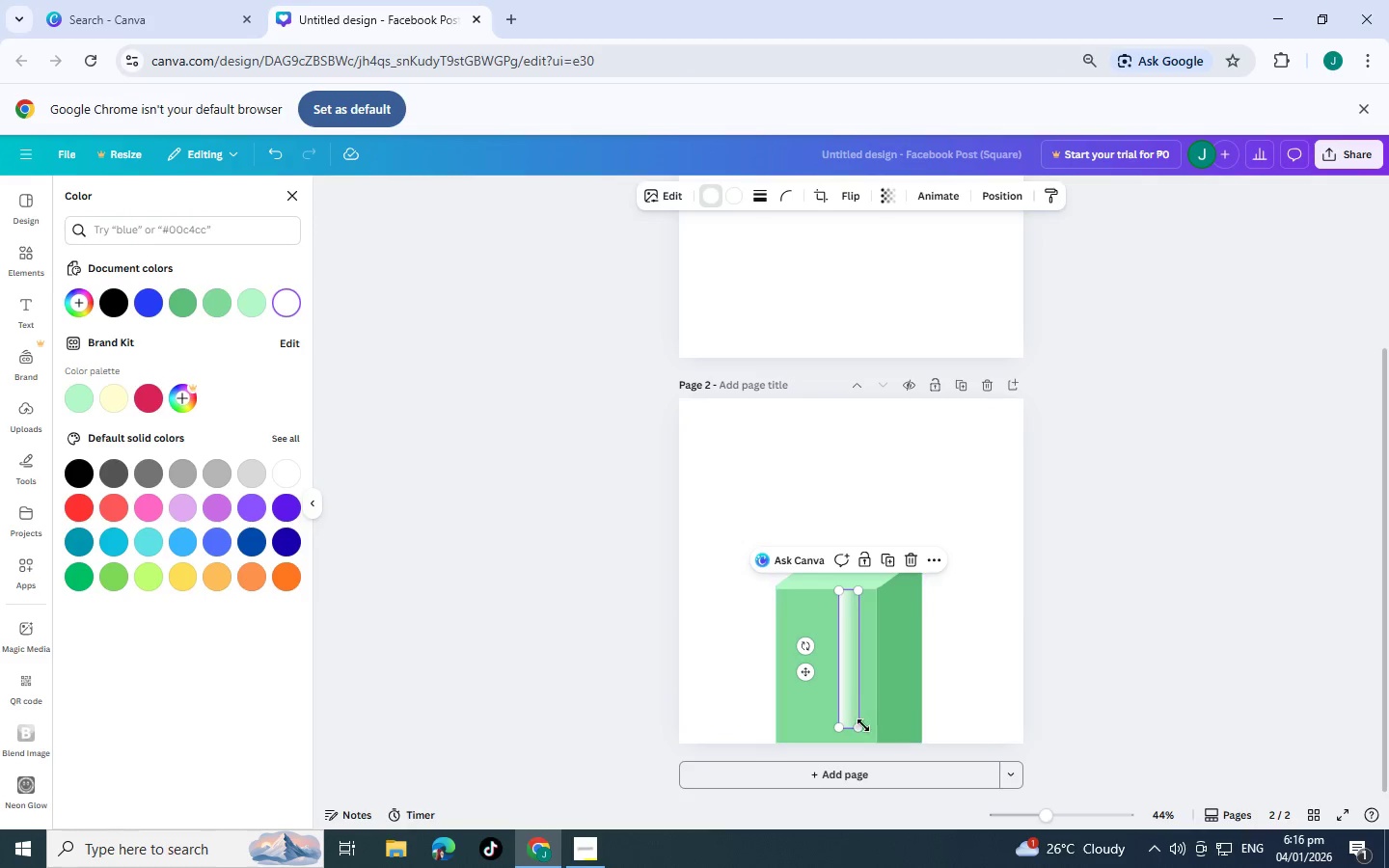 
left_click_drag(start_coordinate=[862, 725], to_coordinate=[869, 740])
 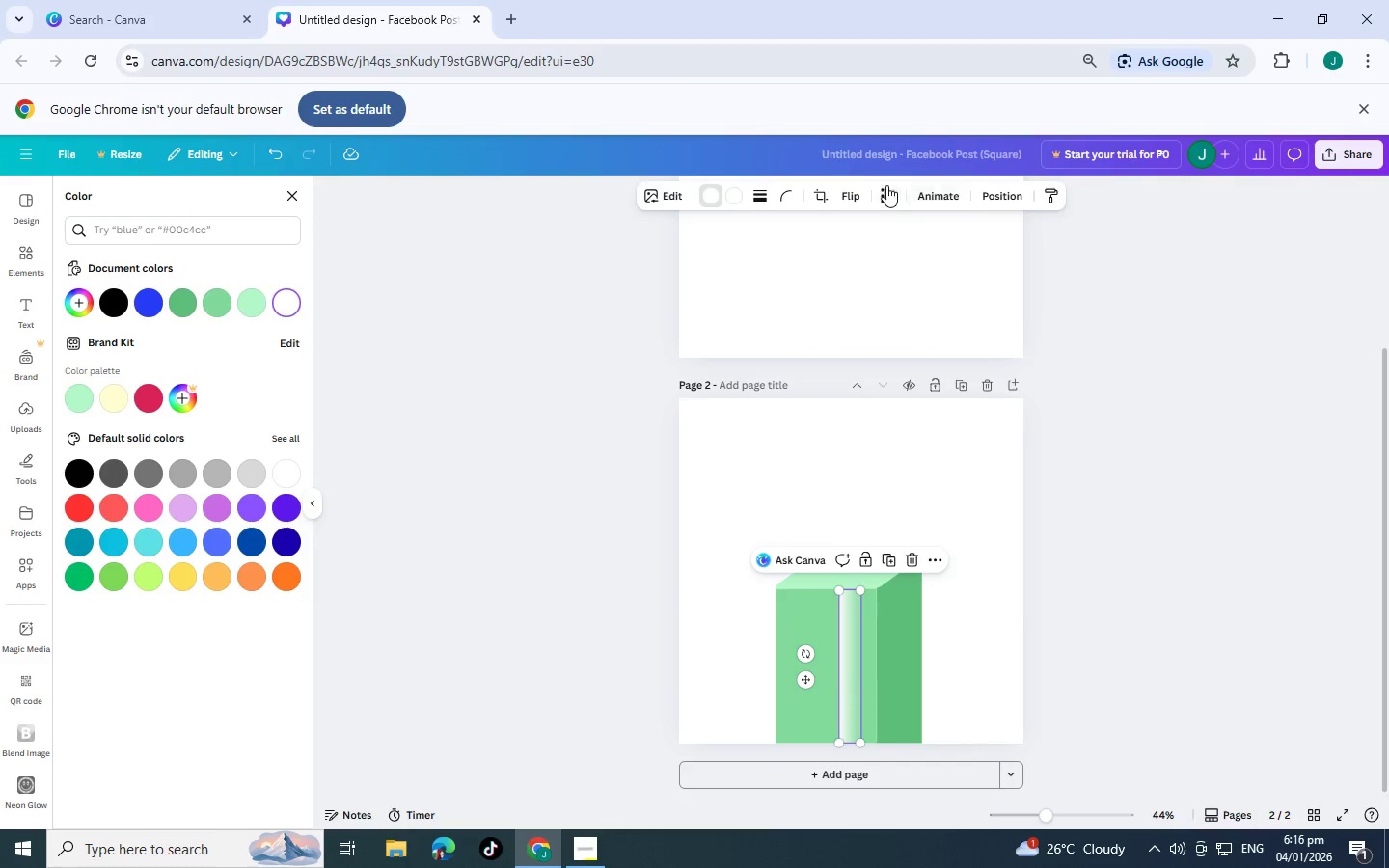 
left_click([884, 195])
 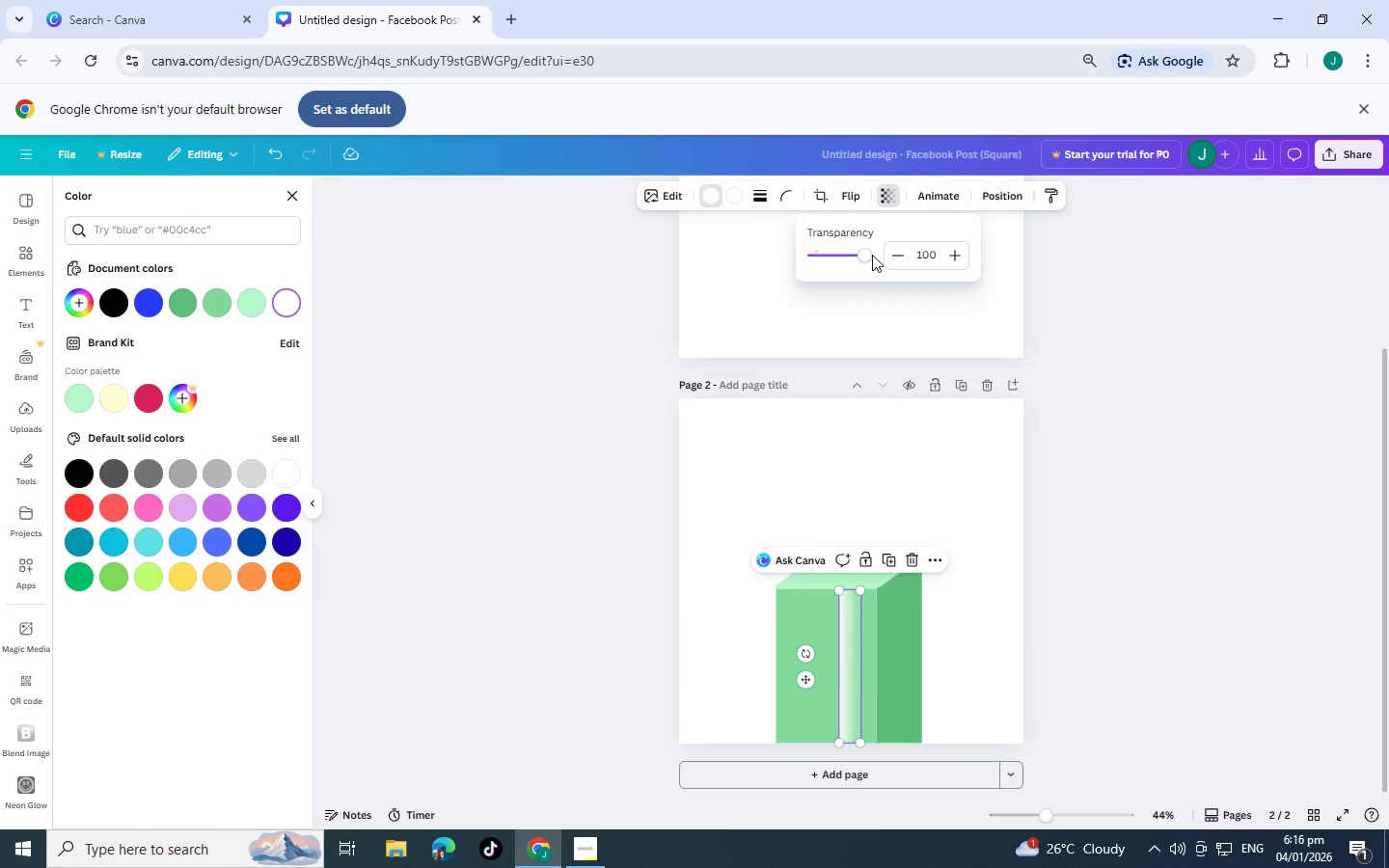 
left_click_drag(start_coordinate=[865, 258], to_coordinate=[844, 271])
 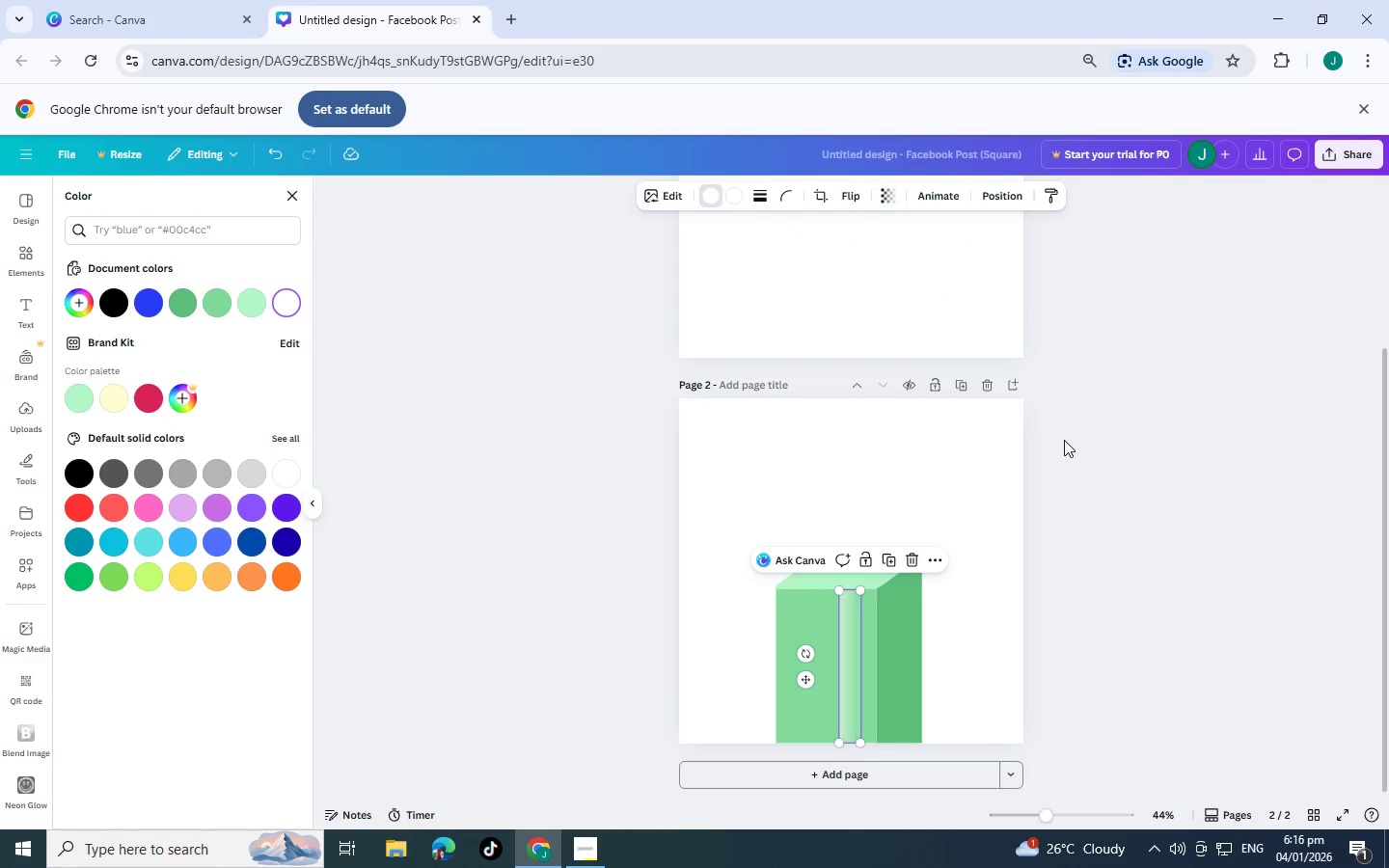 
double_click([1064, 440])
 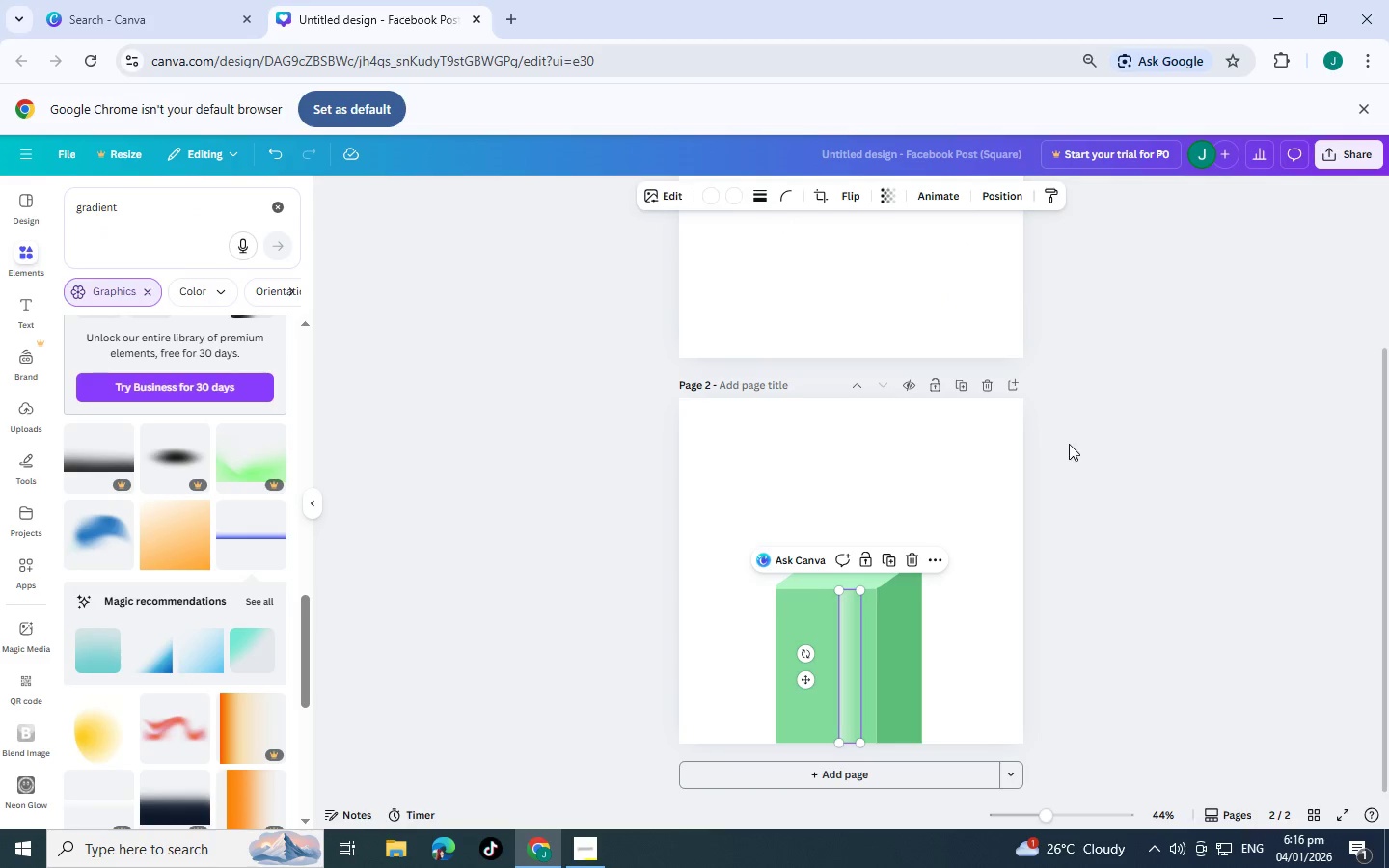 
left_click([1069, 444])
 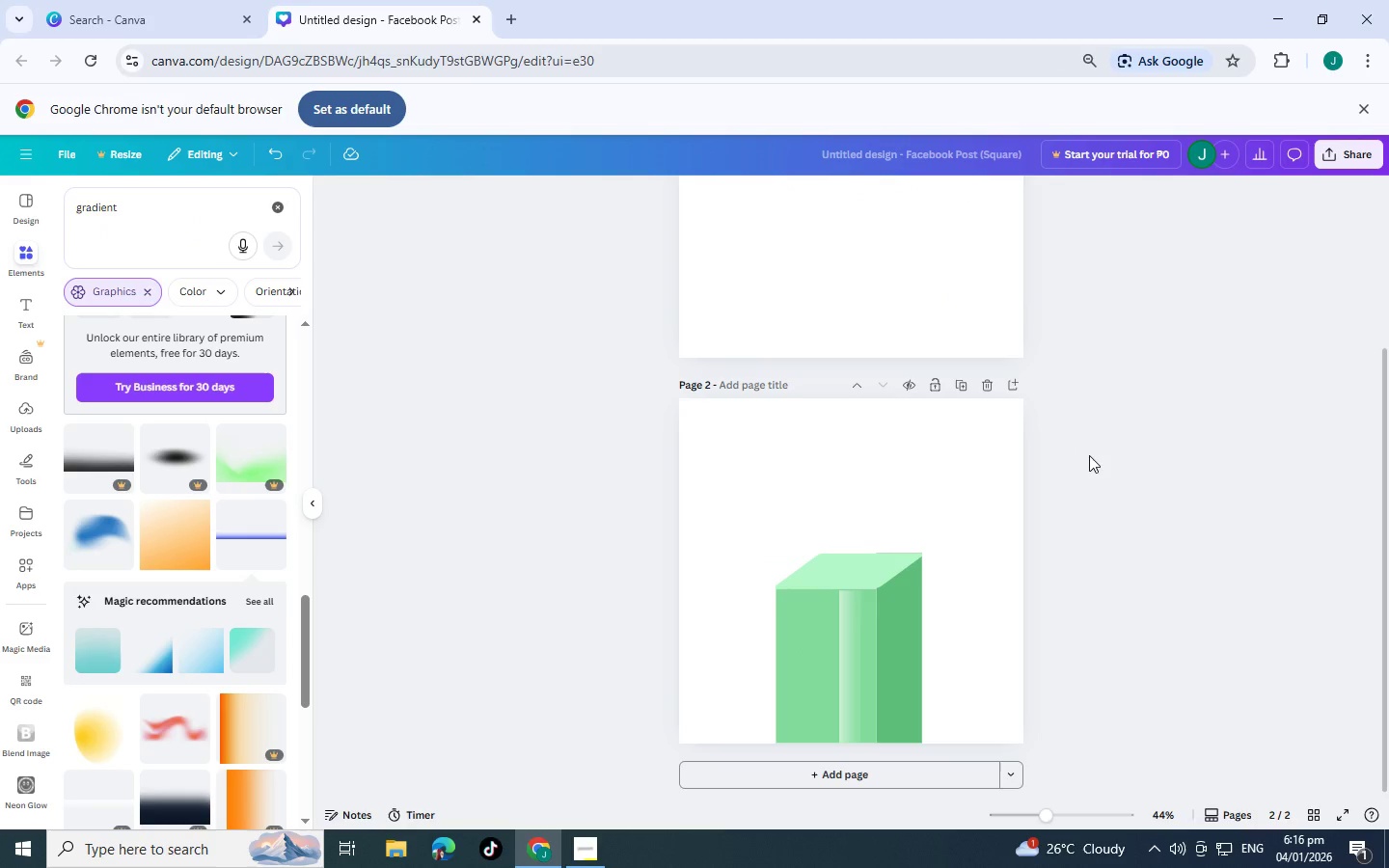 
scroll: coordinate [1094, 475], scroll_direction: down, amount: 2.0
 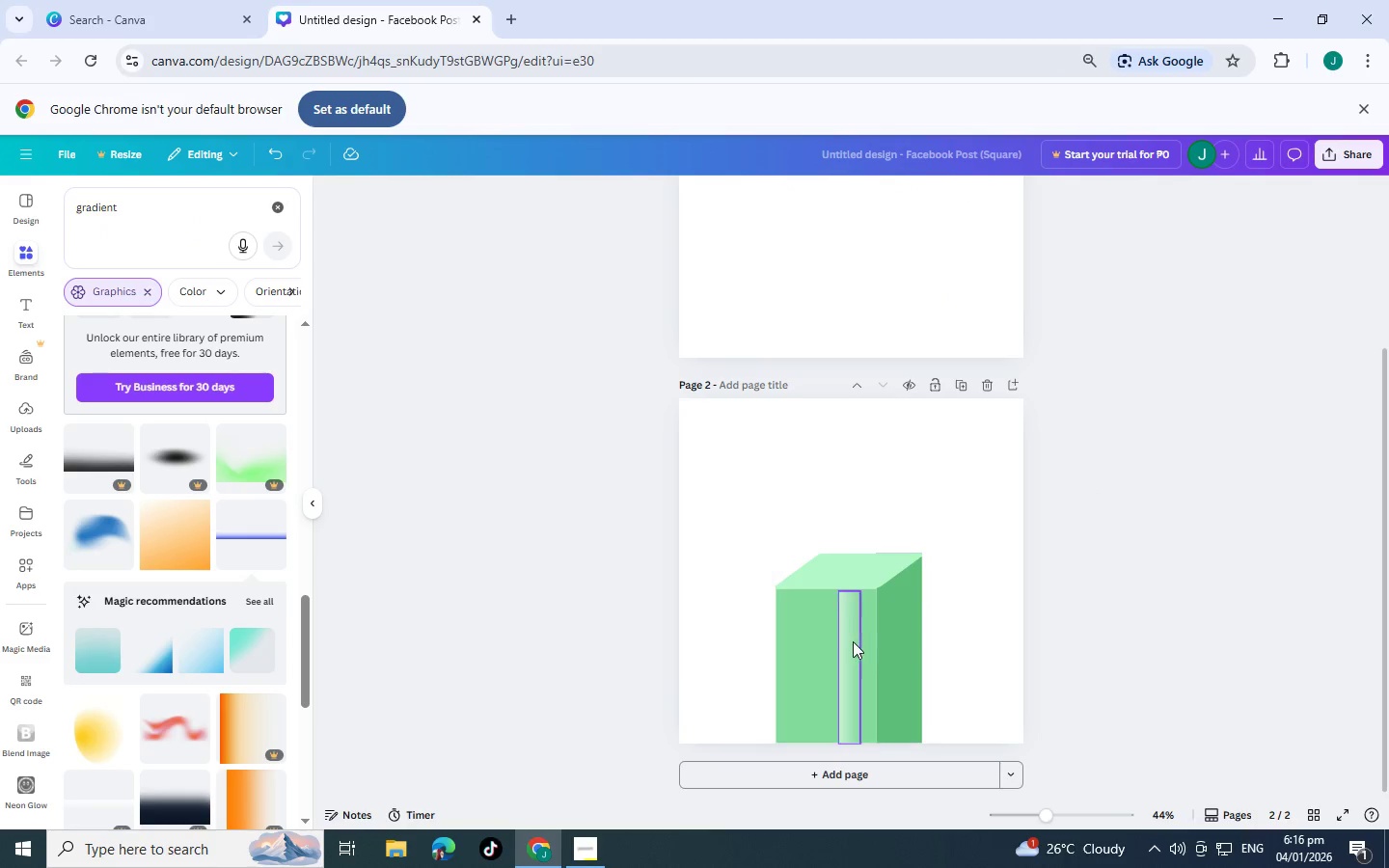 
left_click([844, 645])
 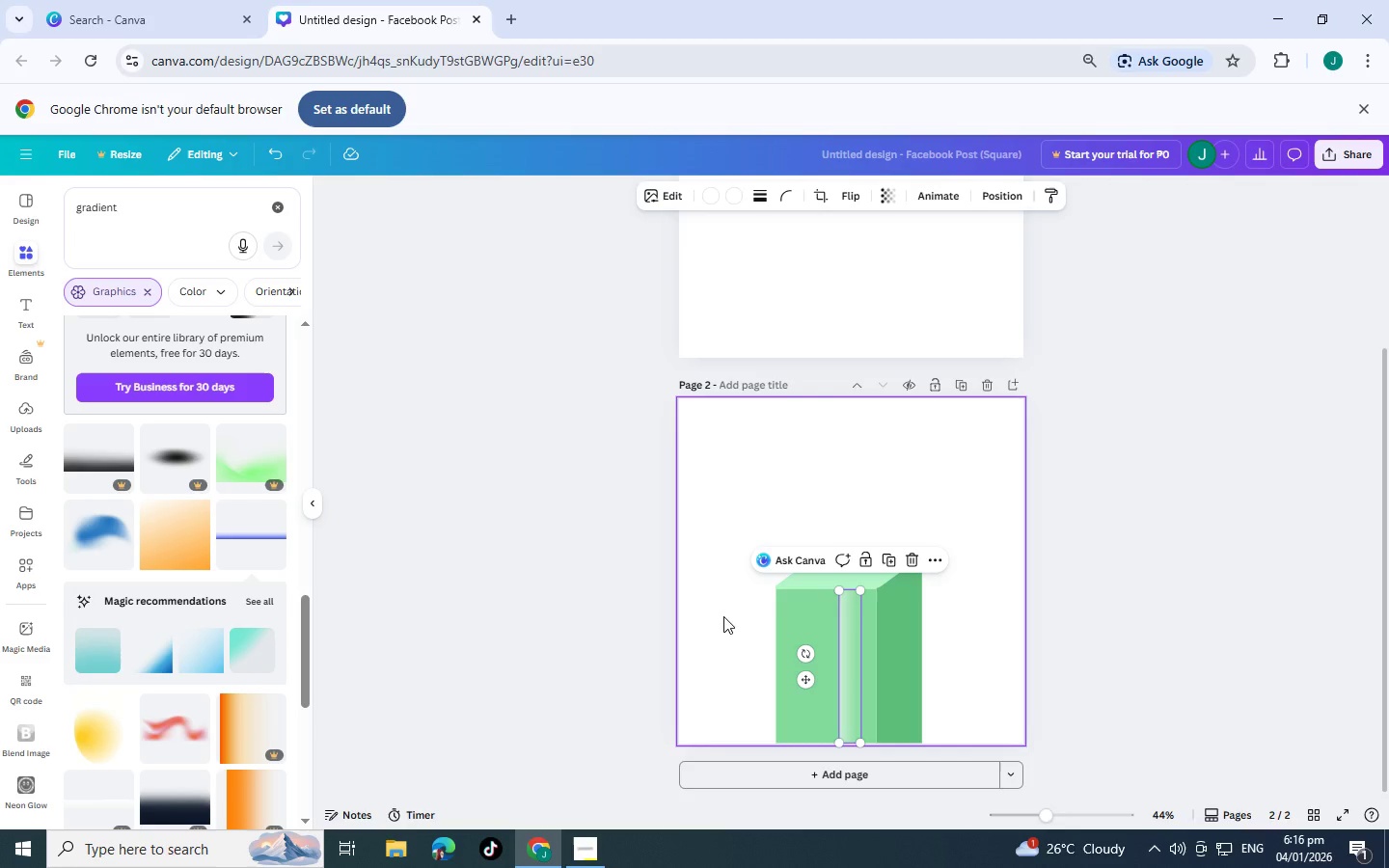 
wait(9.14)
 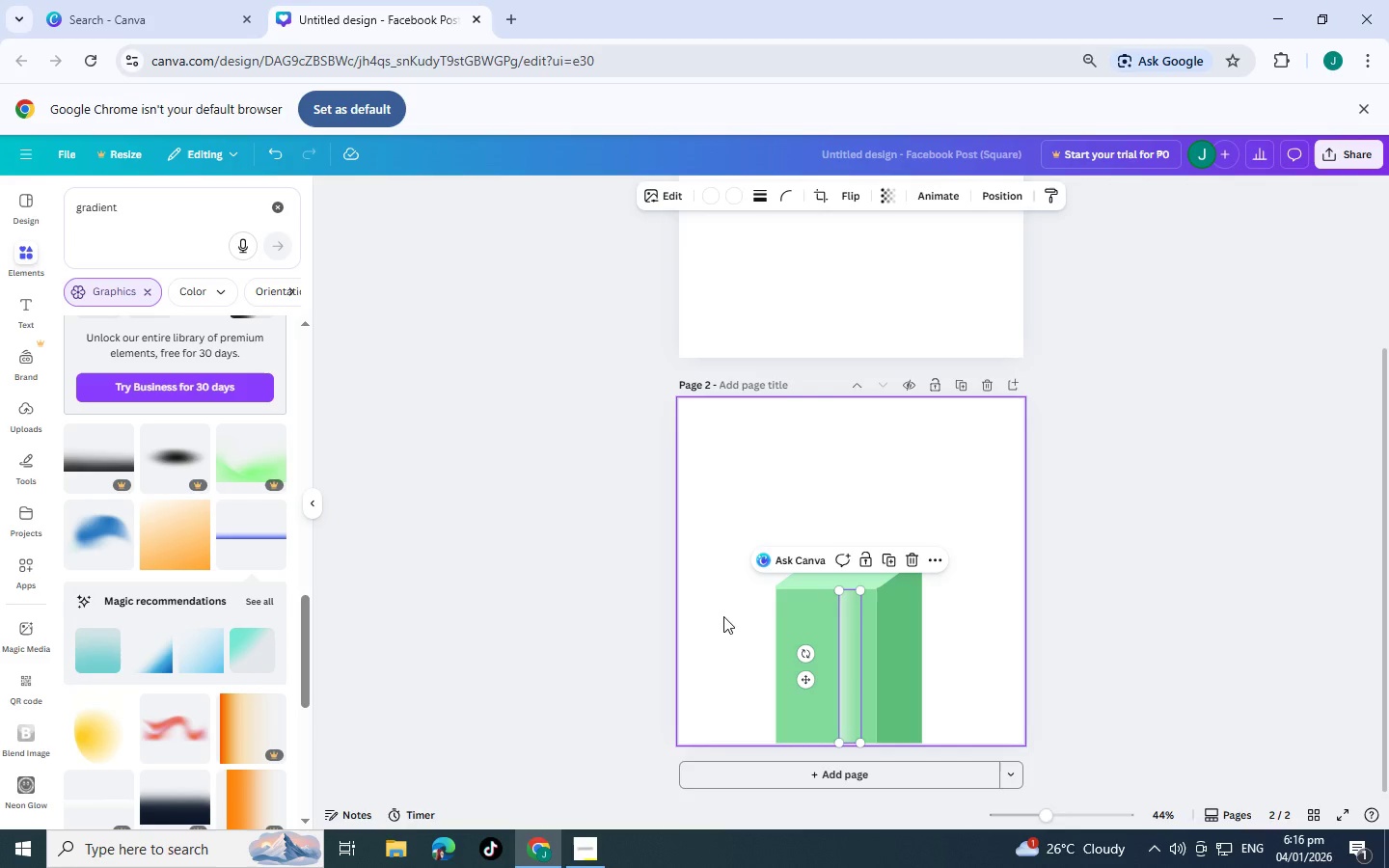 
scroll: coordinate [5, 527], scroll_direction: down, amount: 1.0
 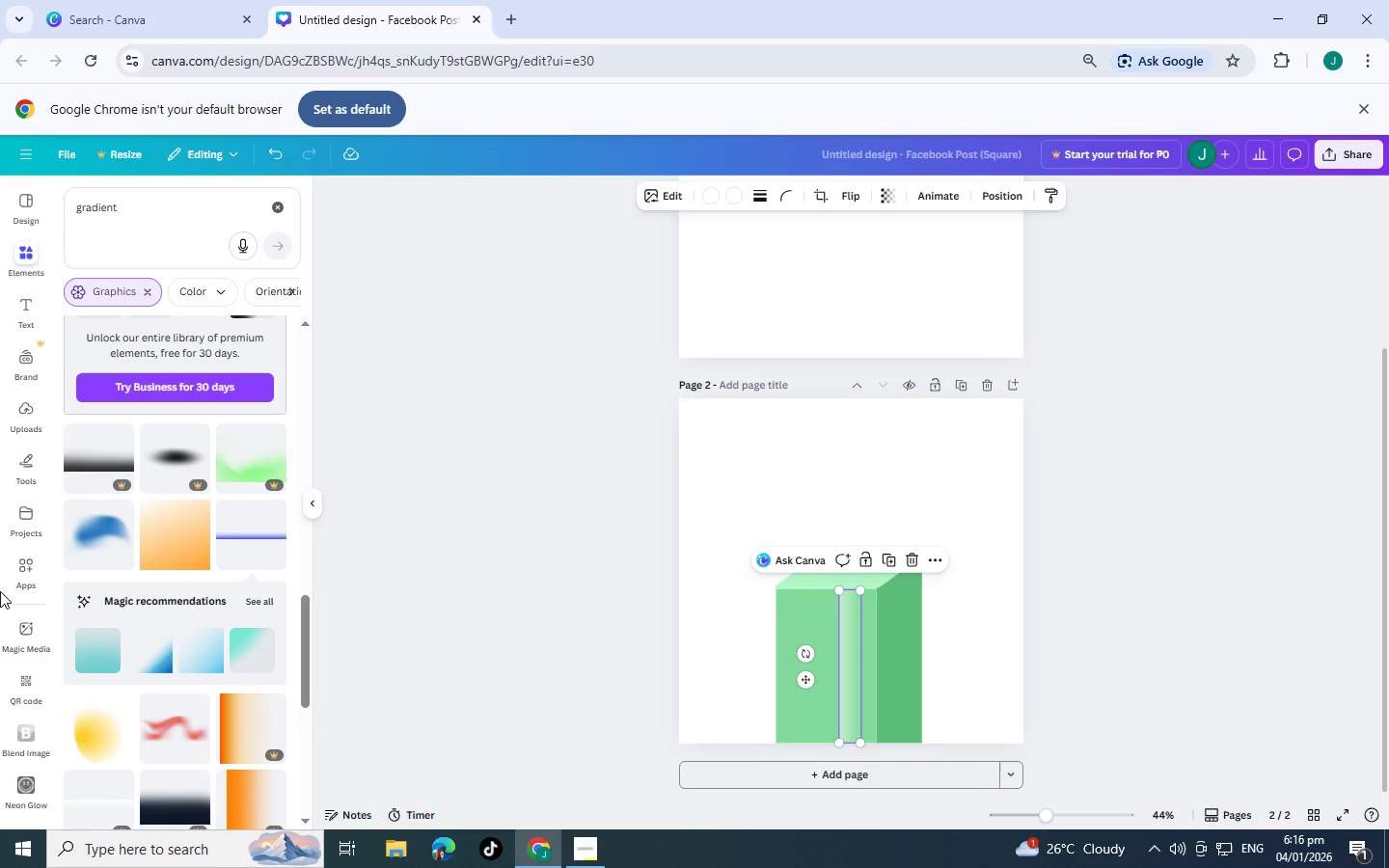 
wait(9.29)
 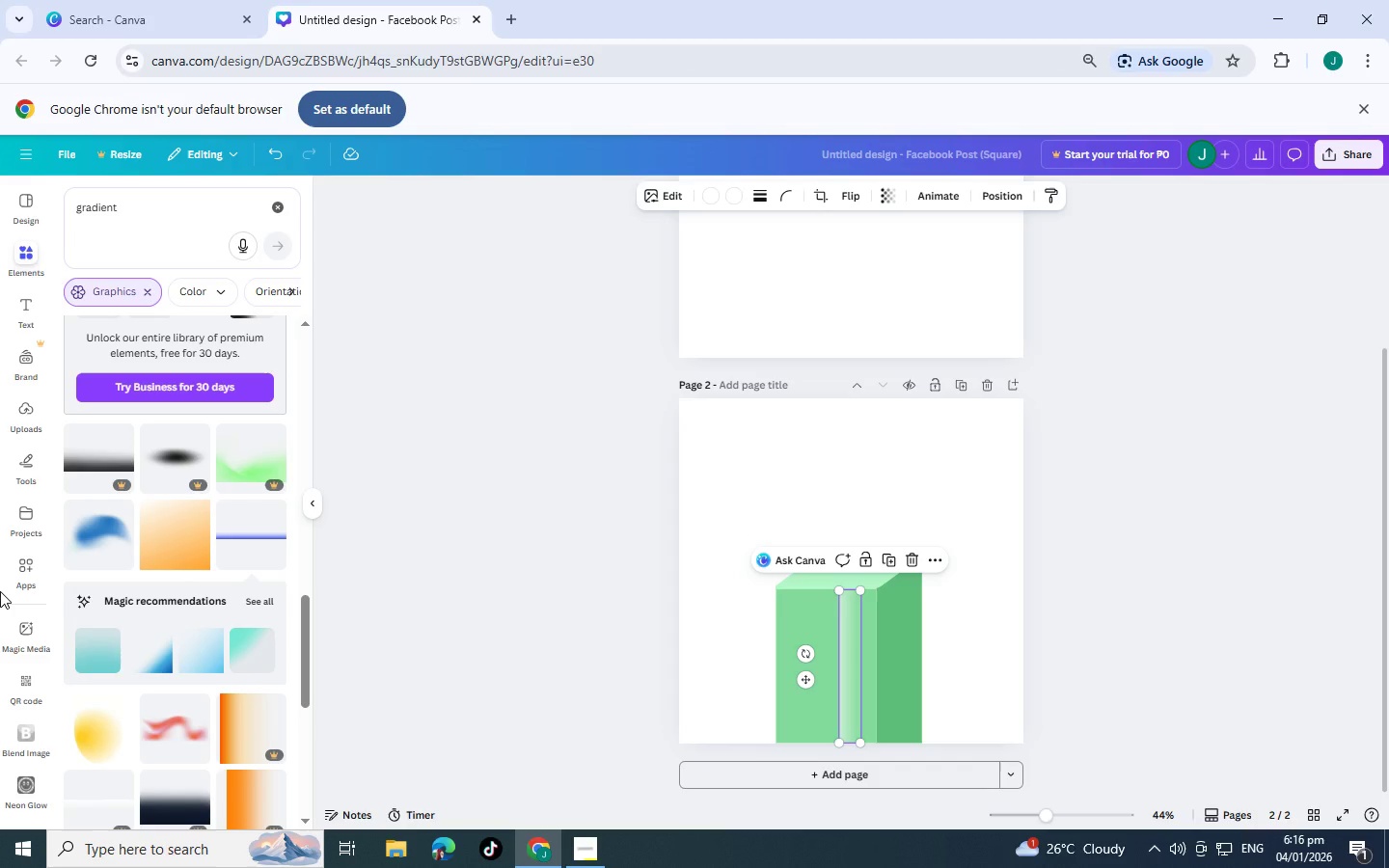 
scroll: coordinate [674, 546], scroll_direction: none, amount: 0.0
 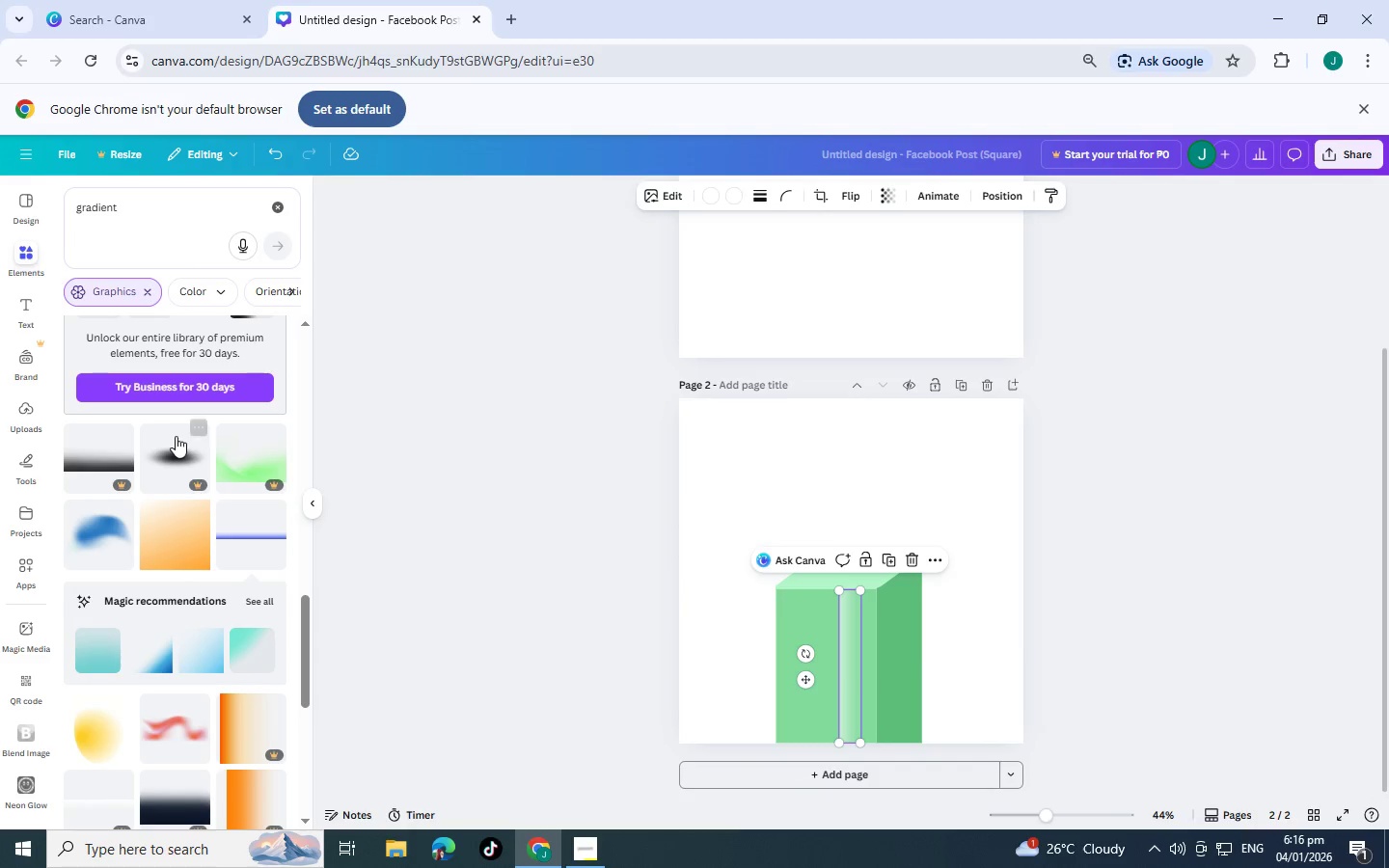 
scroll: coordinate [207, 509], scroll_direction: down, amount: 14.0
 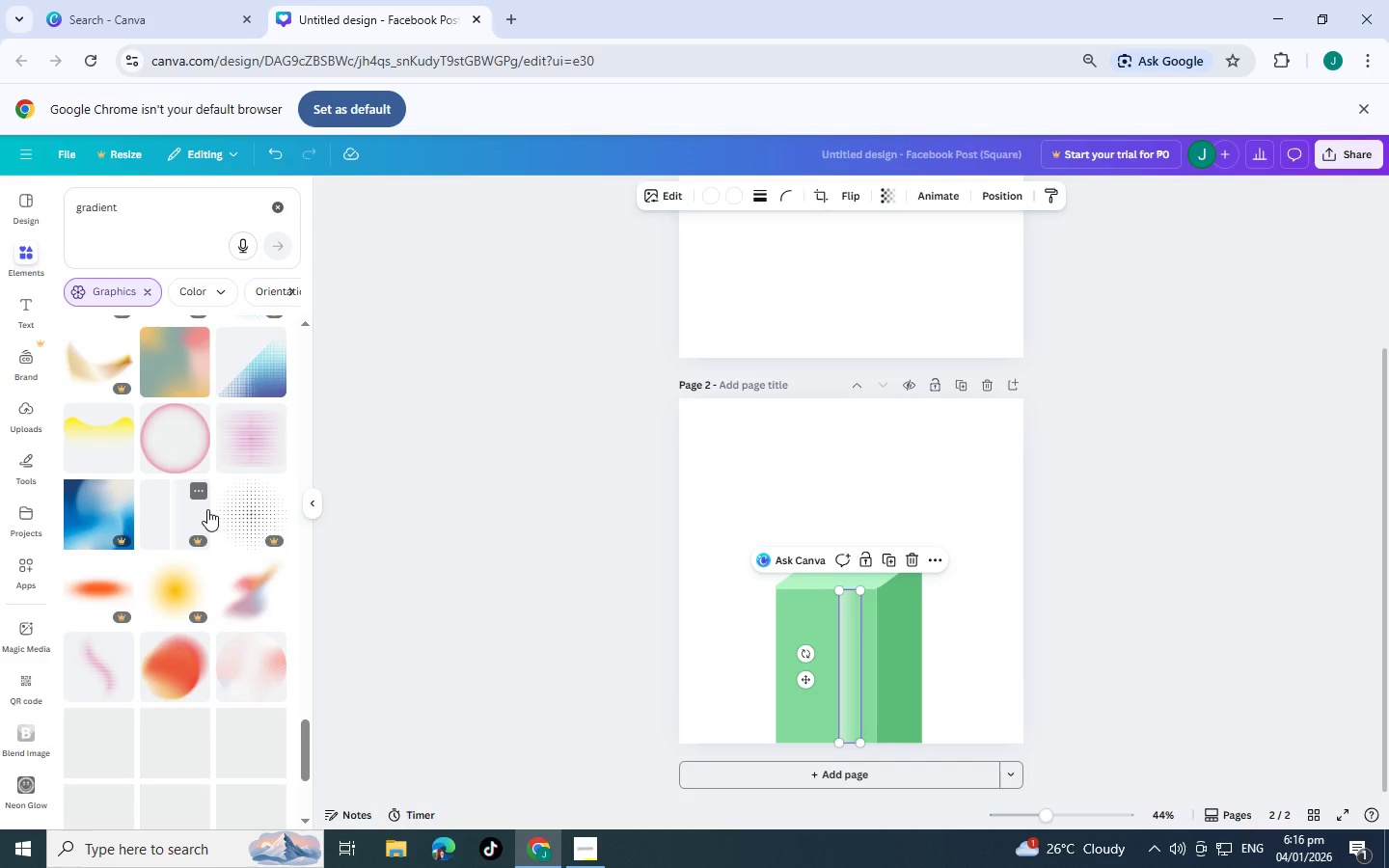 
scroll: coordinate [207, 509], scroll_direction: down, amount: 9.0
 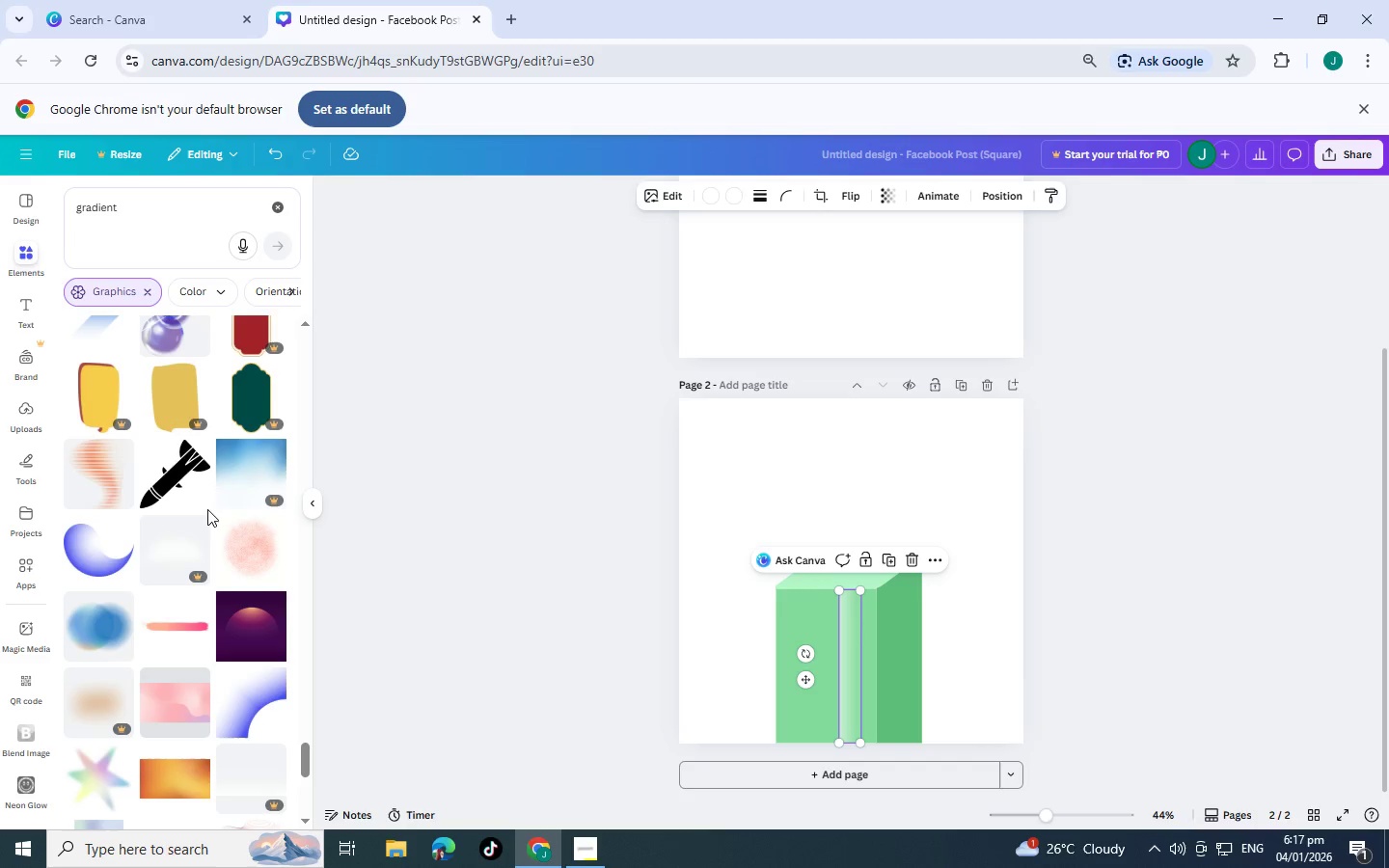 
wait(6.9)
 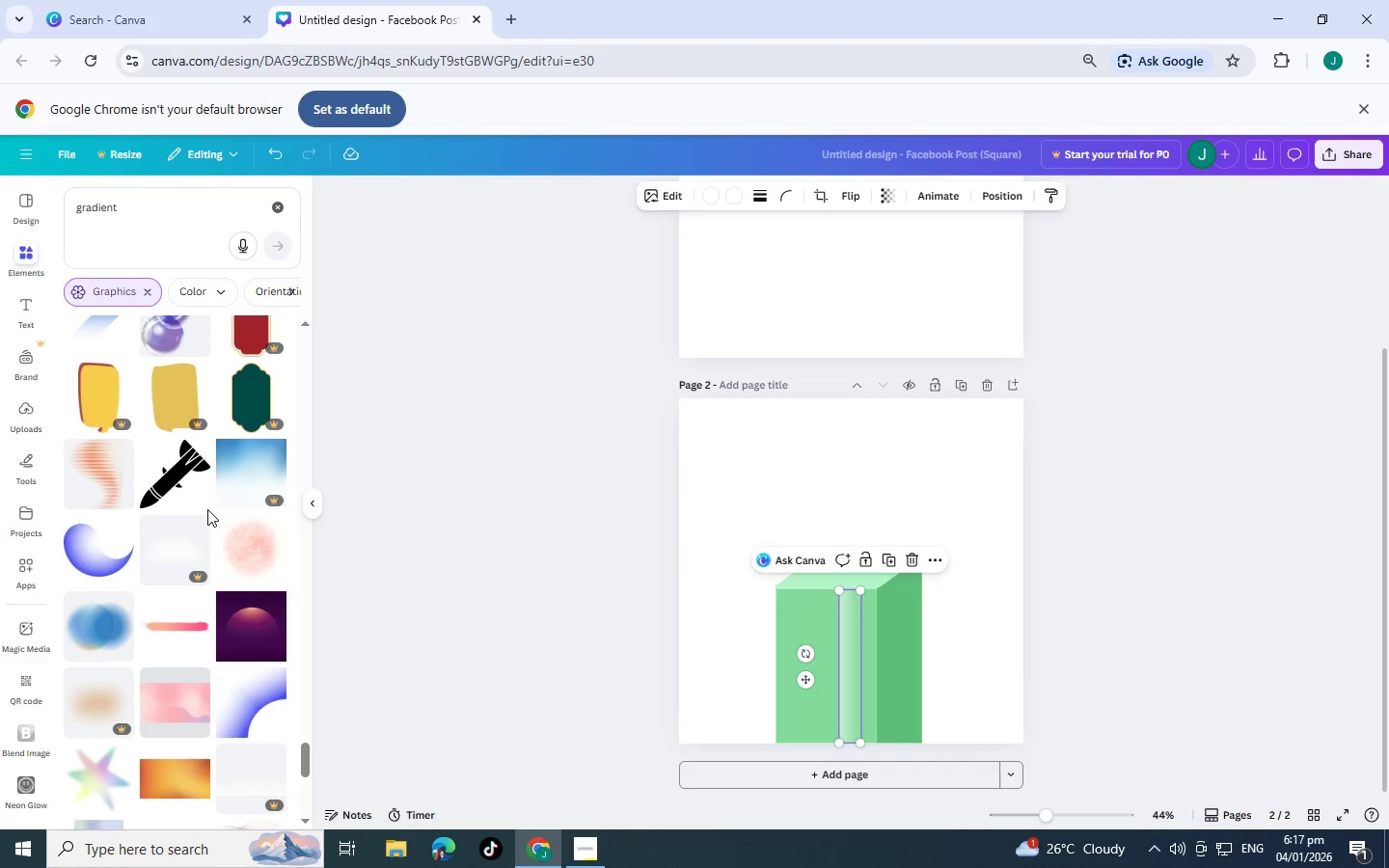 
scroll: coordinate [207, 509], scroll_direction: down, amount: 7.0
 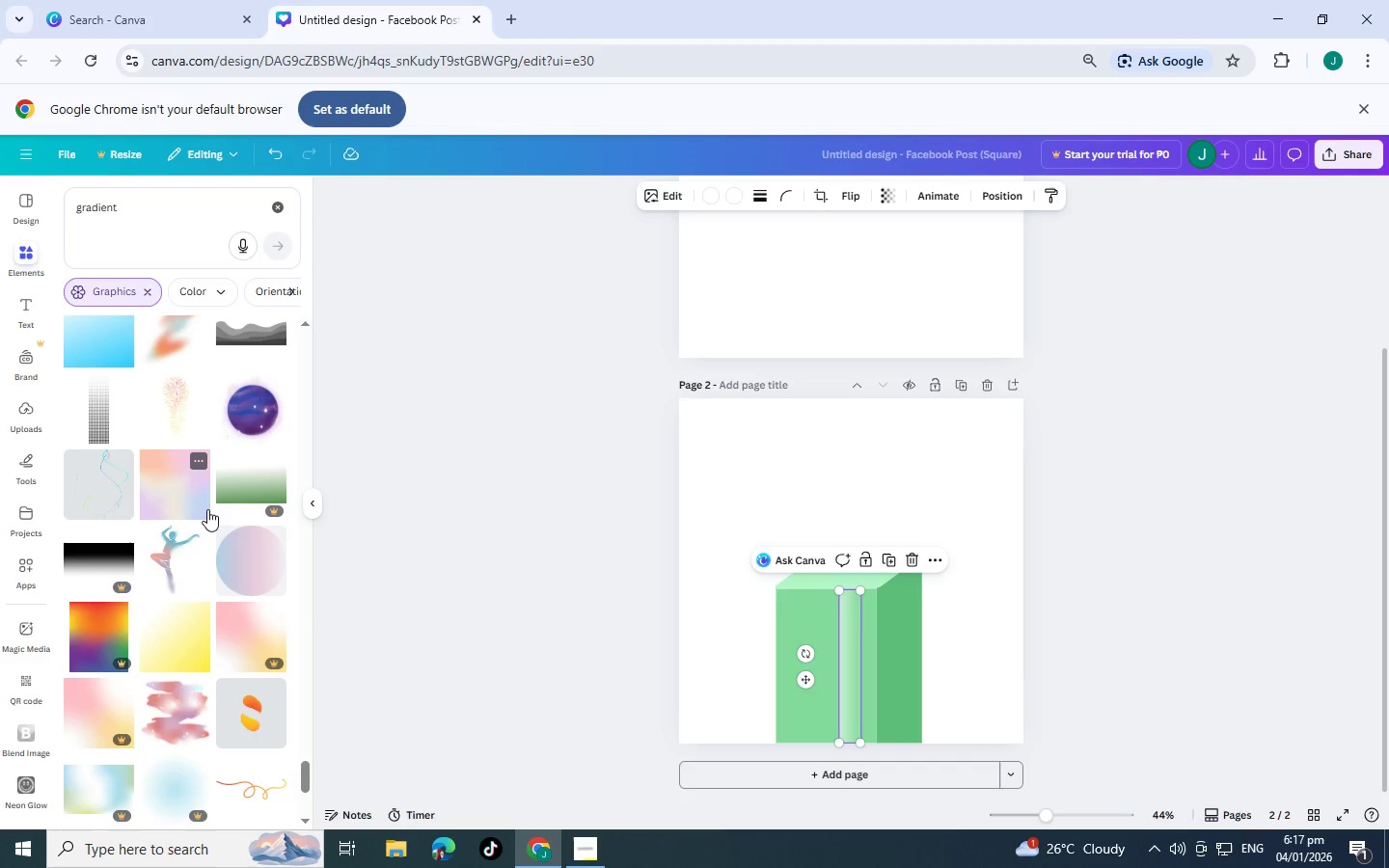 
wait(8.19)
 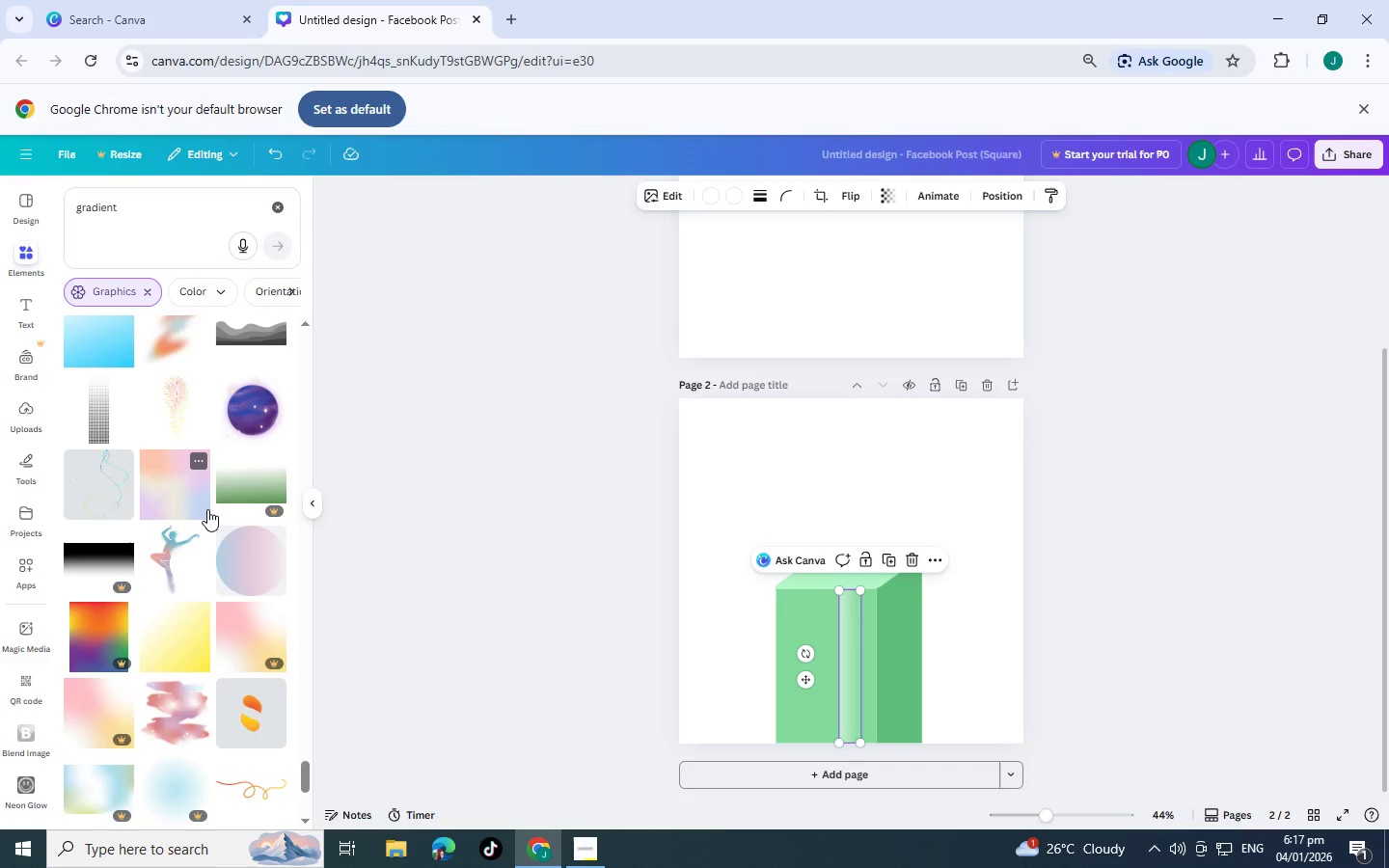 
scroll: coordinate [207, 509], scroll_direction: down, amount: 7.0
 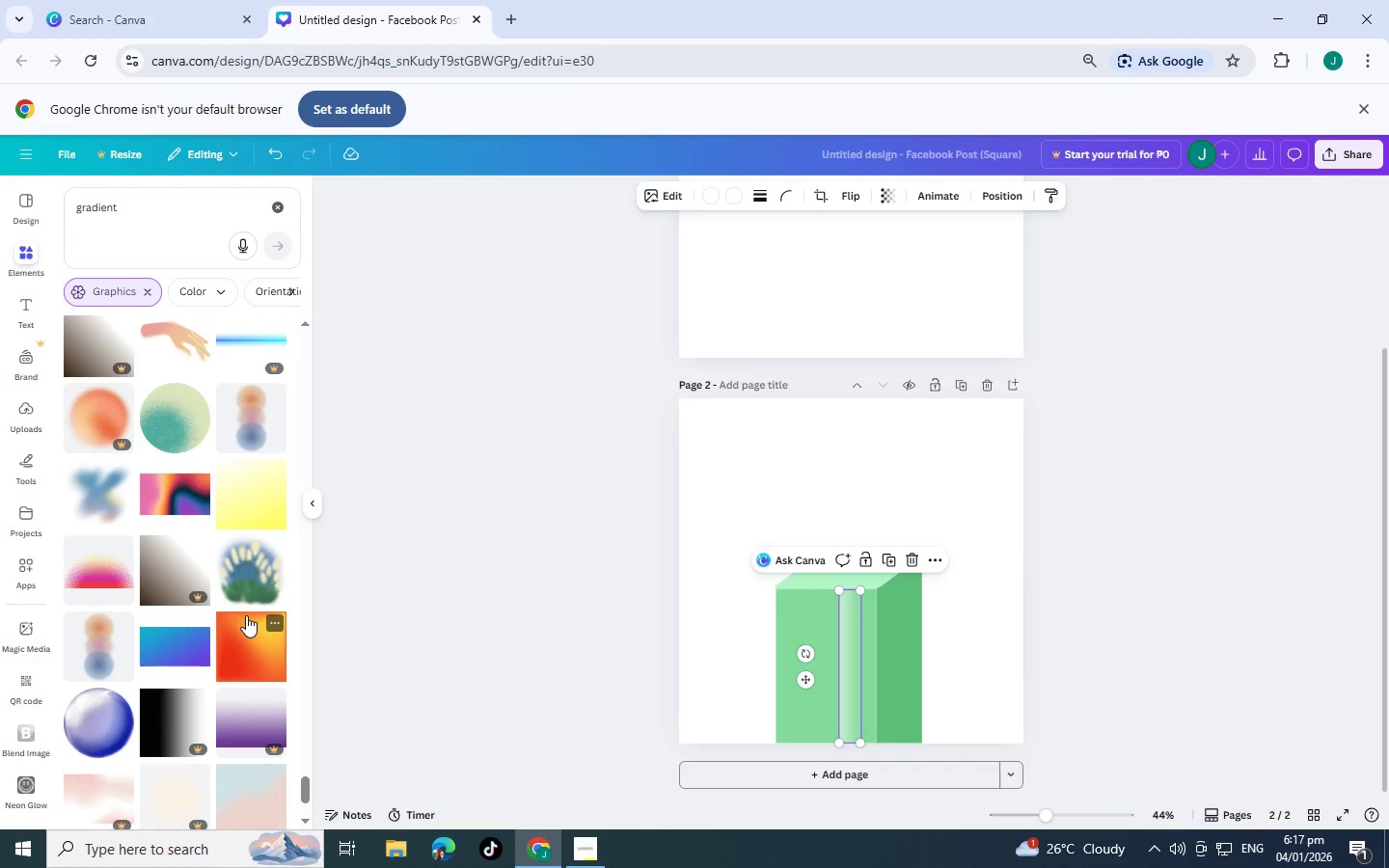 
wait(27.14)
 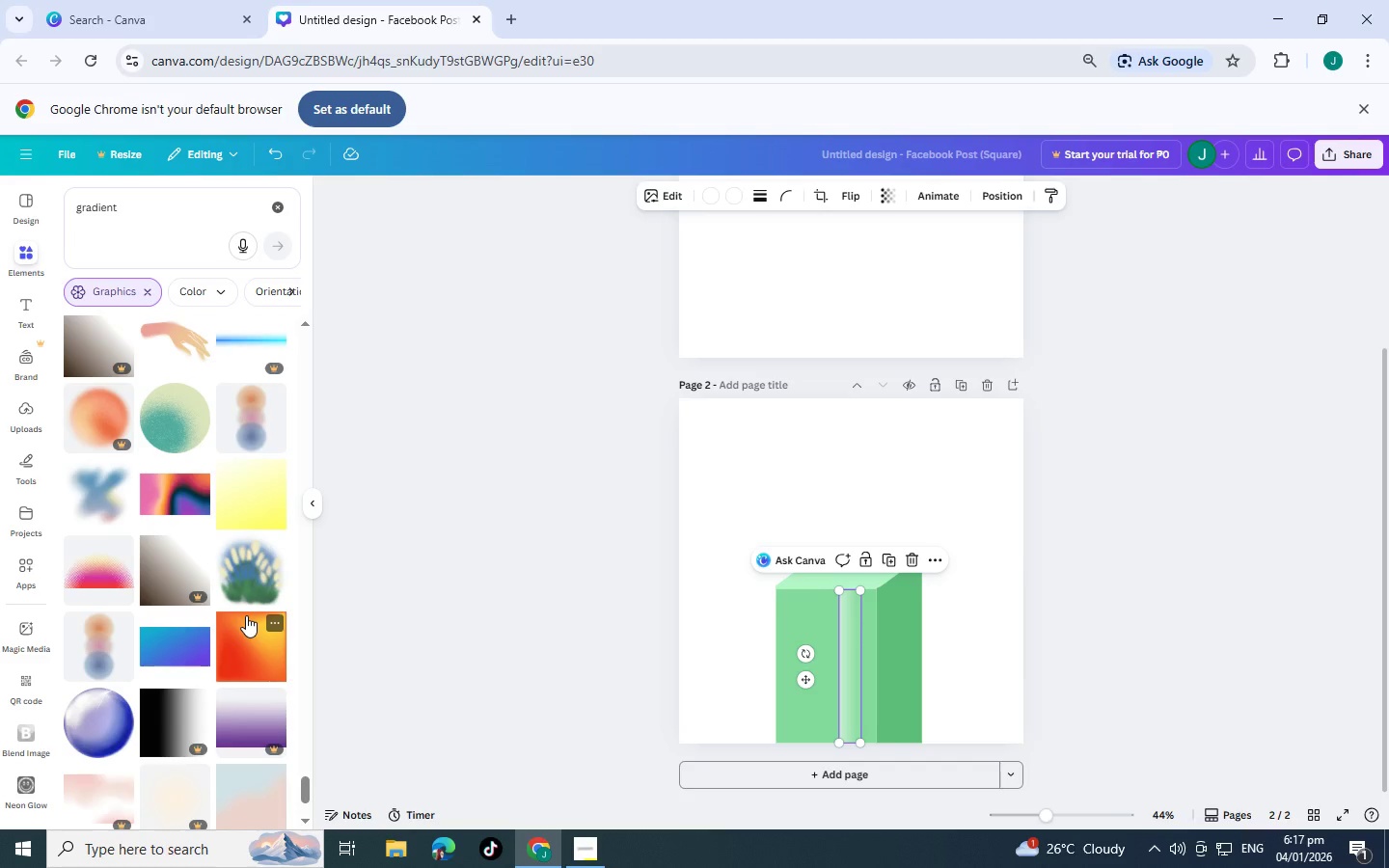 
scroll: coordinate [615, 542], scroll_direction: down, amount: 7.0
 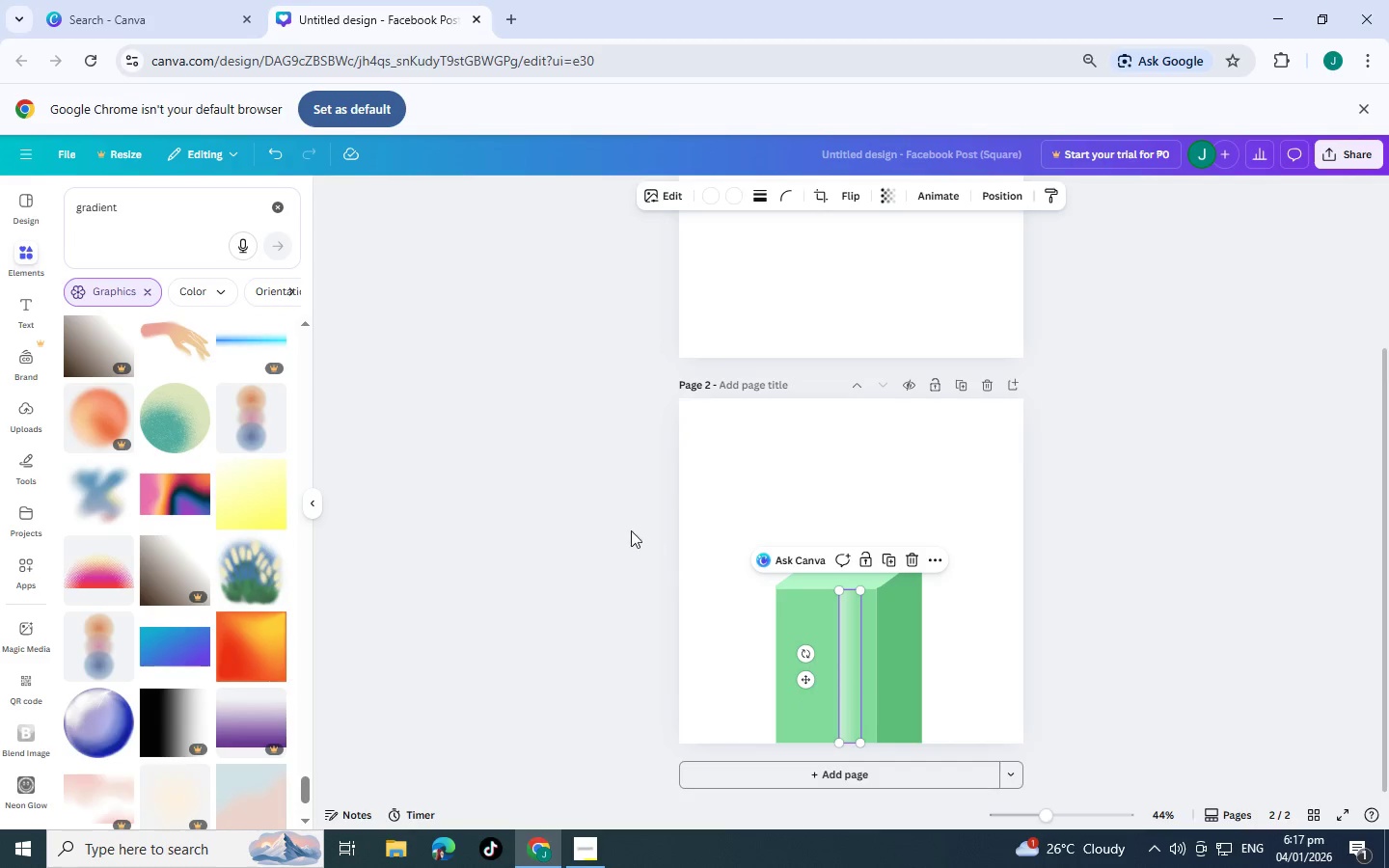 
left_click([545, 504])
 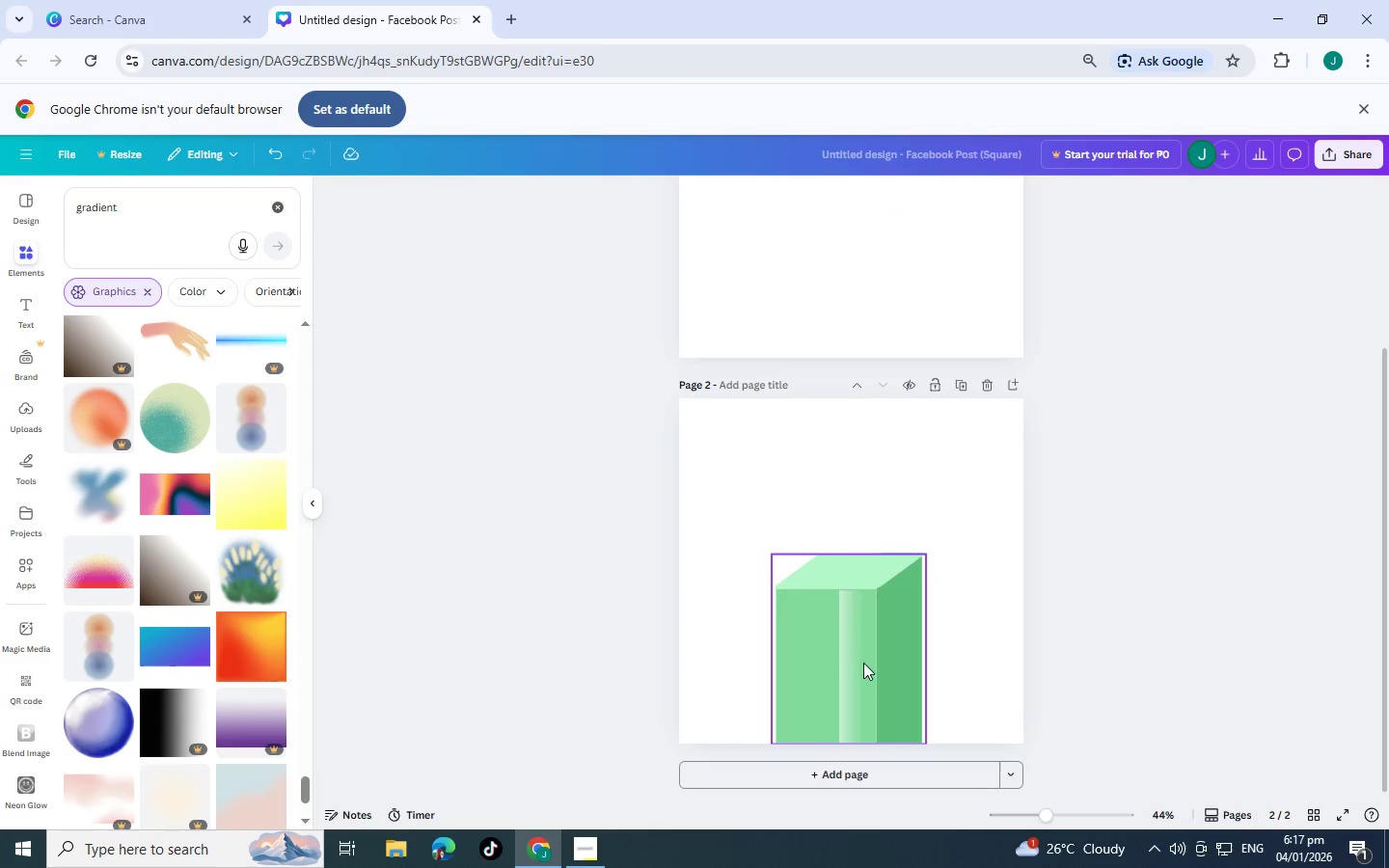 
left_click_drag(start_coordinate=[843, 665], to_coordinate=[793, 672])
 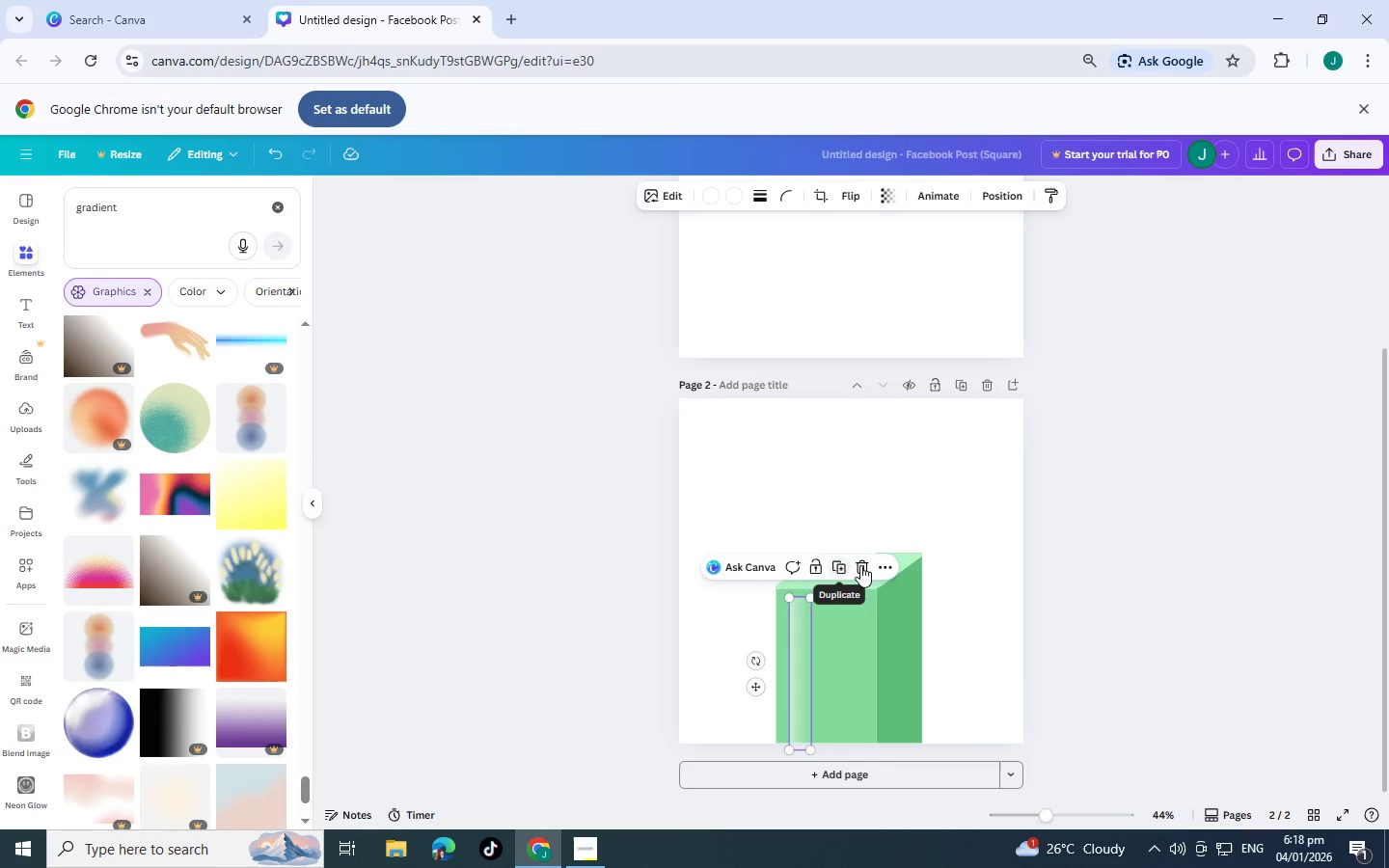 
left_click([860, 565])
 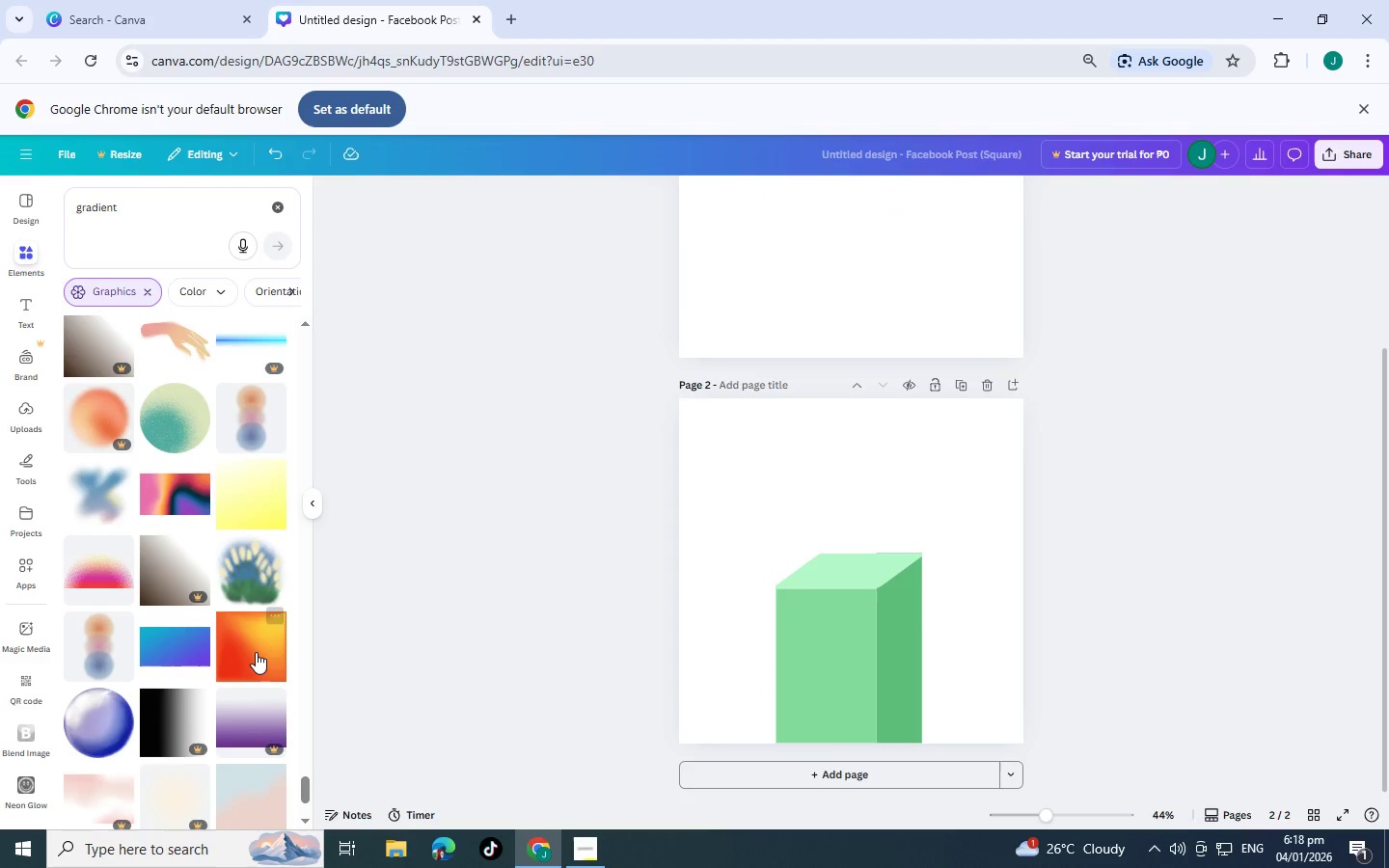 
scroll: coordinate [155, 600], scroll_direction: down, amount: 17.0
 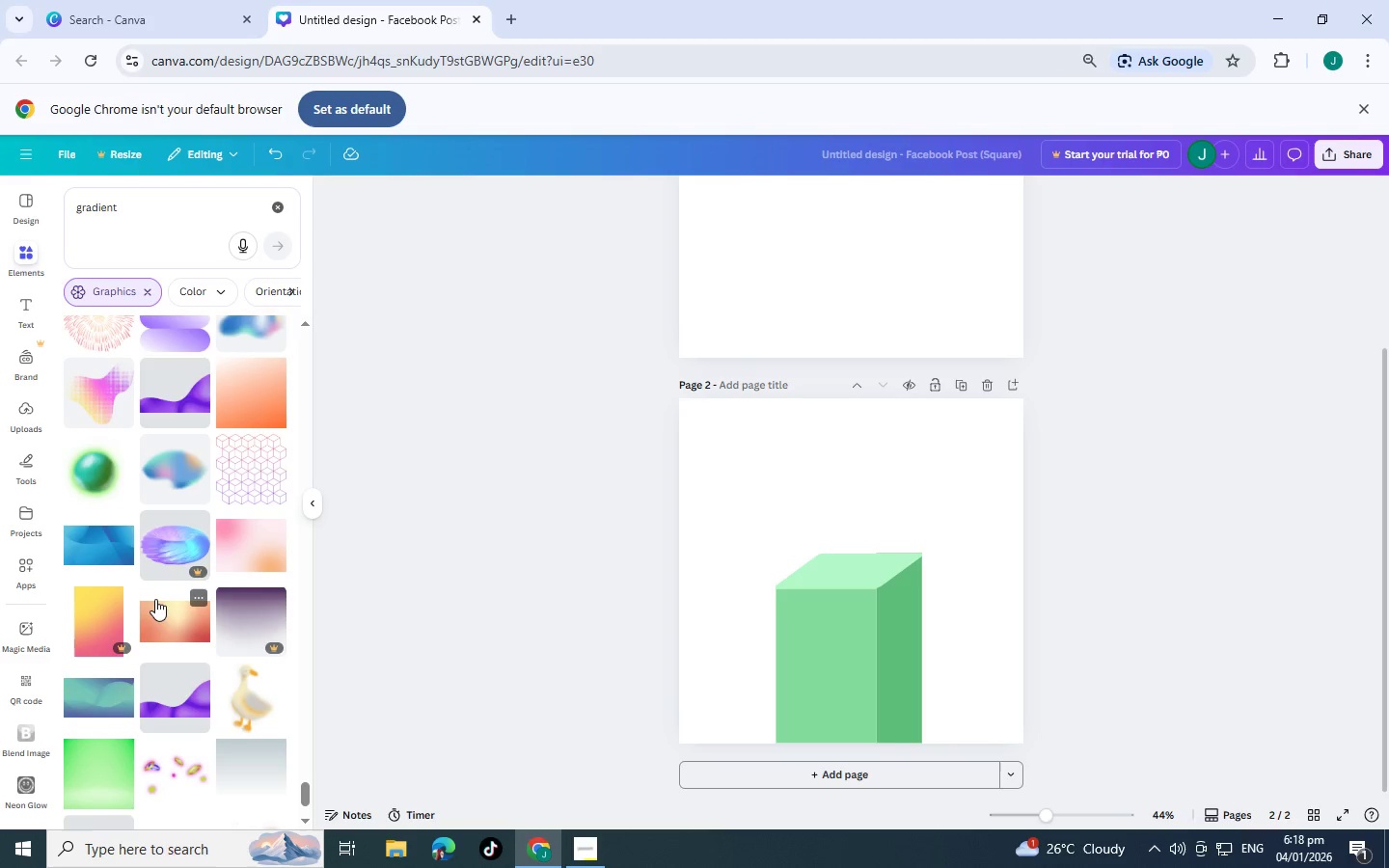 
scroll: coordinate [93, 606], scroll_direction: down, amount: 6.0
 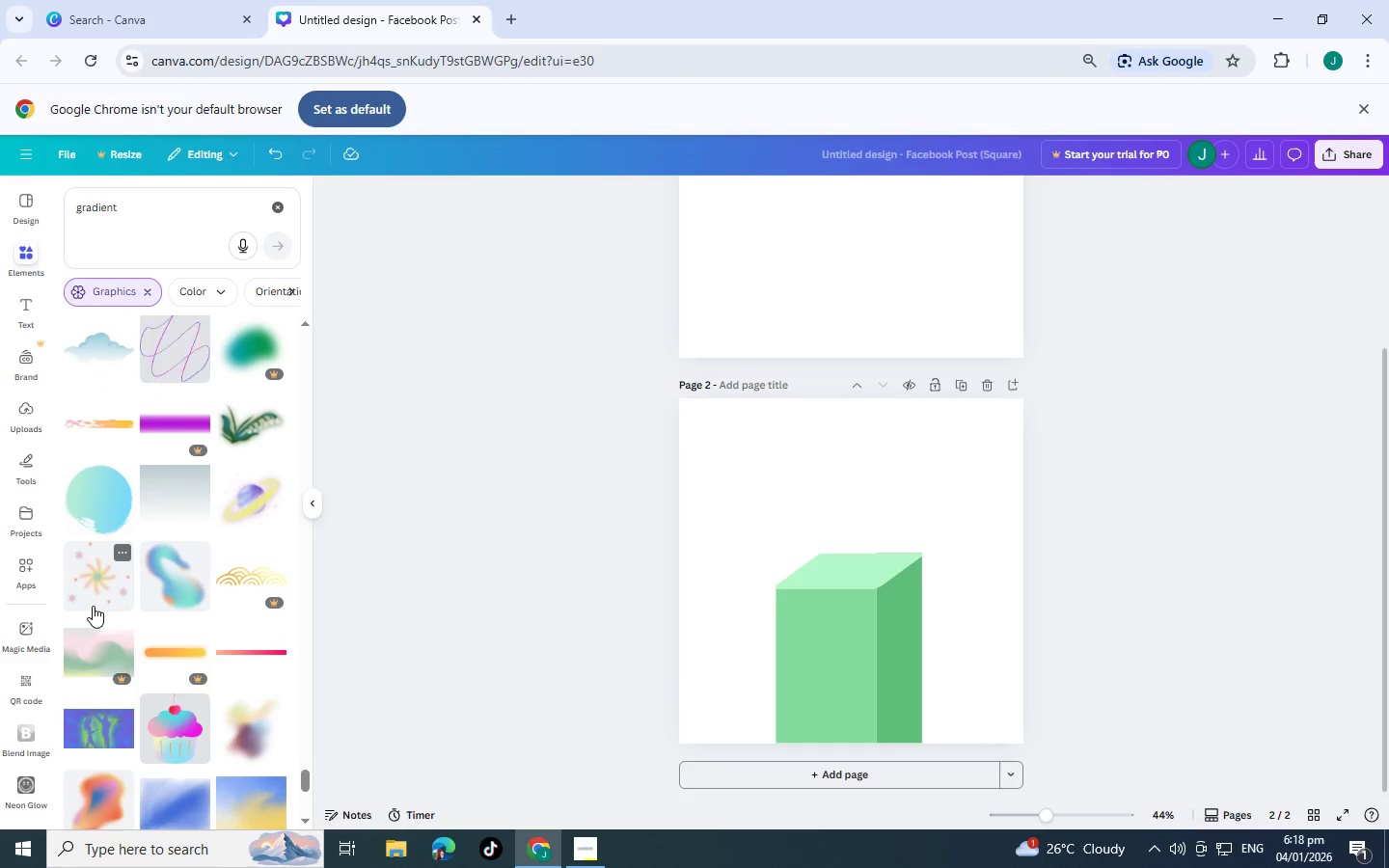 
scroll: coordinate [99, 548], scroll_direction: down, amount: 8.0
 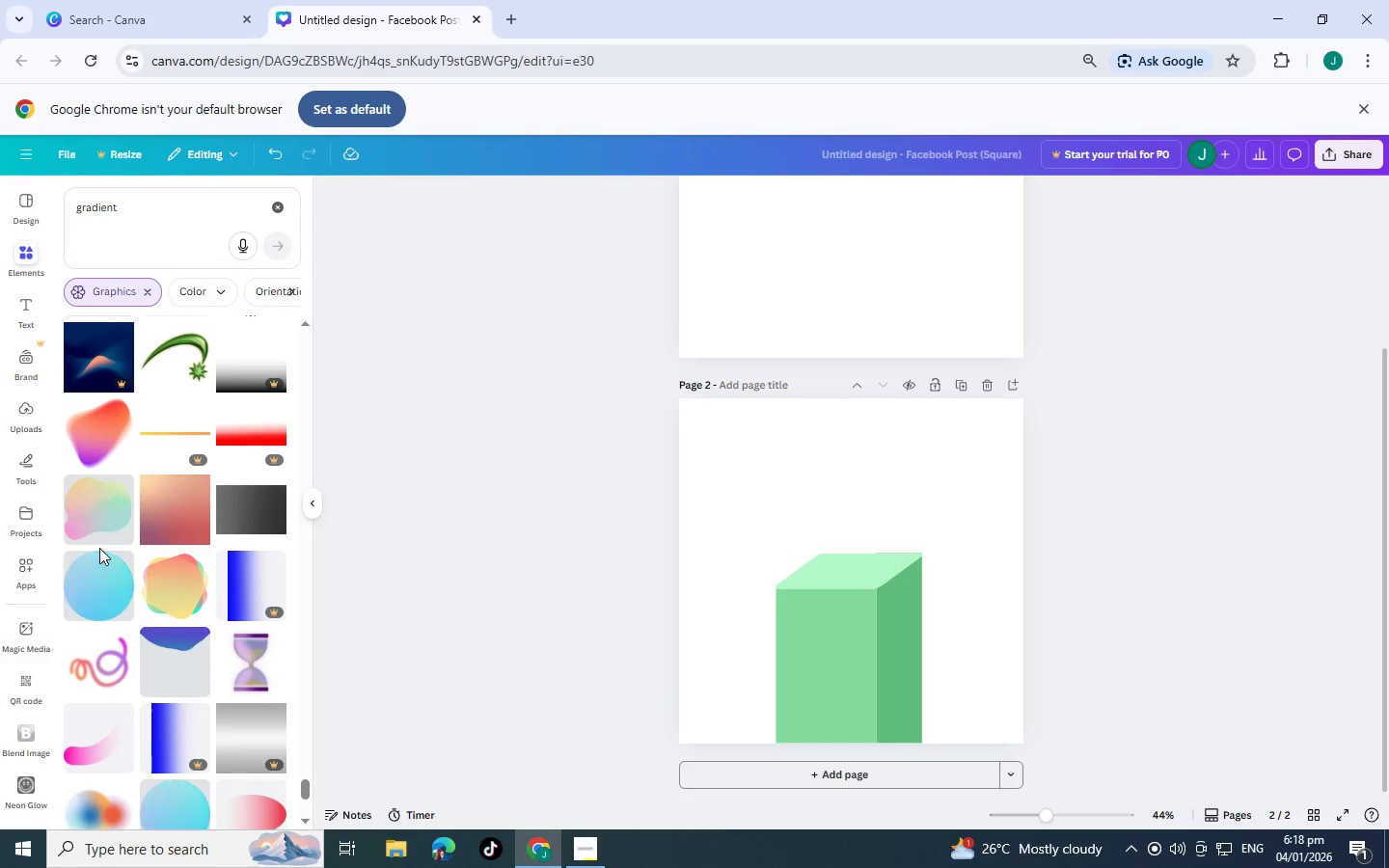 
wait(5.5)
 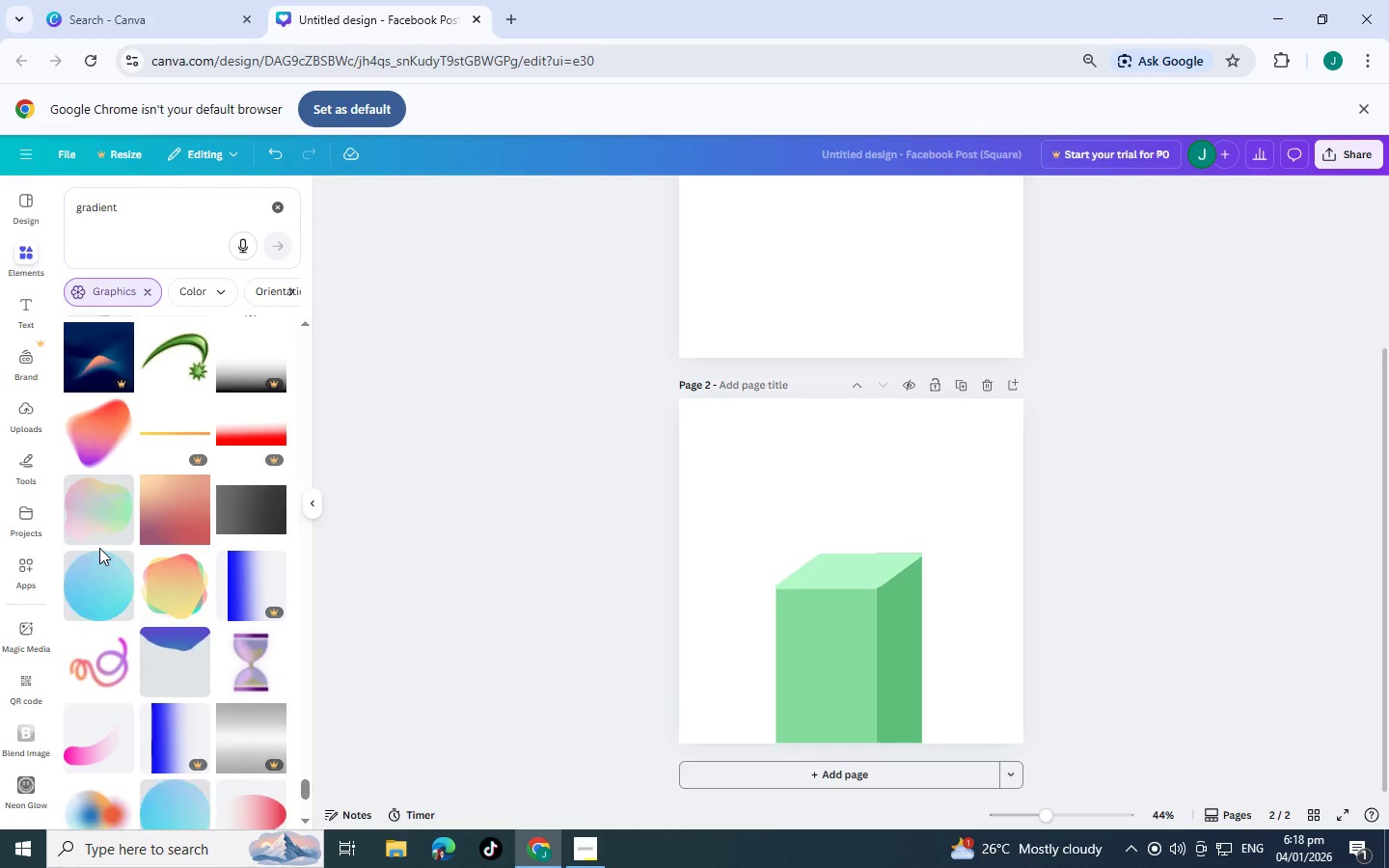 
scroll: coordinate [46, 621], scroll_direction: down, amount: 6.0
 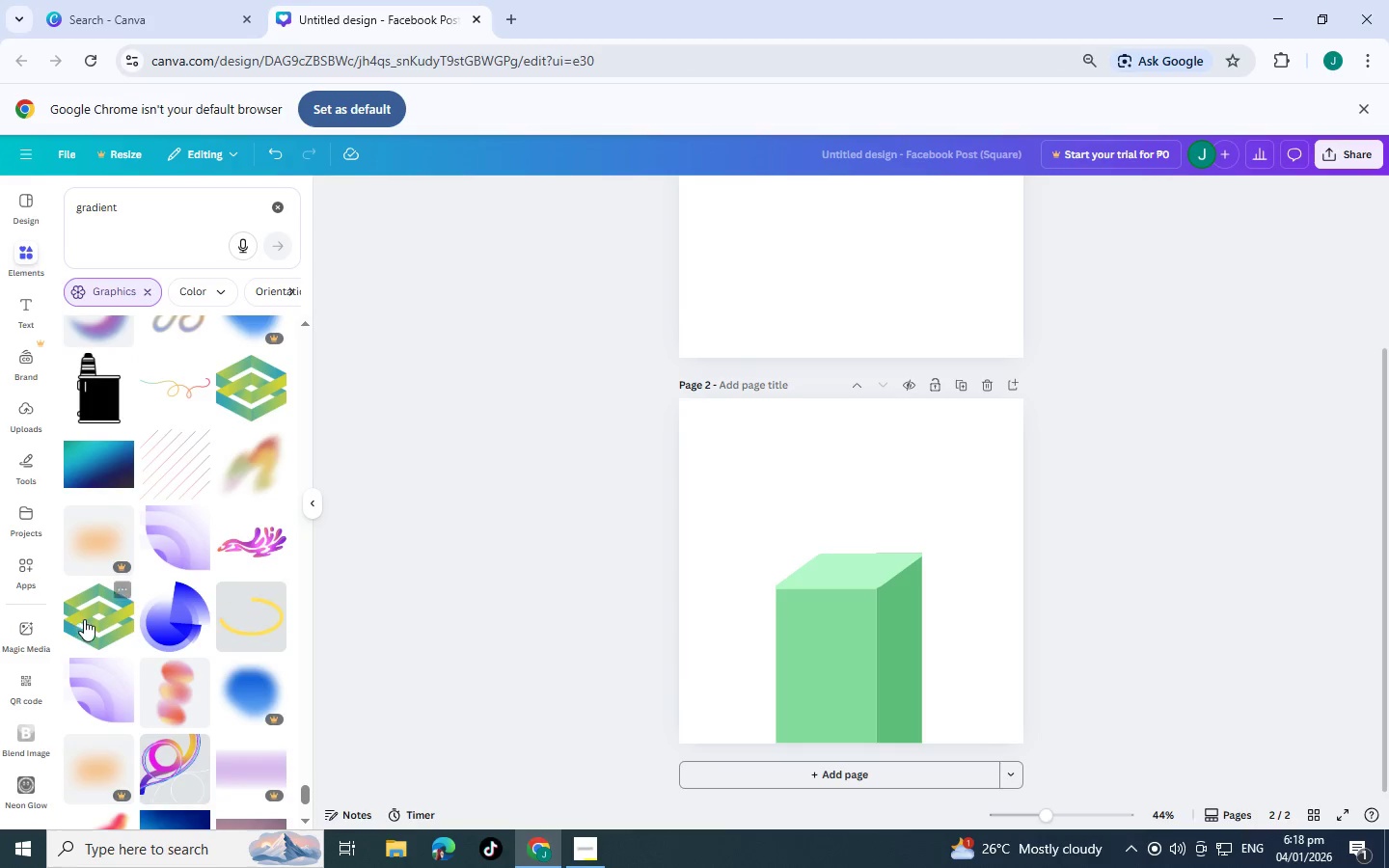 
scroll: coordinate [43, 675], scroll_direction: down, amount: 7.0
 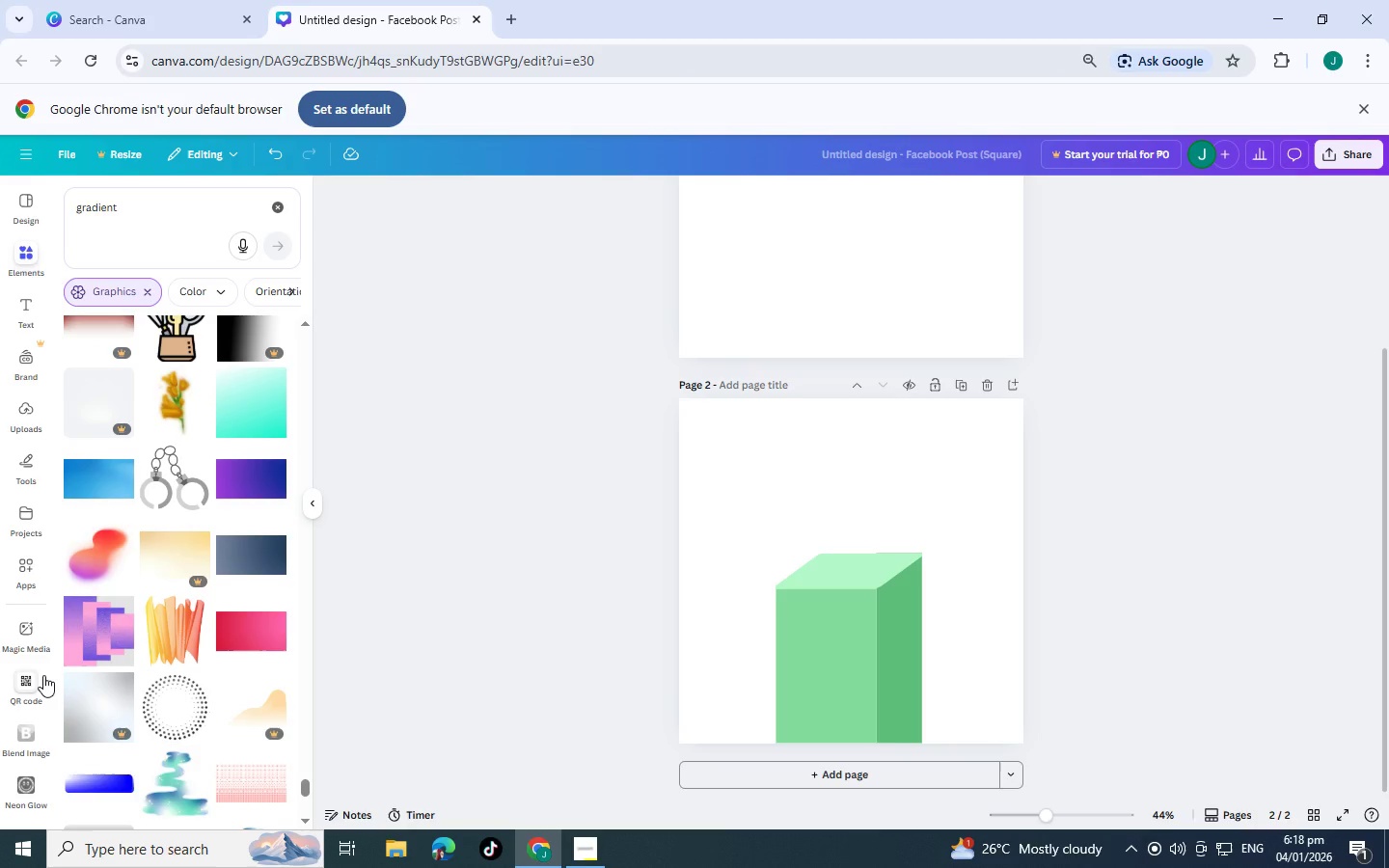 
scroll: coordinate [757, 628], scroll_direction: down, amount: 17.0
 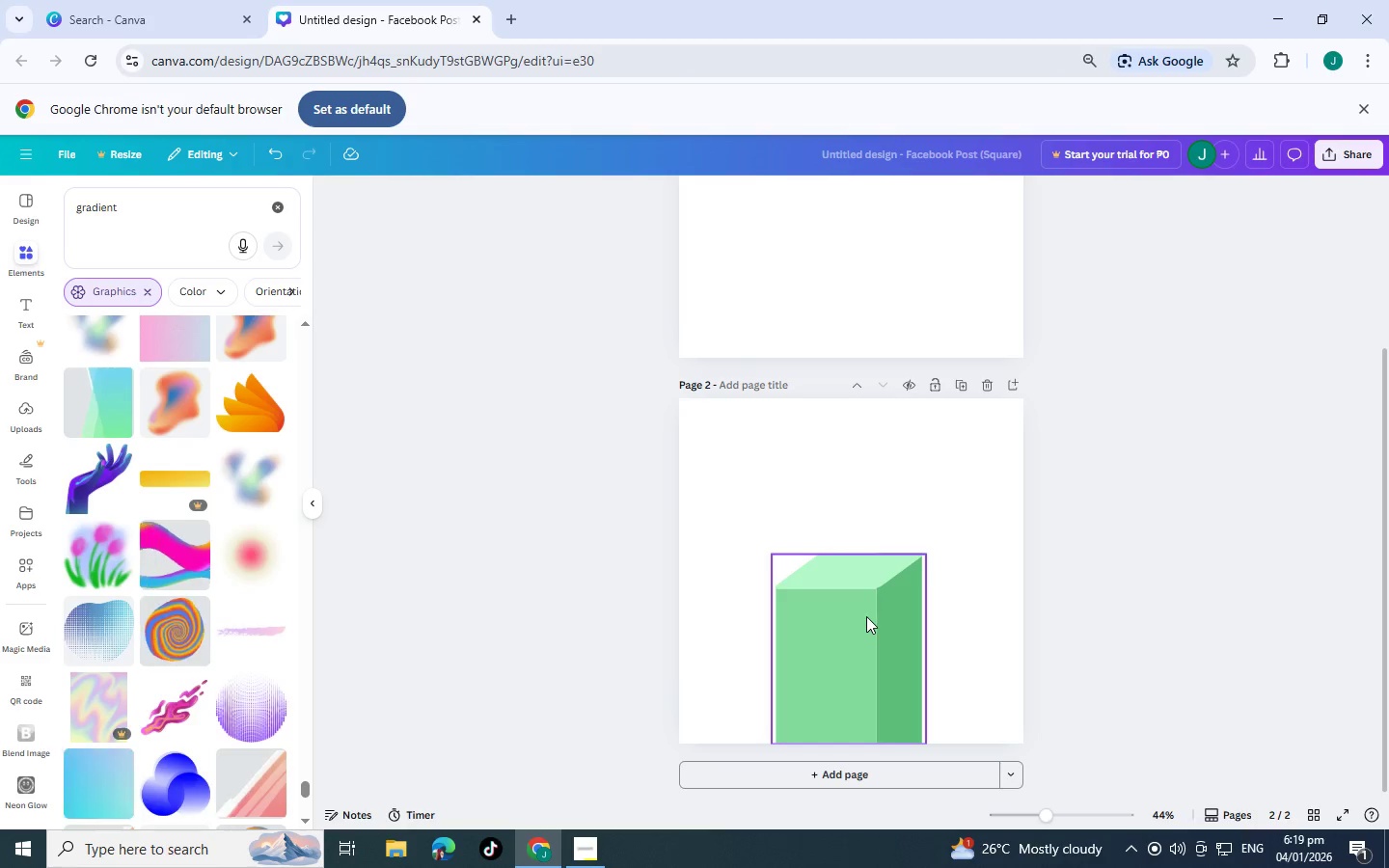 
left_click([833, 653])
 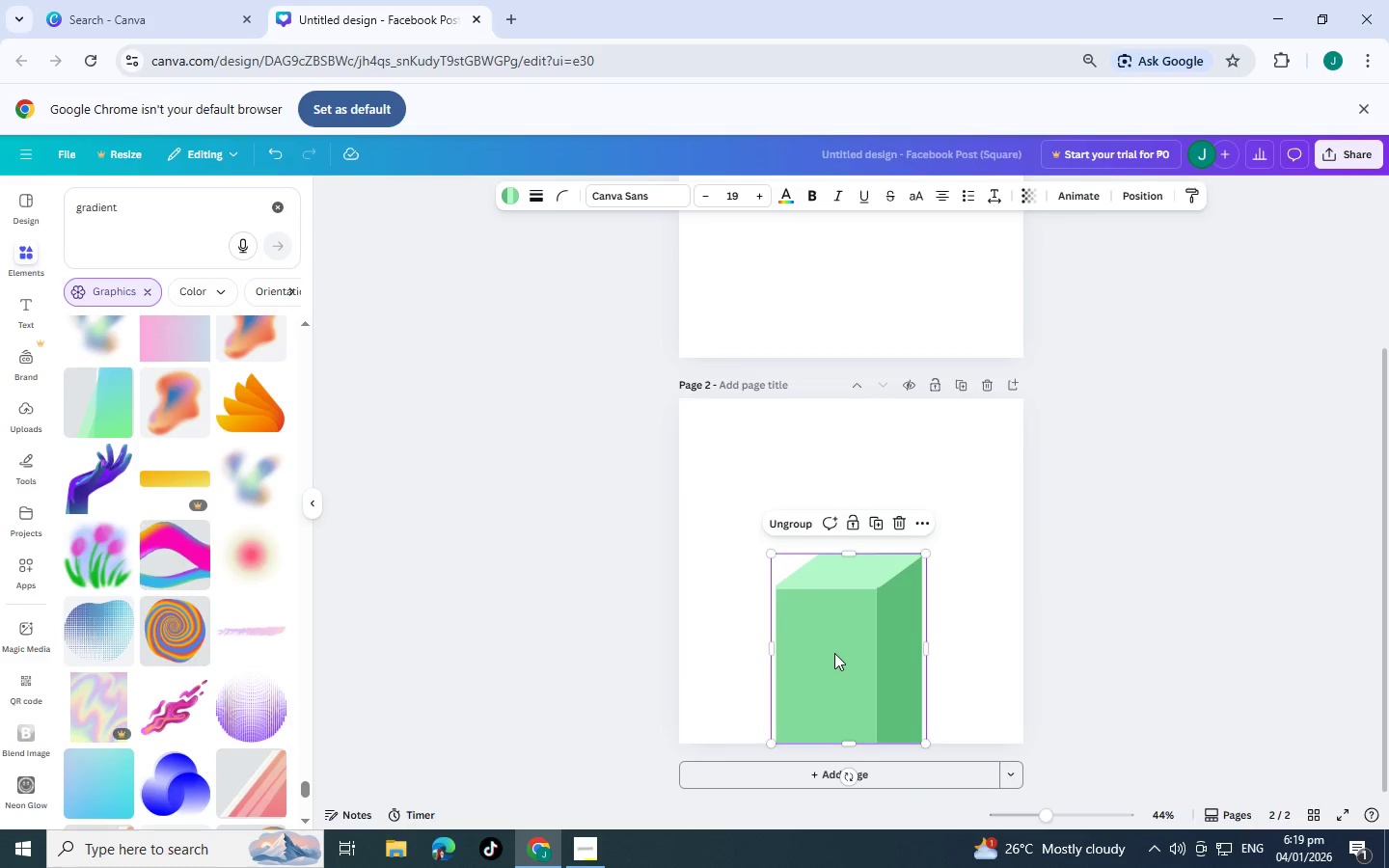 
scroll: coordinate [924, 521], scroll_direction: up, amount: 1.0
 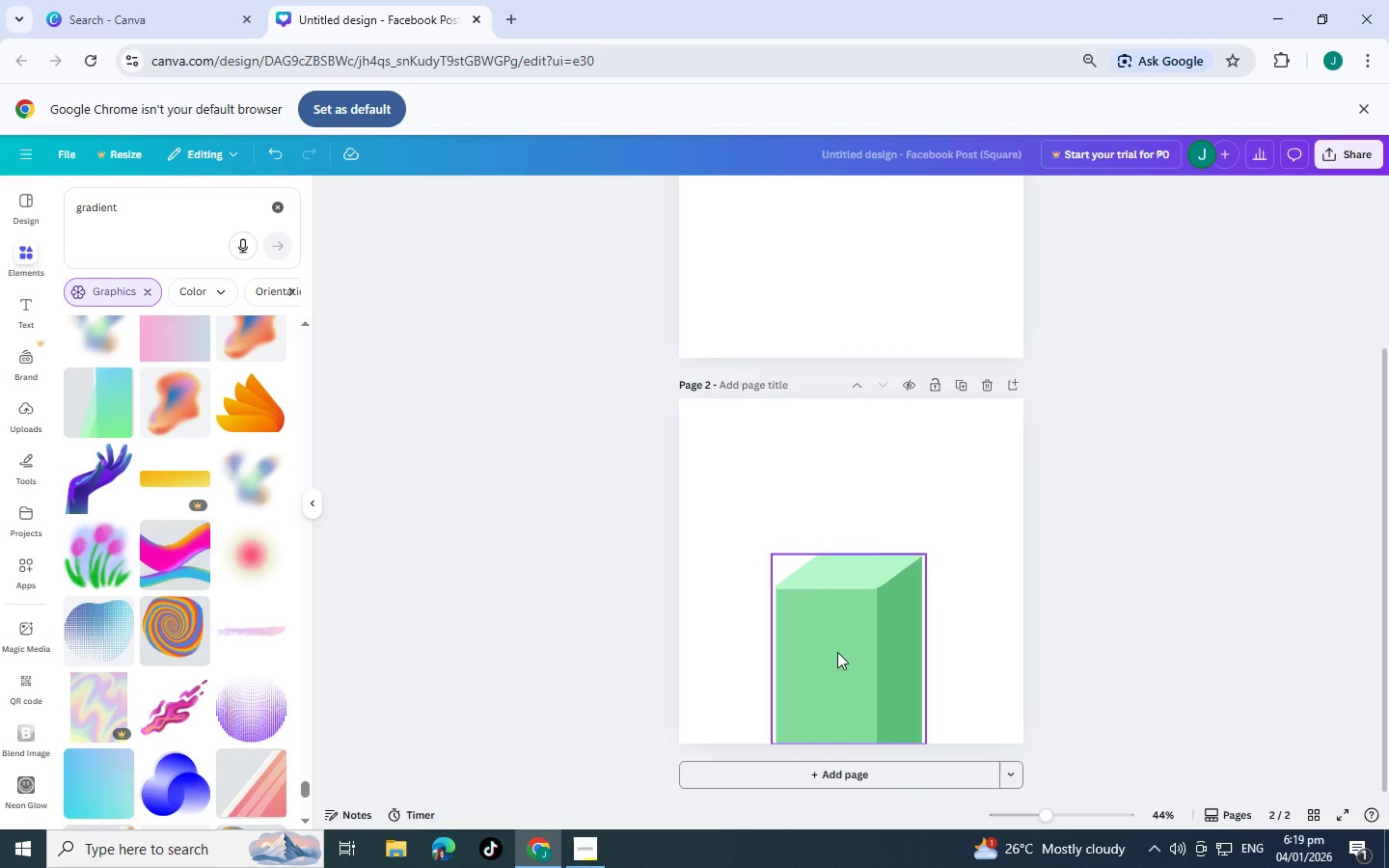 
left_click([998, 557])
 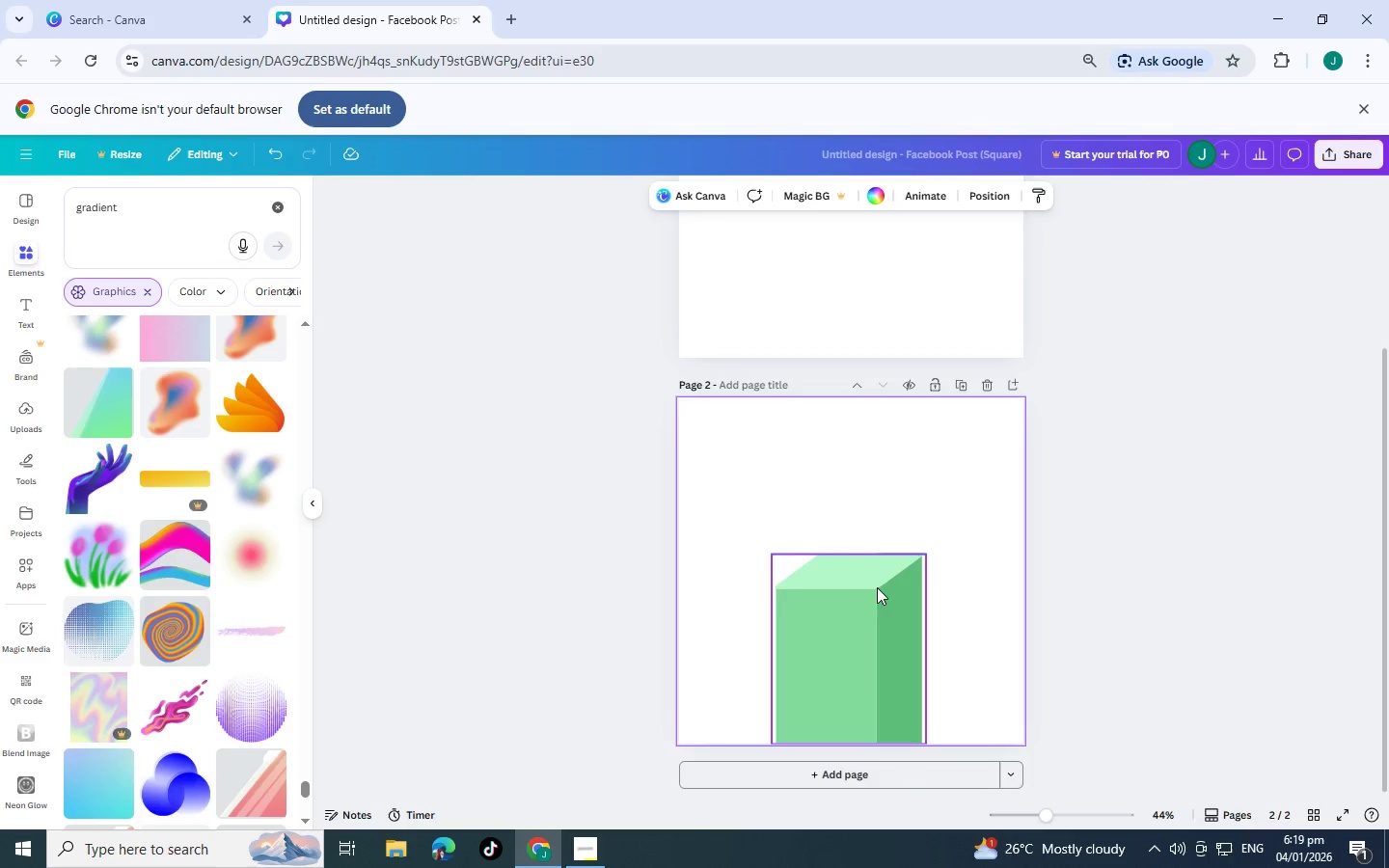 
left_click_drag(start_coordinate=[966, 502], to_coordinate=[778, 709])
 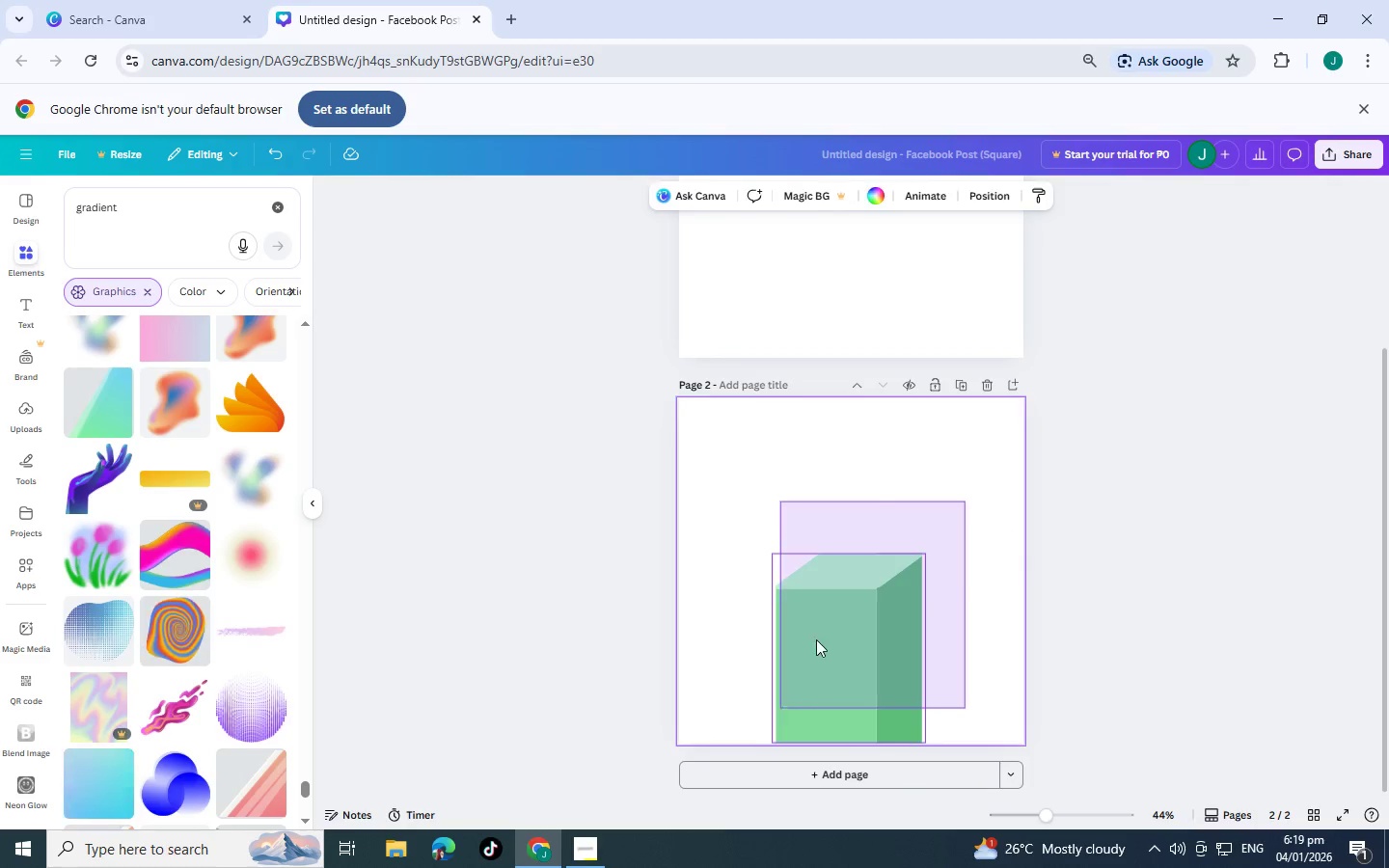 
scroll: coordinate [827, 621], scroll_direction: down, amount: 8.0
 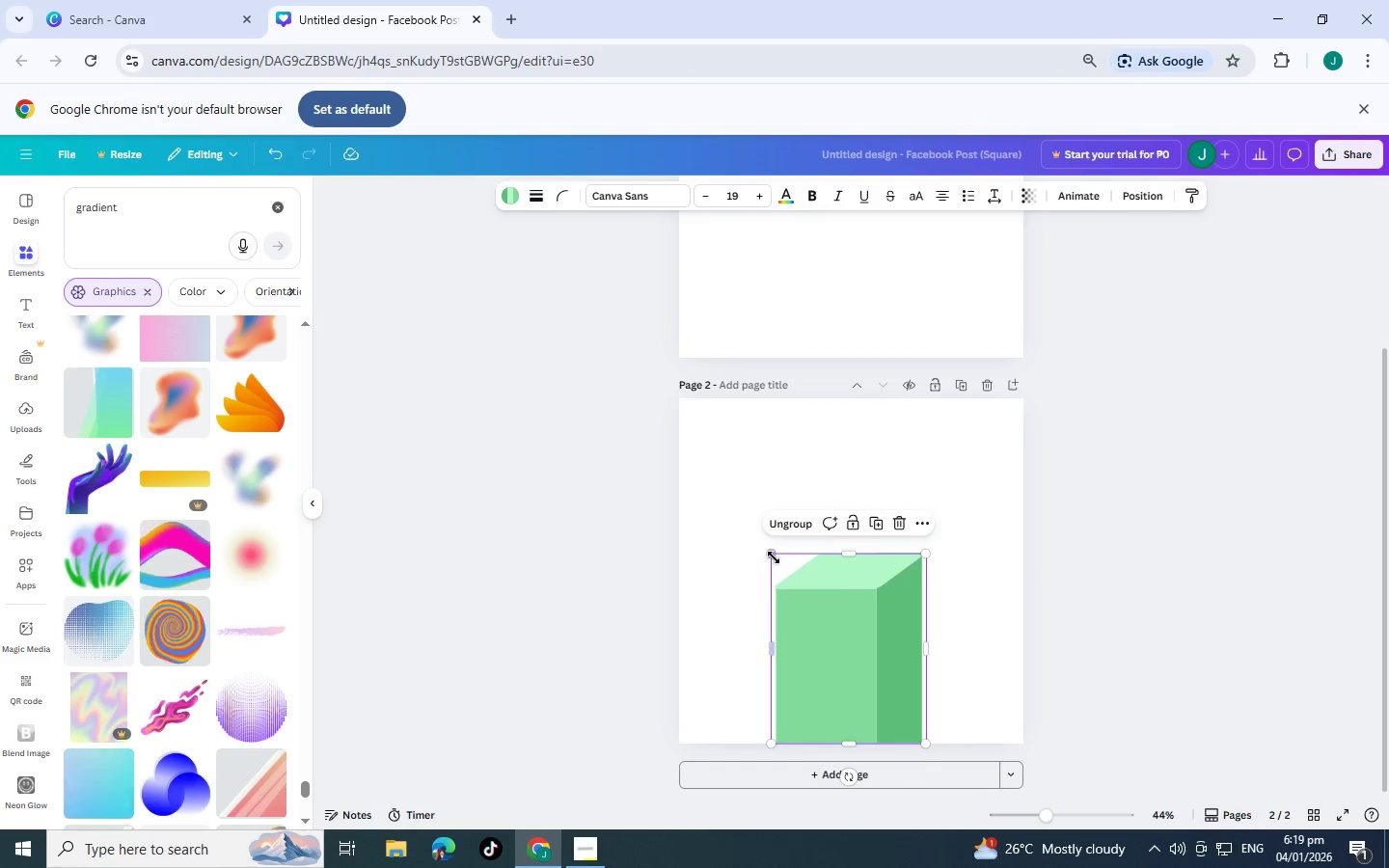 
left_click_drag(start_coordinate=[774, 557], to_coordinate=[657, 554])
 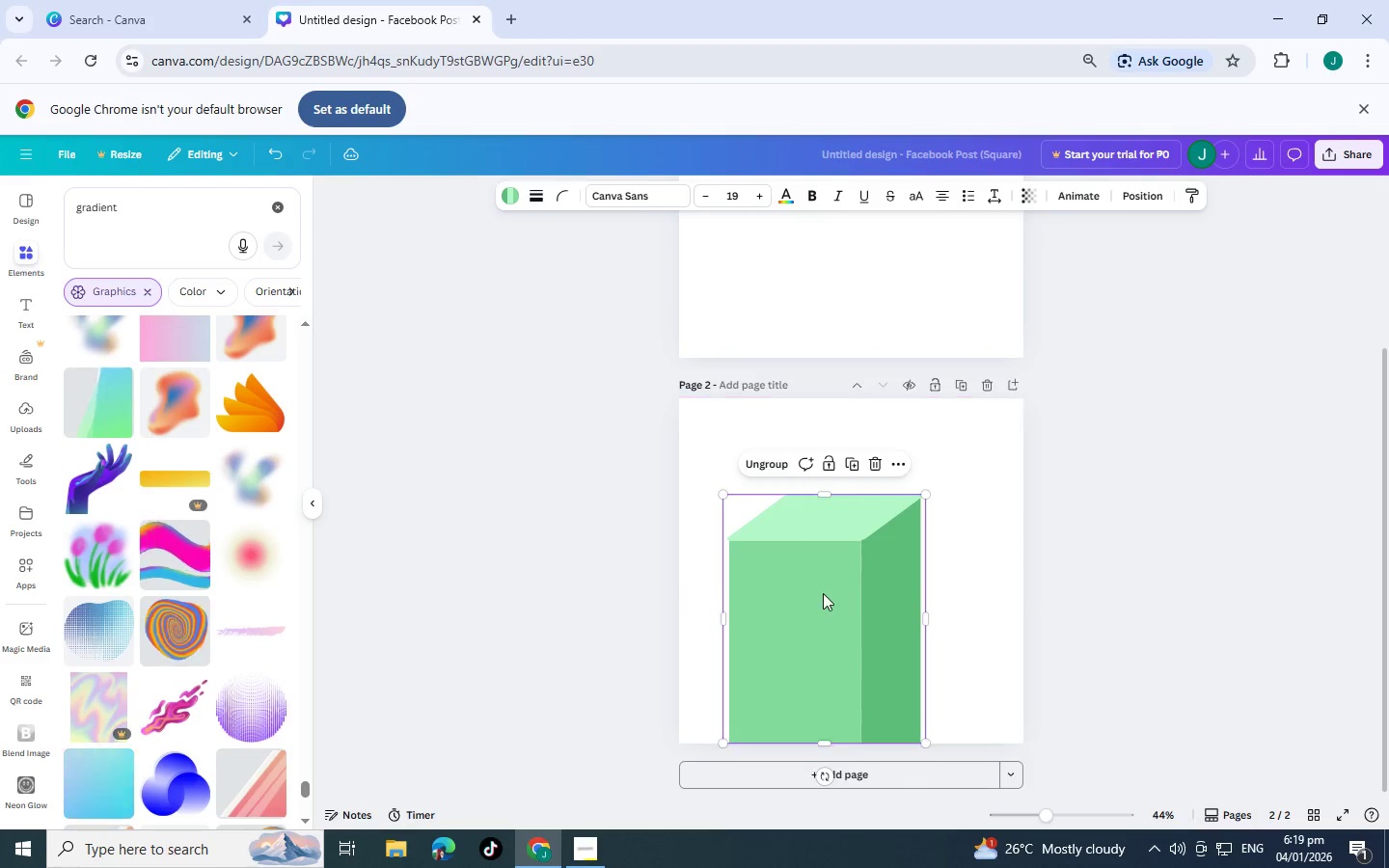 
left_click_drag(start_coordinate=[823, 593], to_coordinate=[847, 707])
 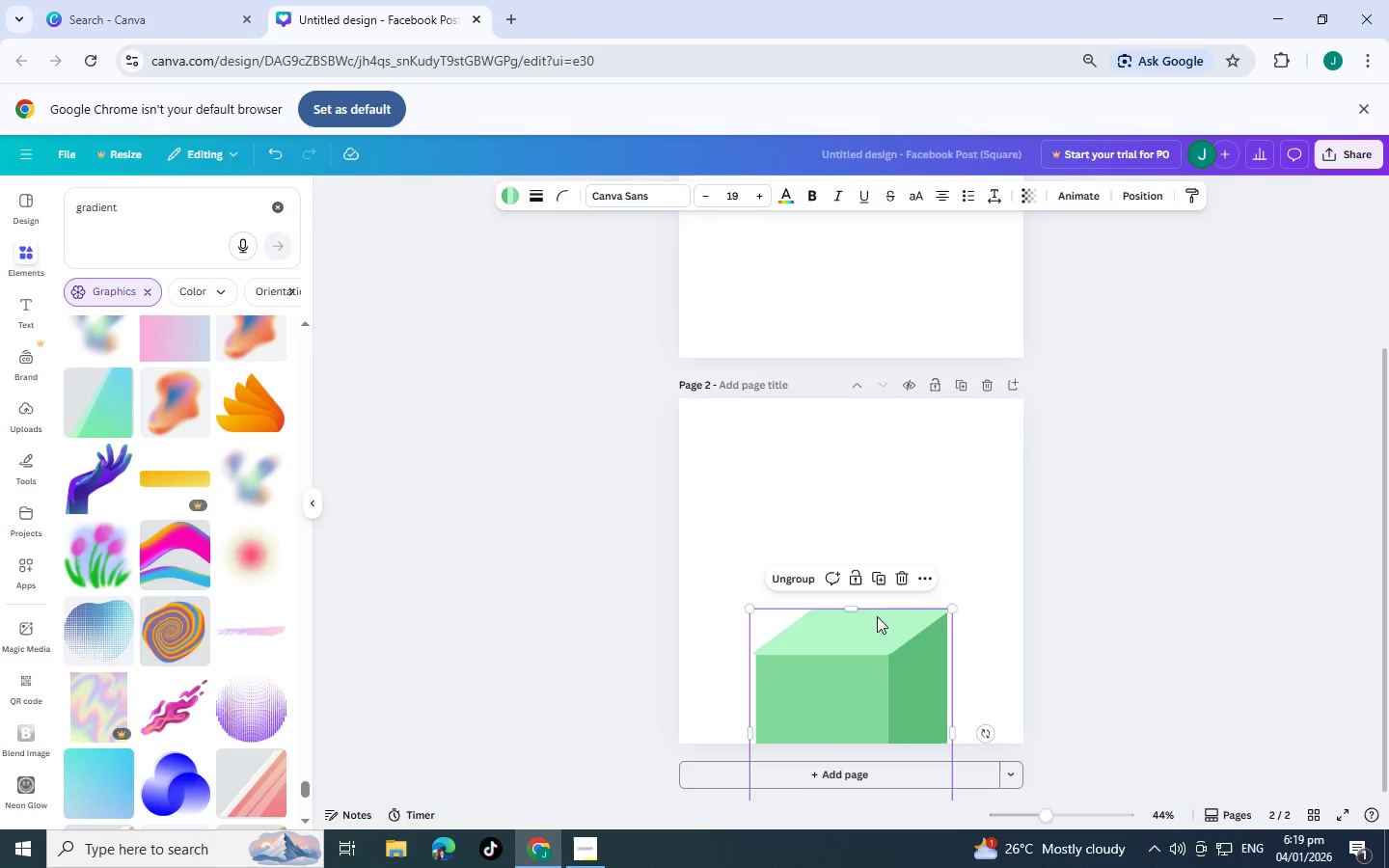 
left_click([877, 616])
 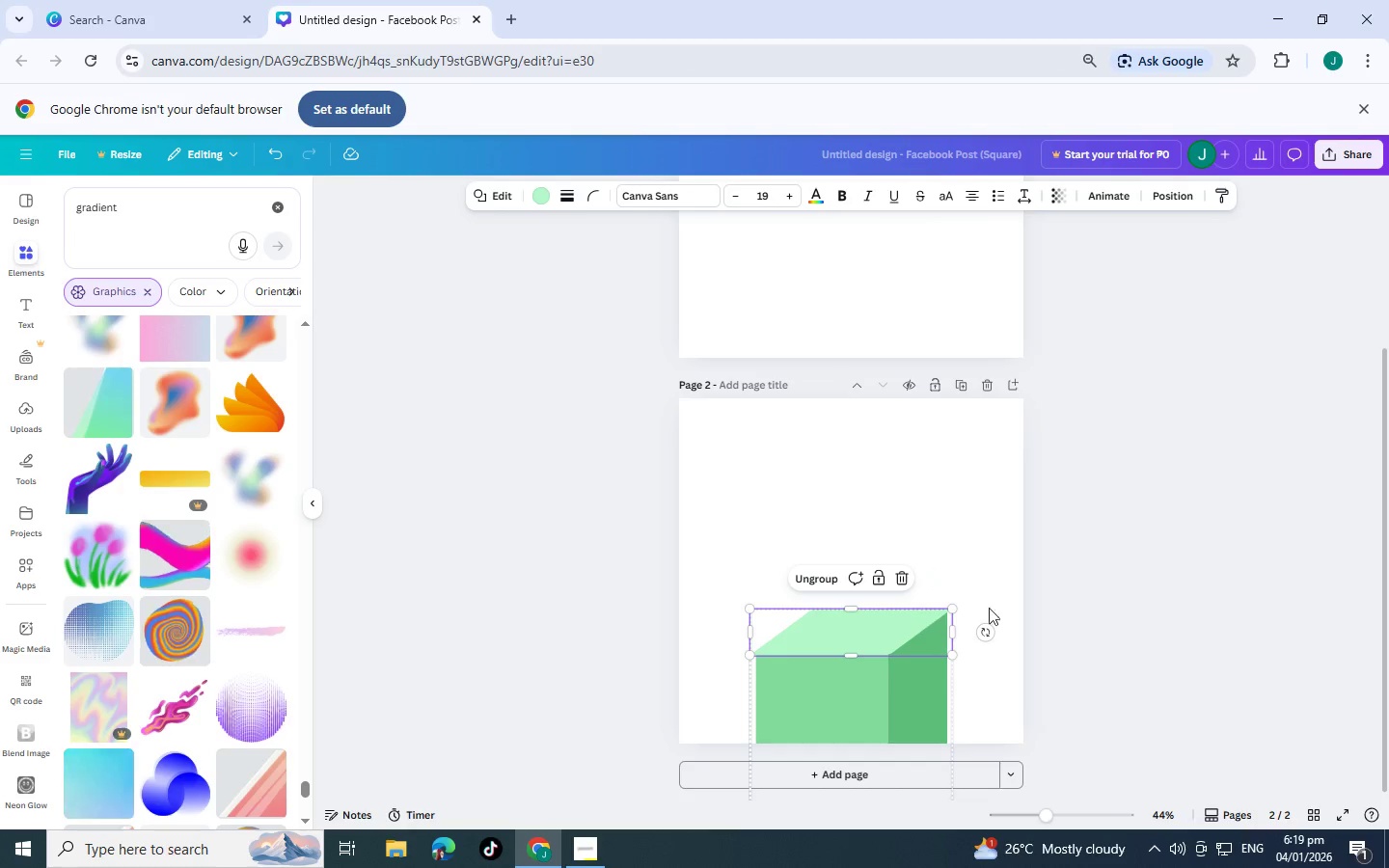 
left_click([1126, 602])
 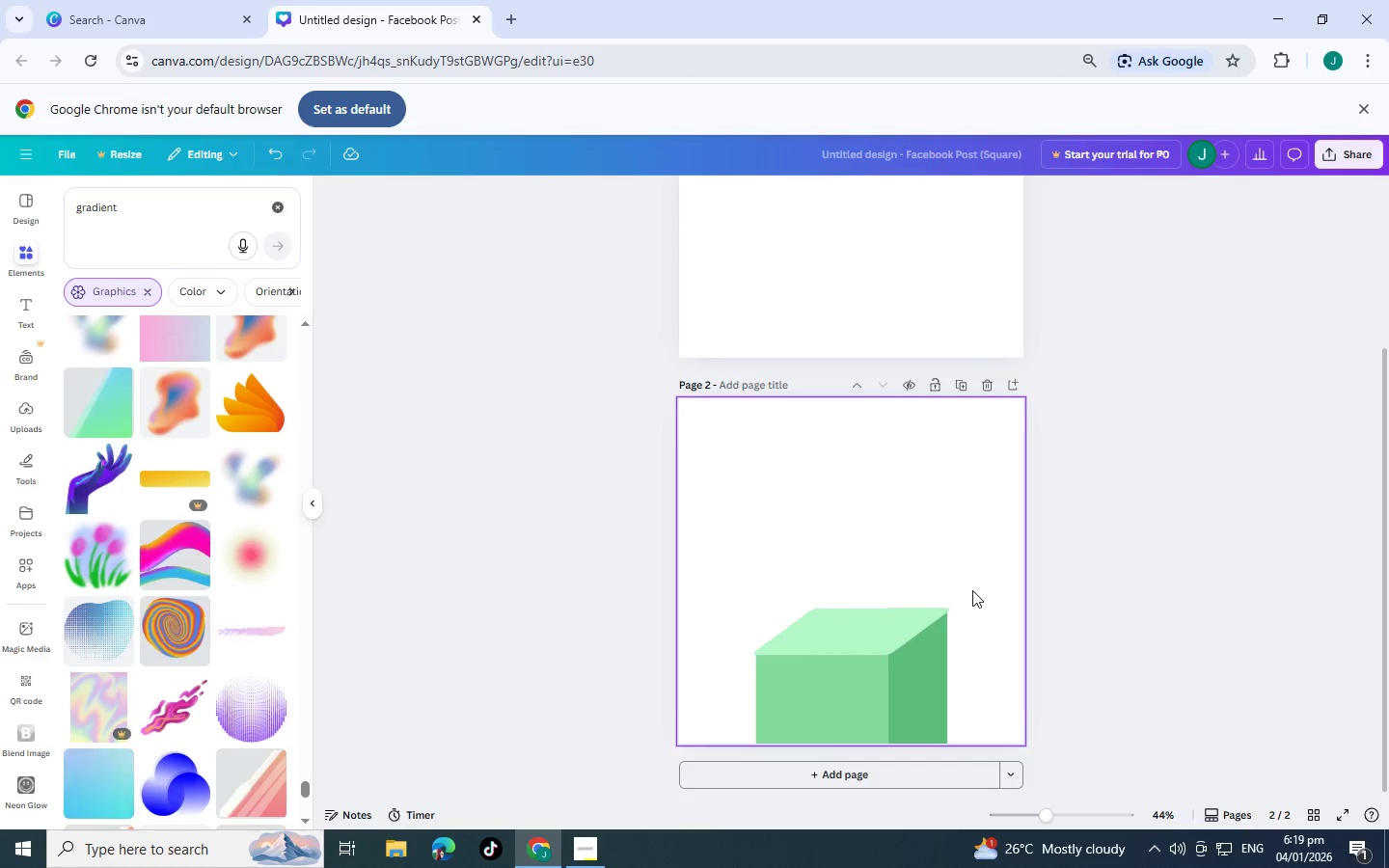 
wait(6.62)
 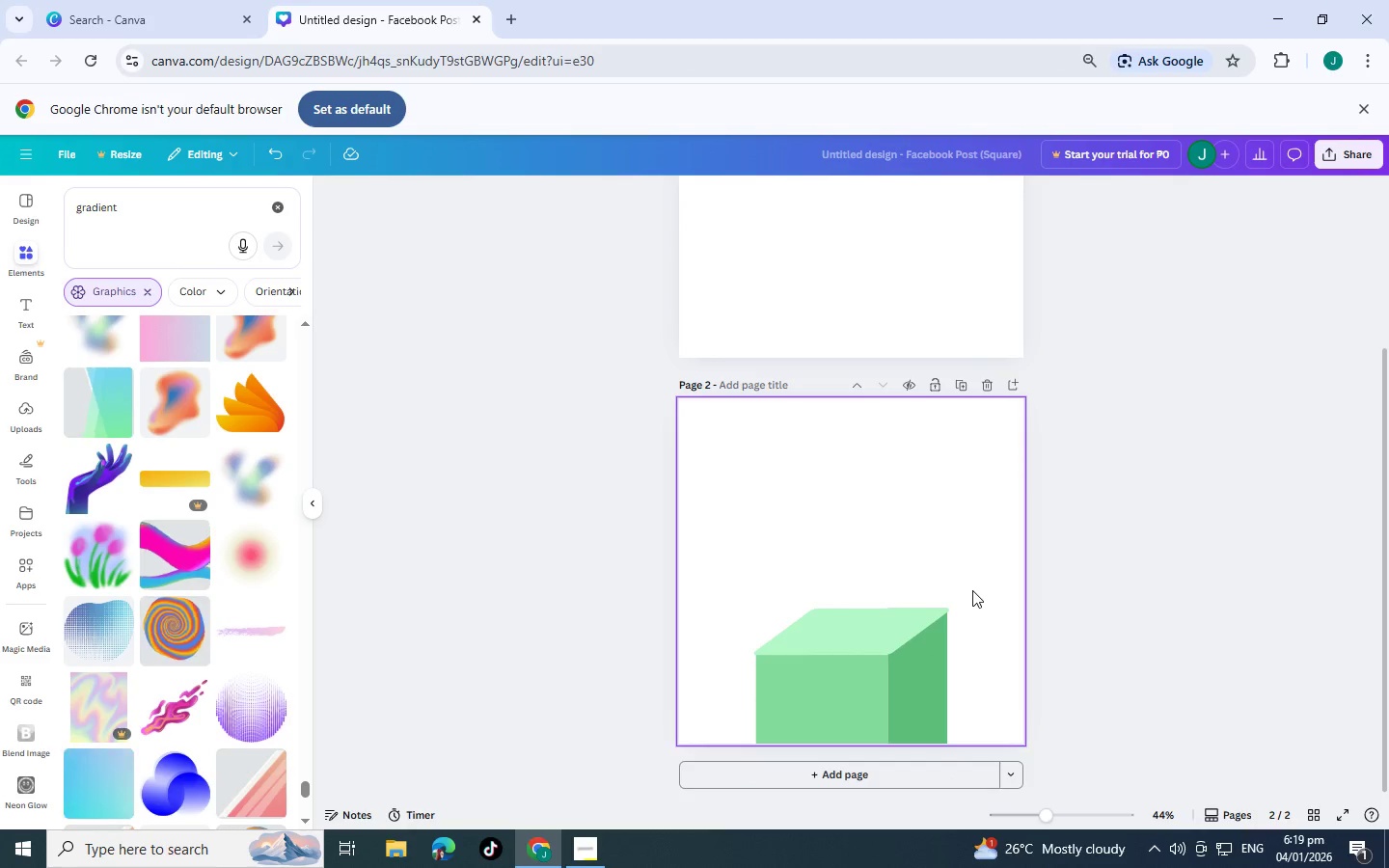 
scroll: coordinate [240, 545], scroll_direction: down, amount: 8.0
 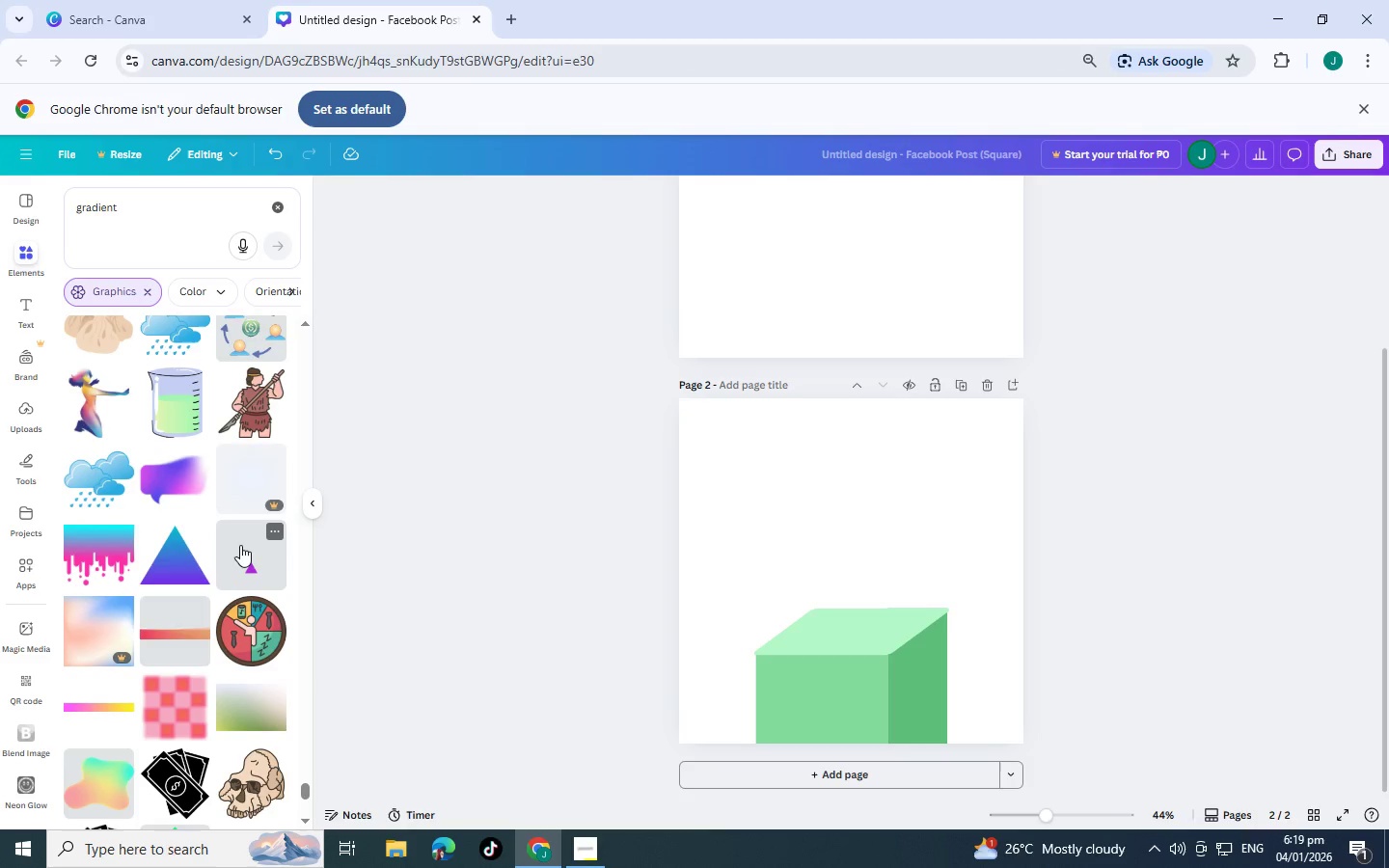 
wait(8.78)
 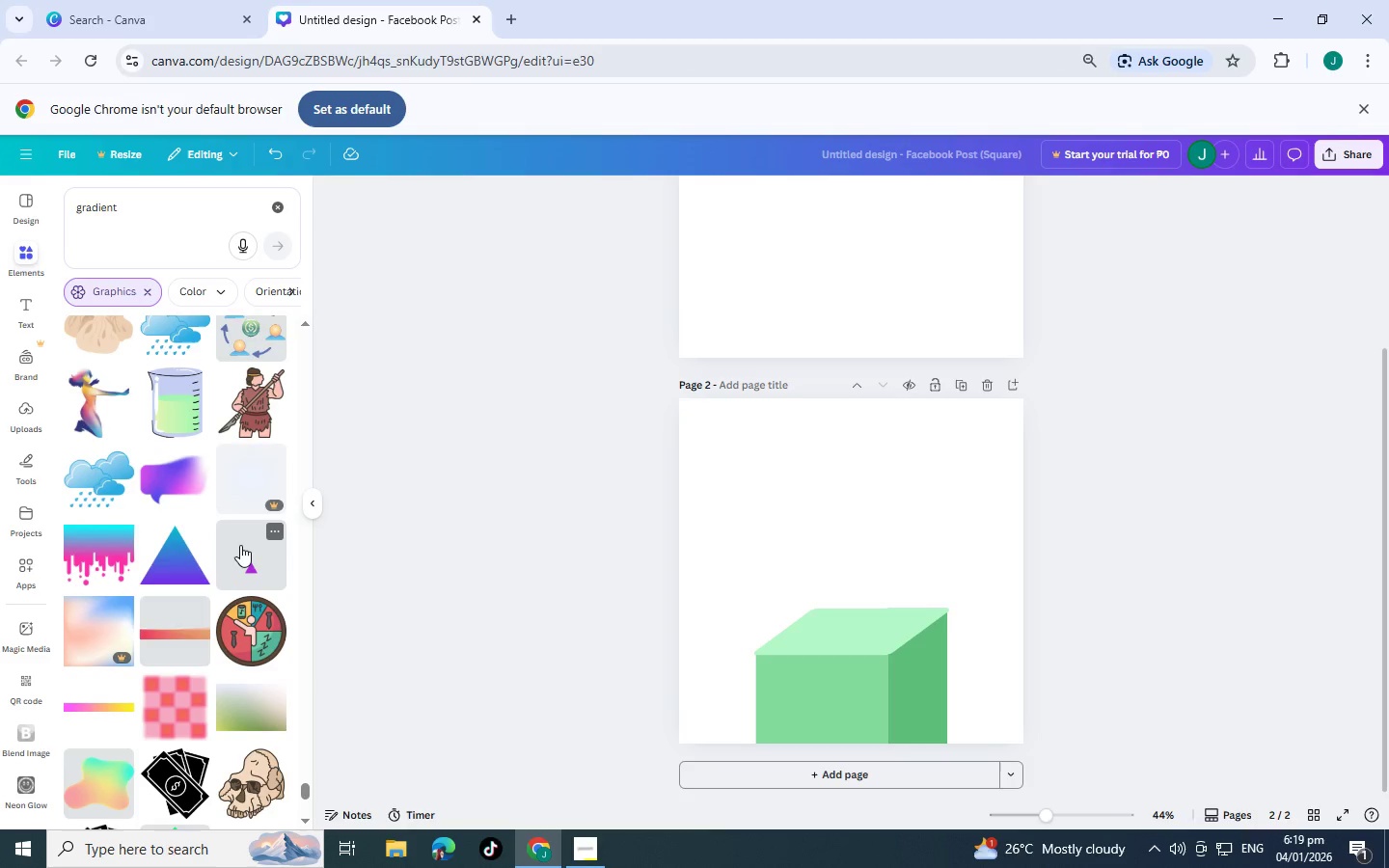 
scroll: coordinate [238, 545], scroll_direction: down, amount: 2.0
 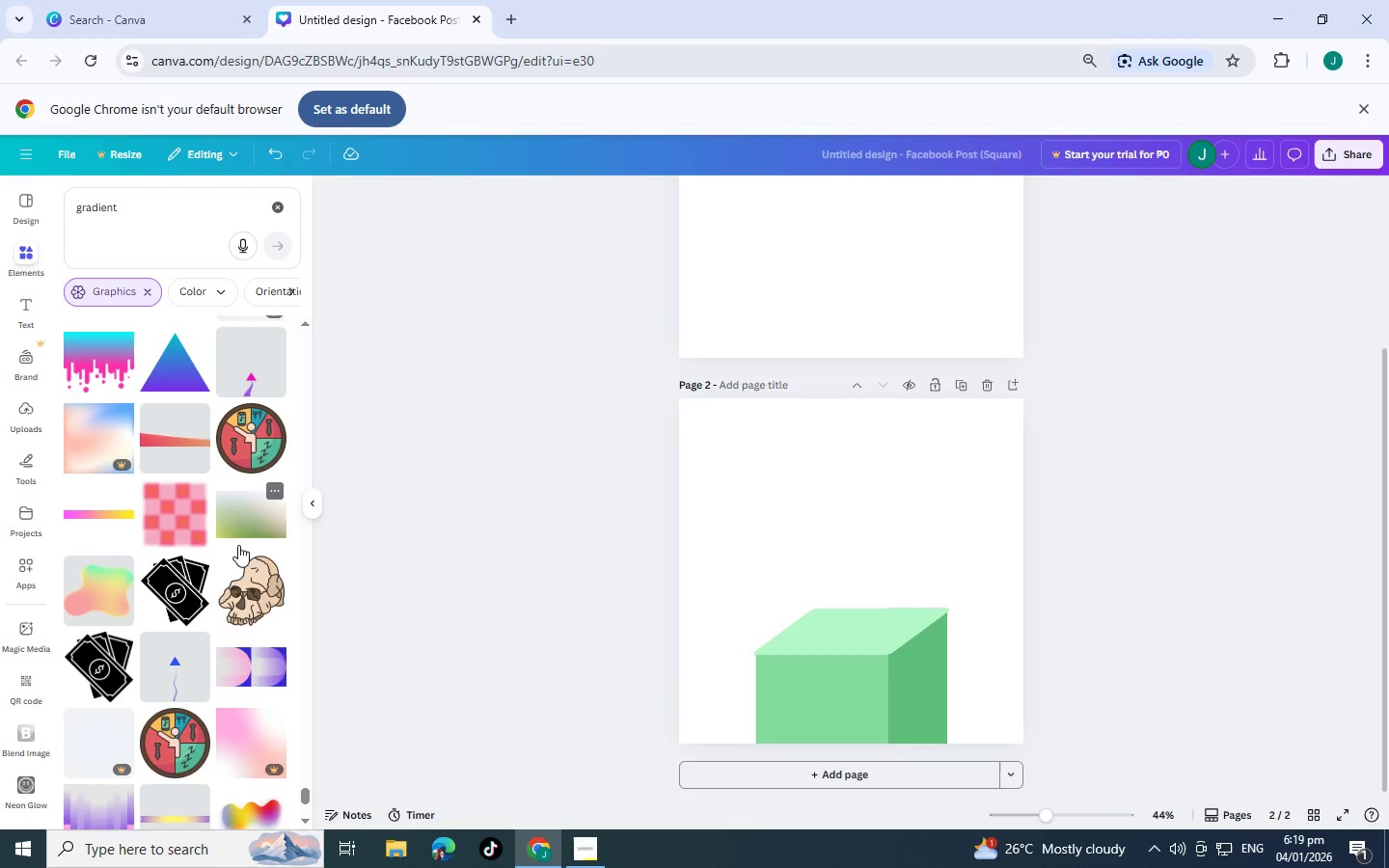 
wait(7.86)
 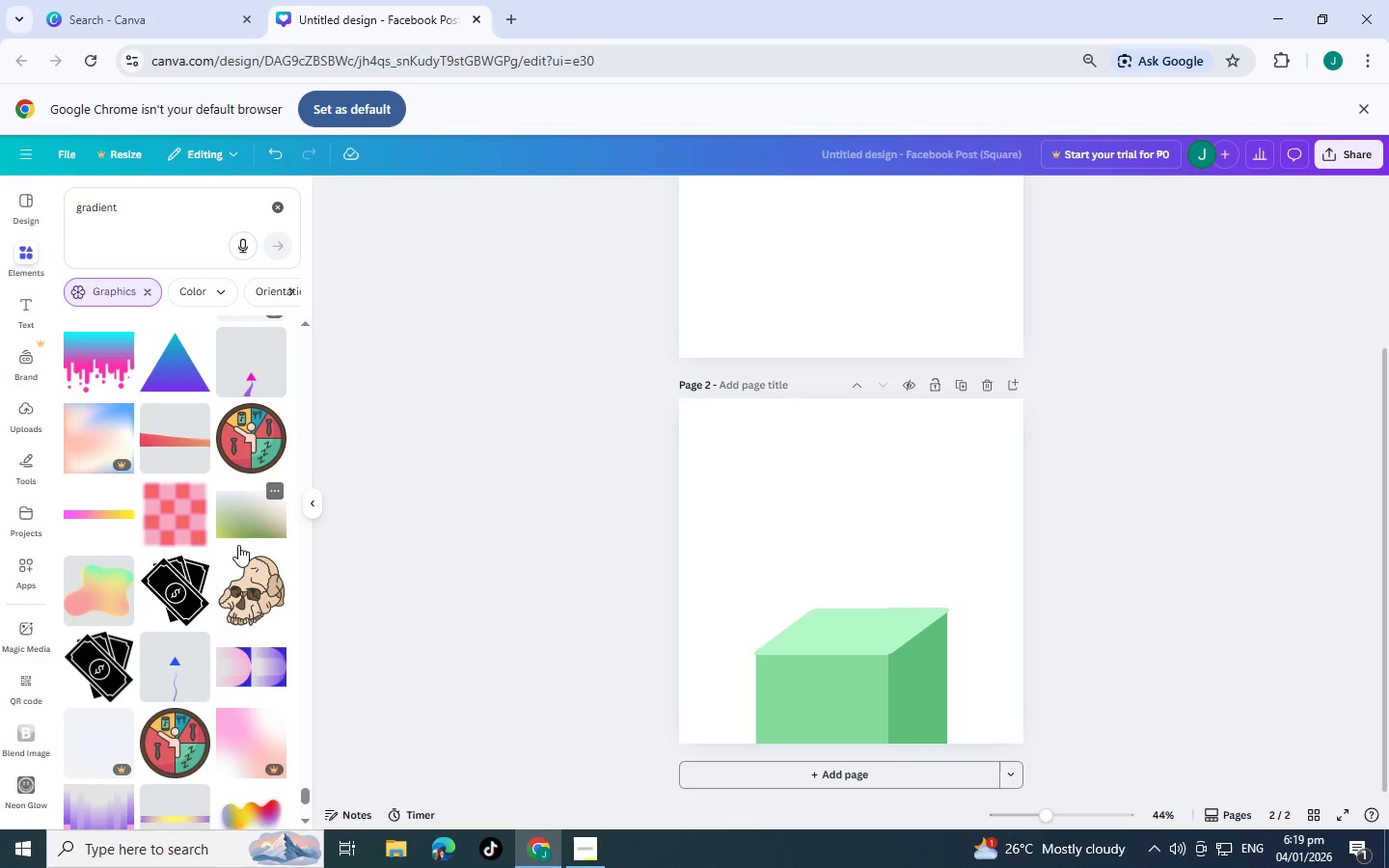 
scroll: coordinate [200, 575], scroll_direction: down, amount: 14.0
 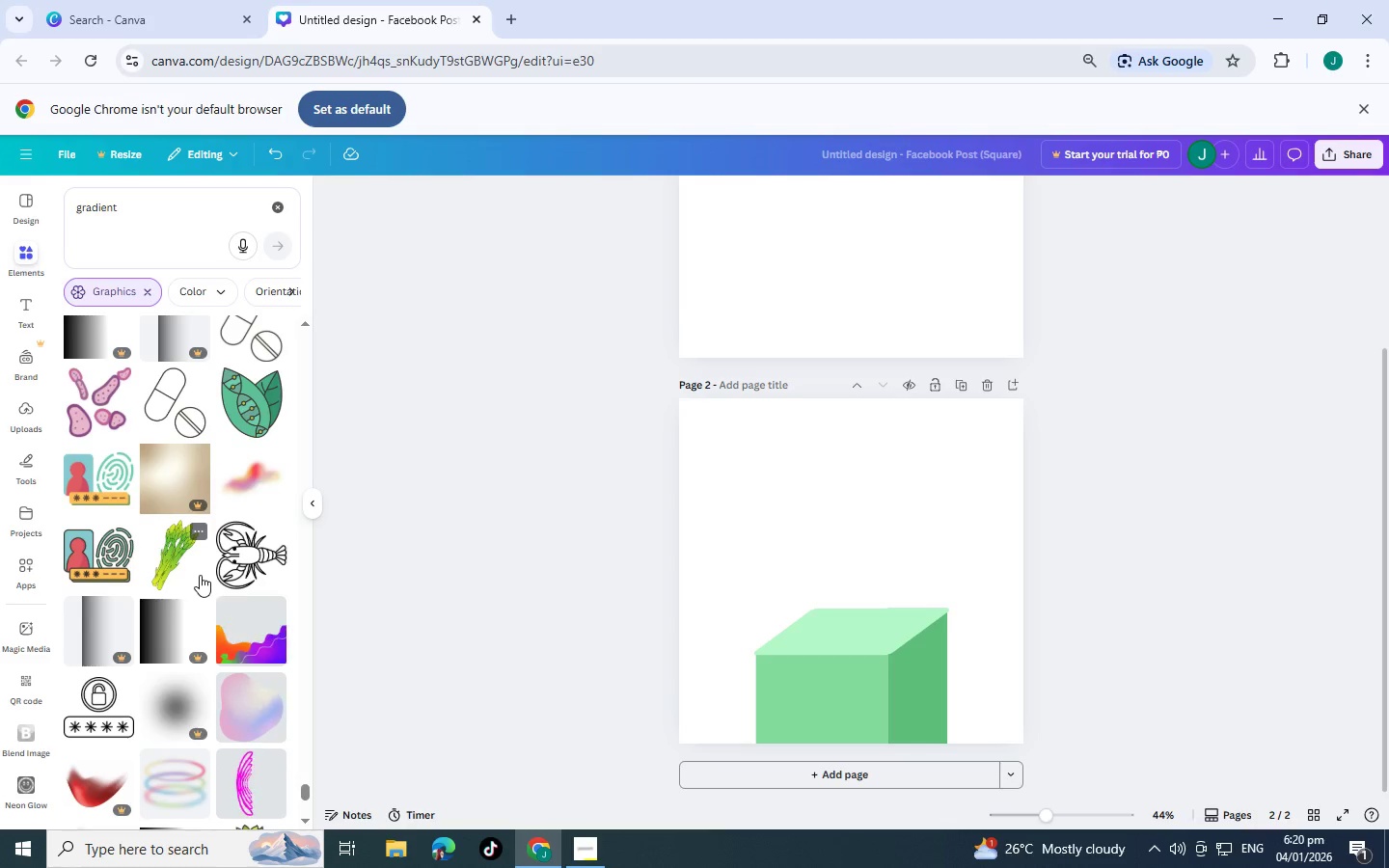 
scroll: coordinate [196, 569], scroll_direction: down, amount: 11.0
 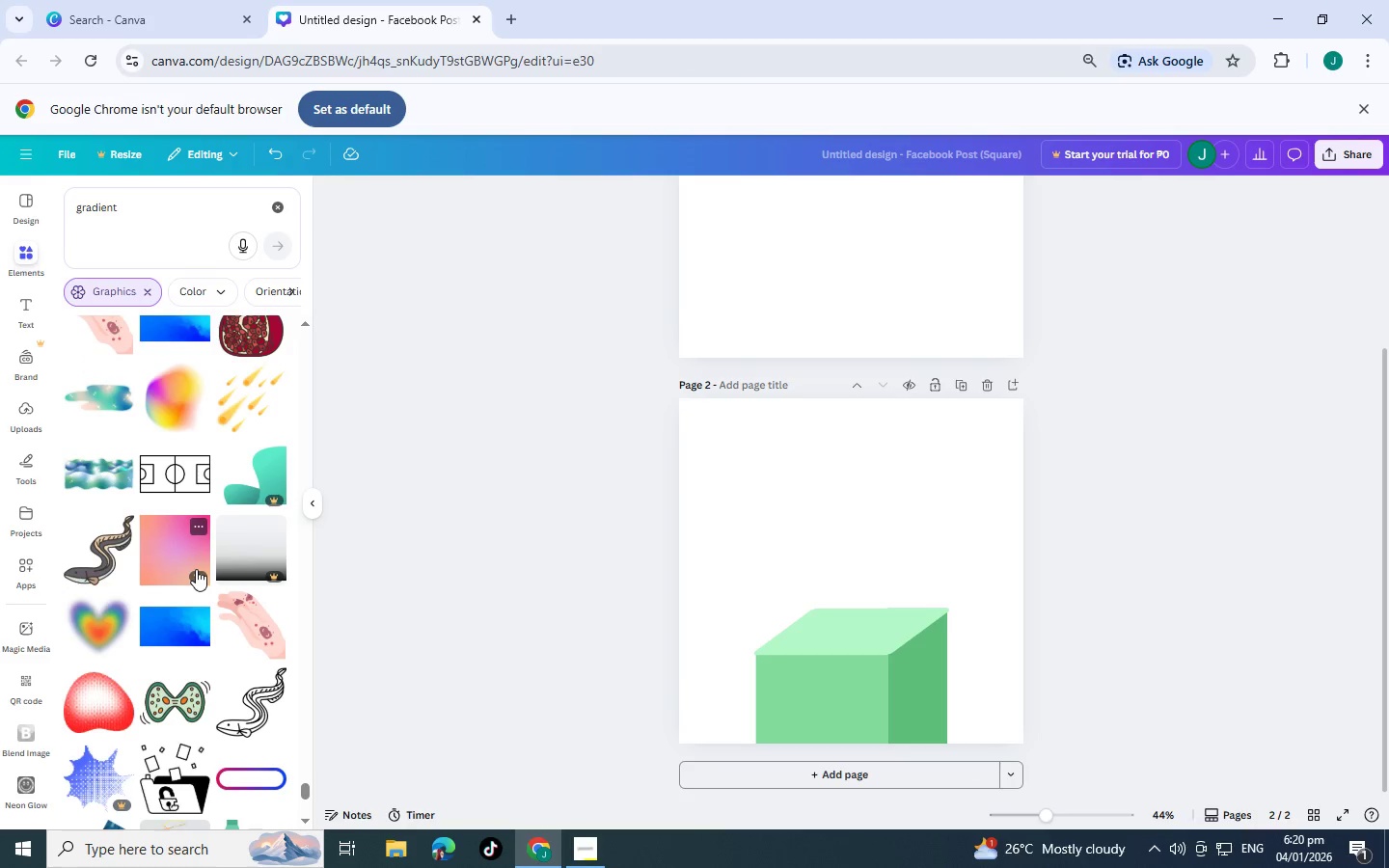 
wait(7.51)
 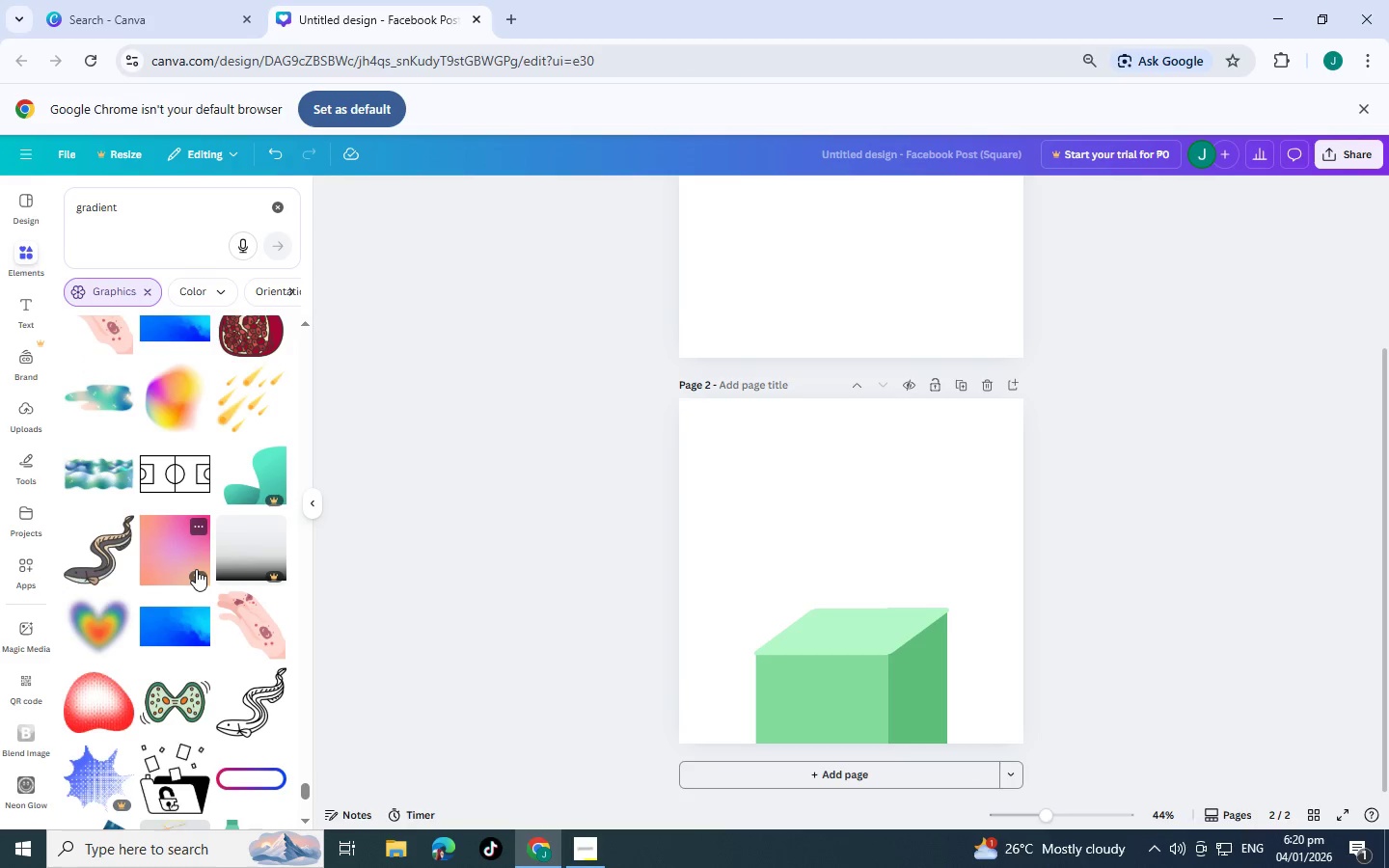 
scroll: coordinate [165, 523], scroll_direction: down, amount: 12.0
 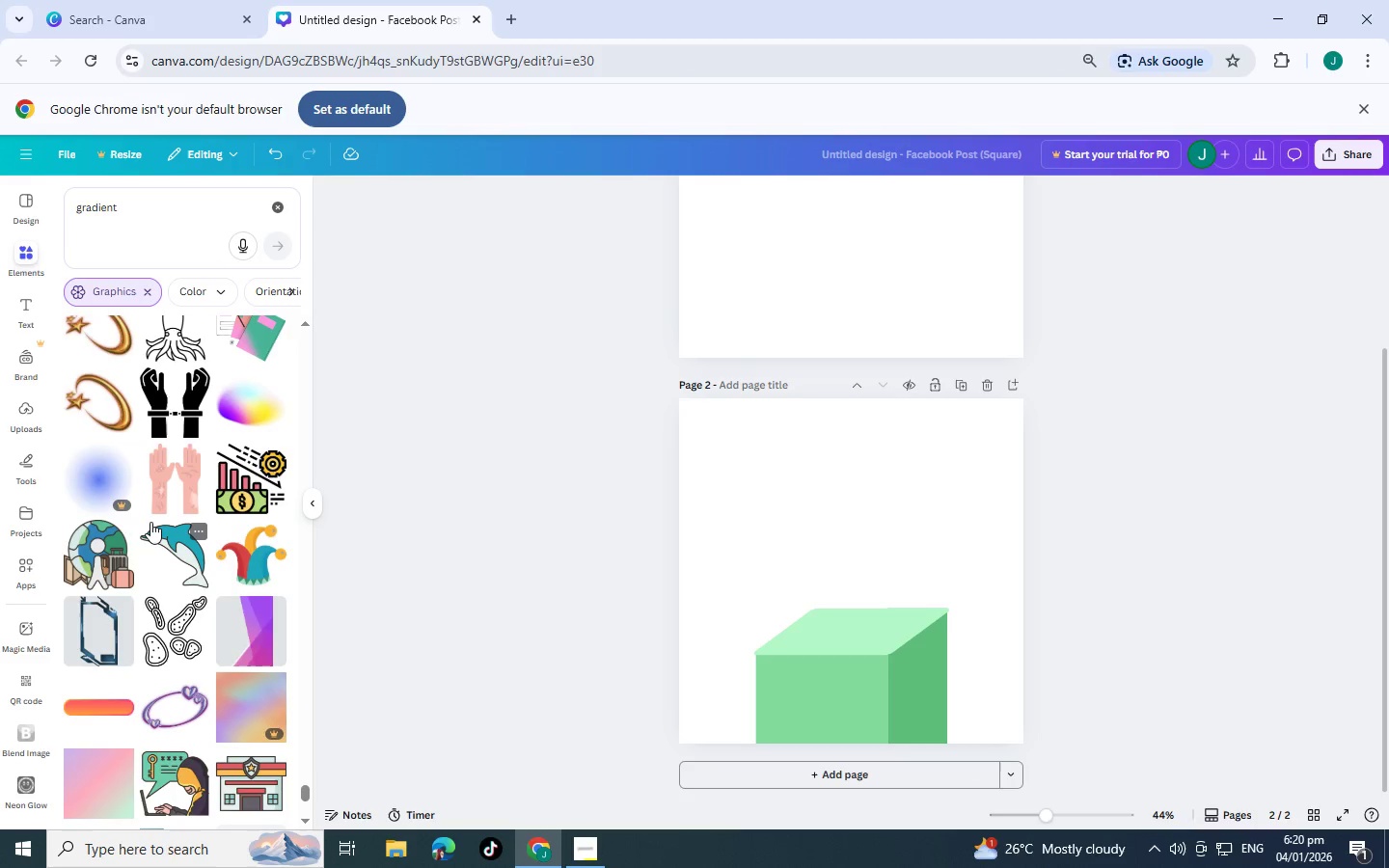 
wait(7.85)
 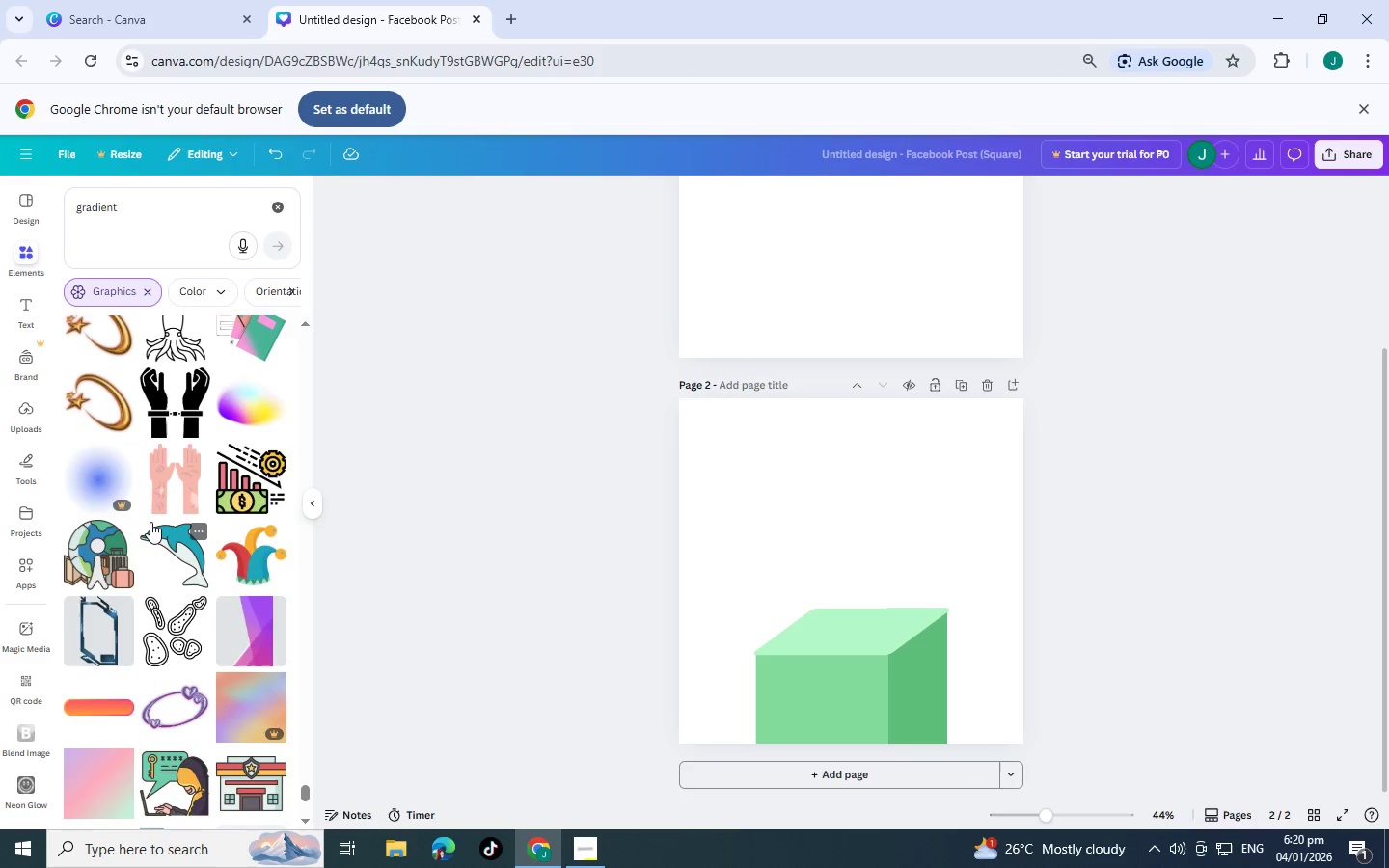 
scroll: coordinate [128, 504], scroll_direction: down, amount: 9.0
 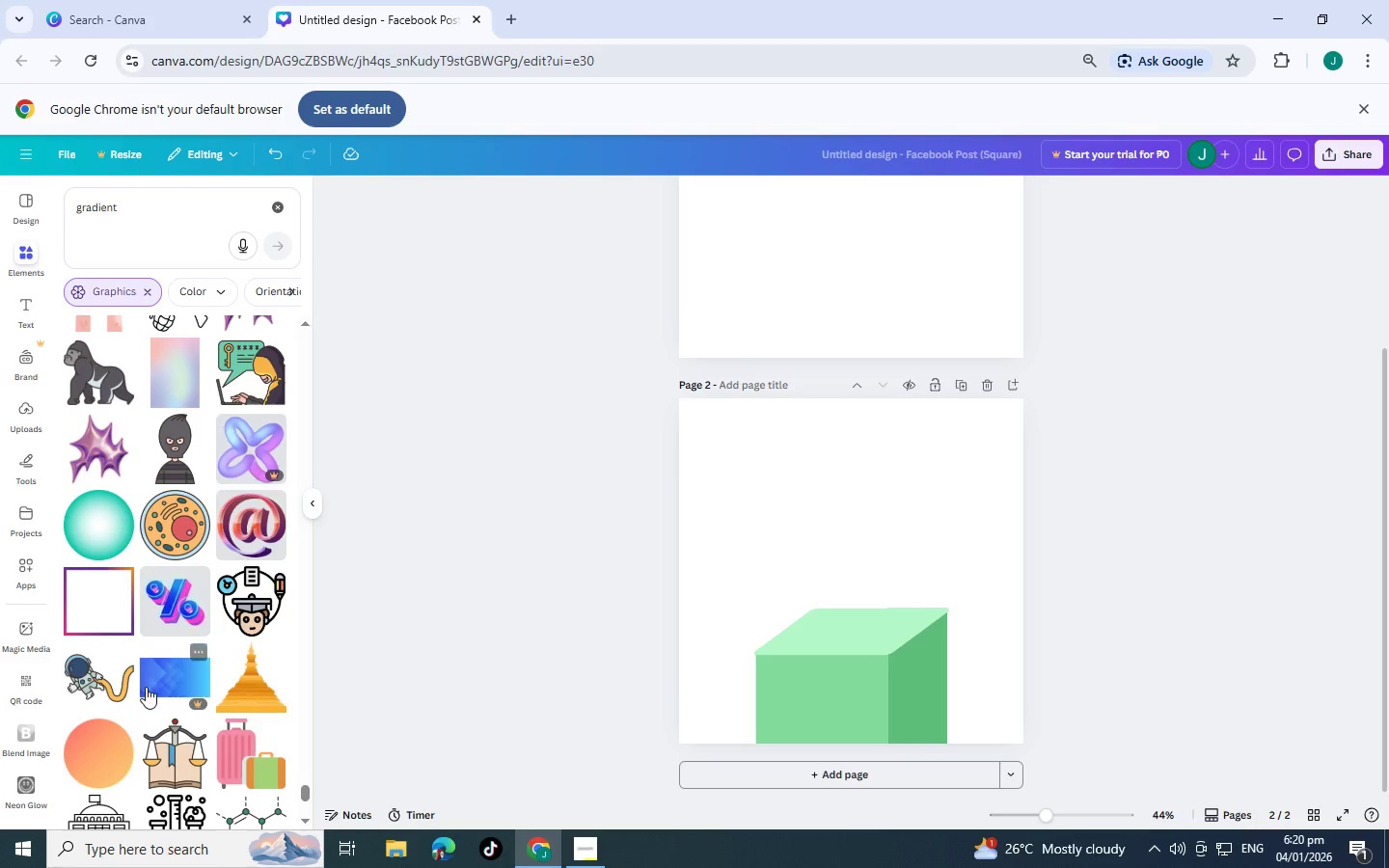 
scroll: coordinate [146, 687], scroll_direction: down, amount: 6.0
 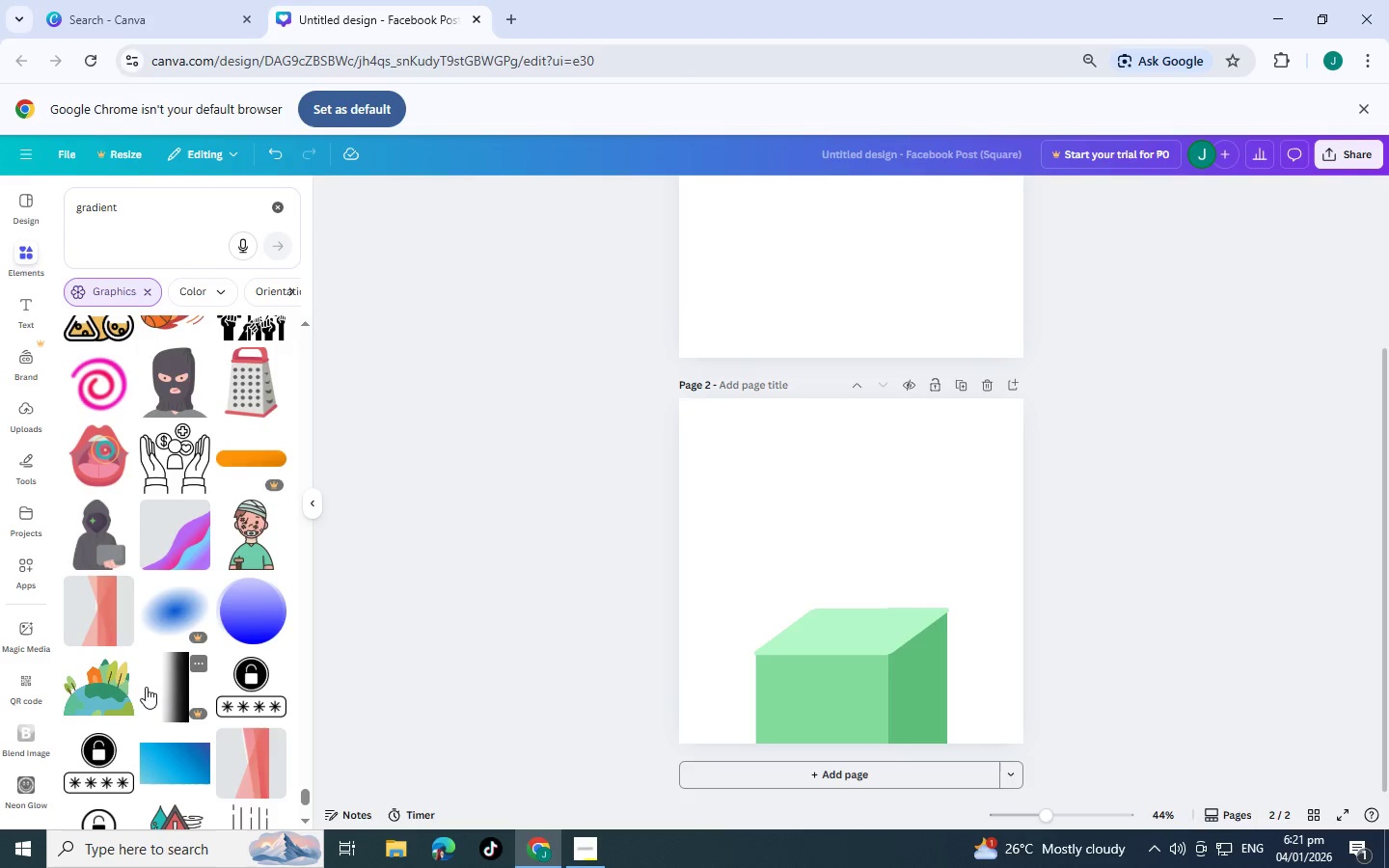 
scroll: coordinate [146, 687], scroll_direction: down, amount: 4.0
 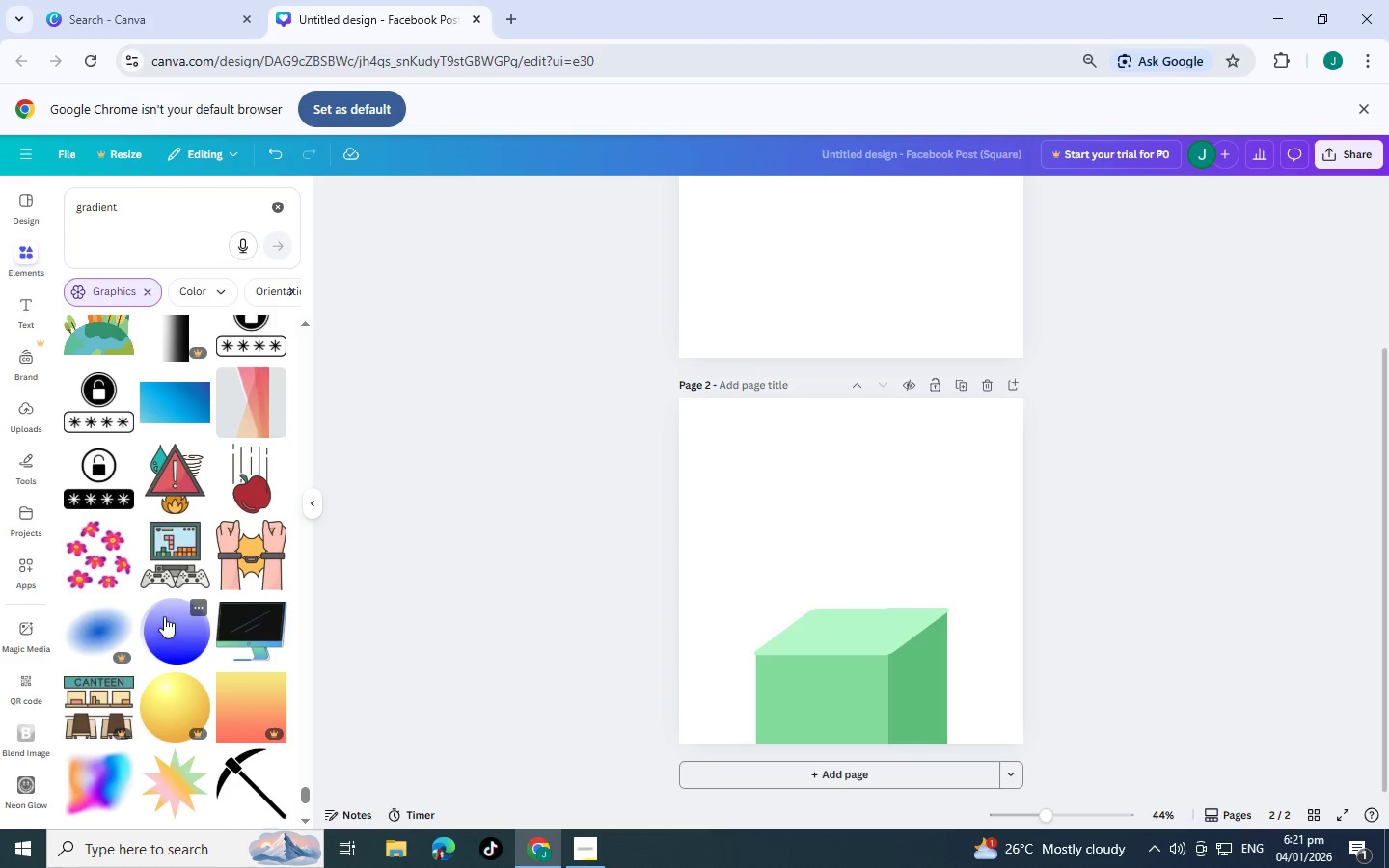 
scroll: coordinate [123, 752], scroll_direction: up, amount: 17.0
 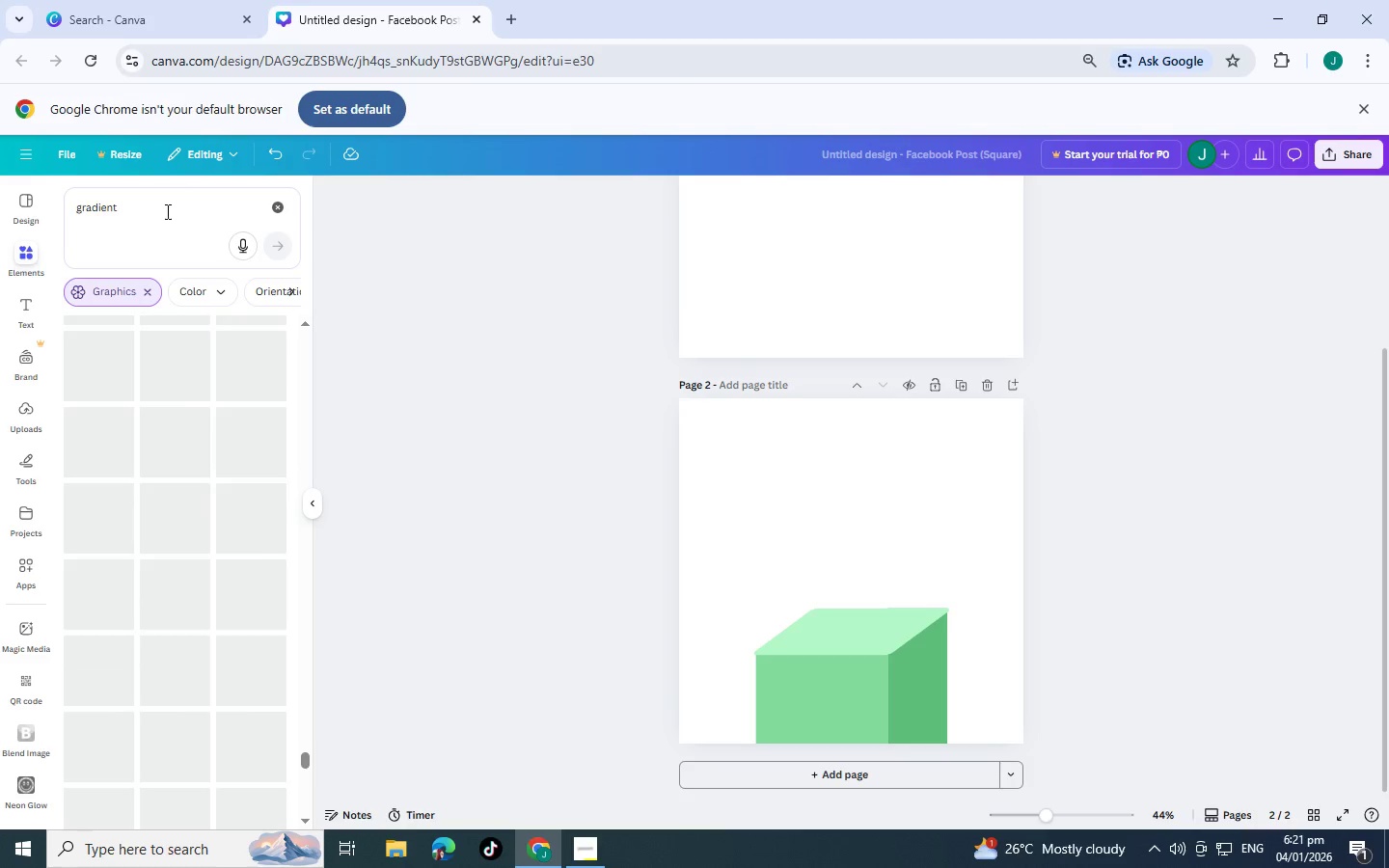 
left_click_drag(start_coordinate=[164, 213], to_coordinate=[0, 177])
 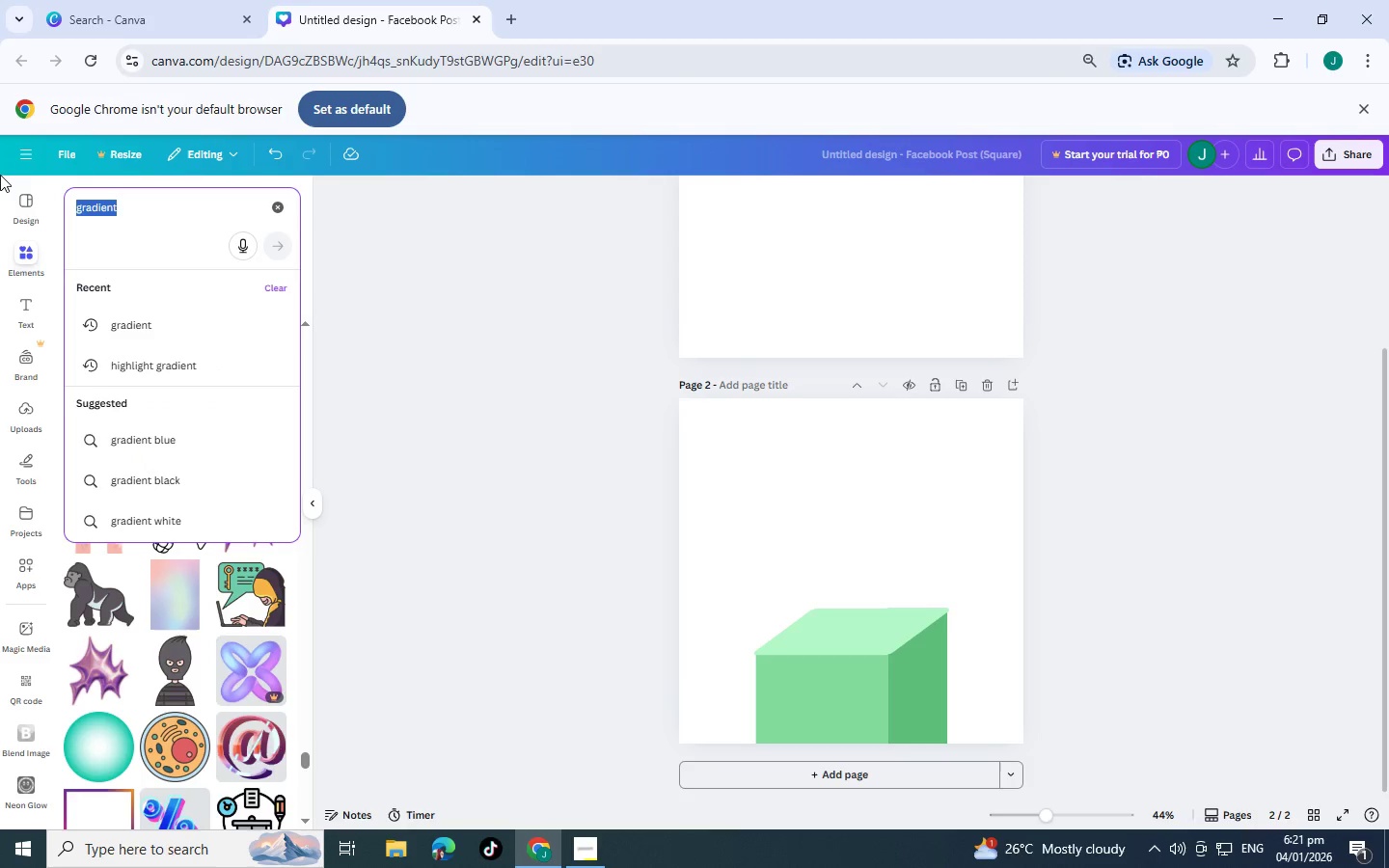 
type(line gradient)
 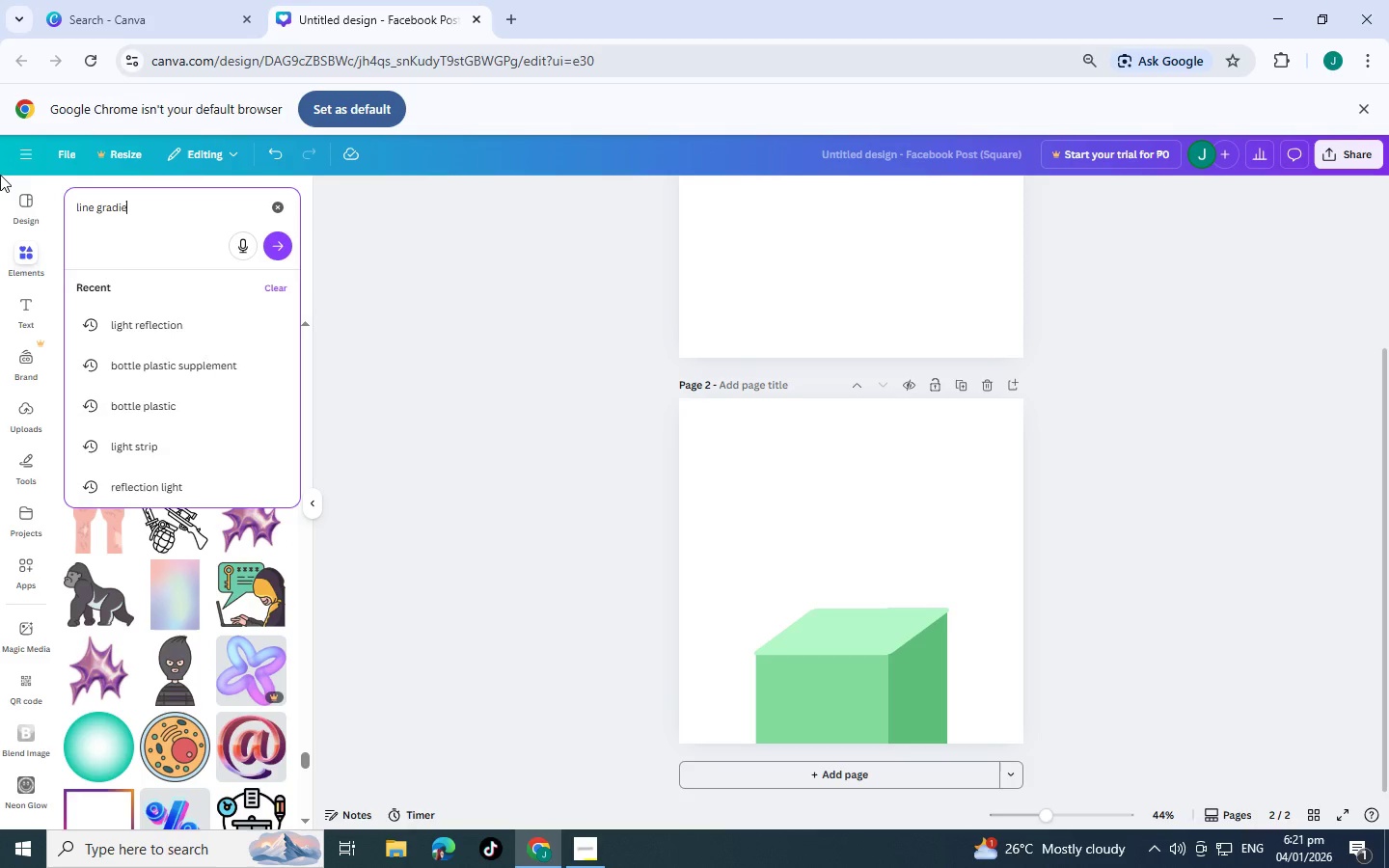 
key(Enter)
 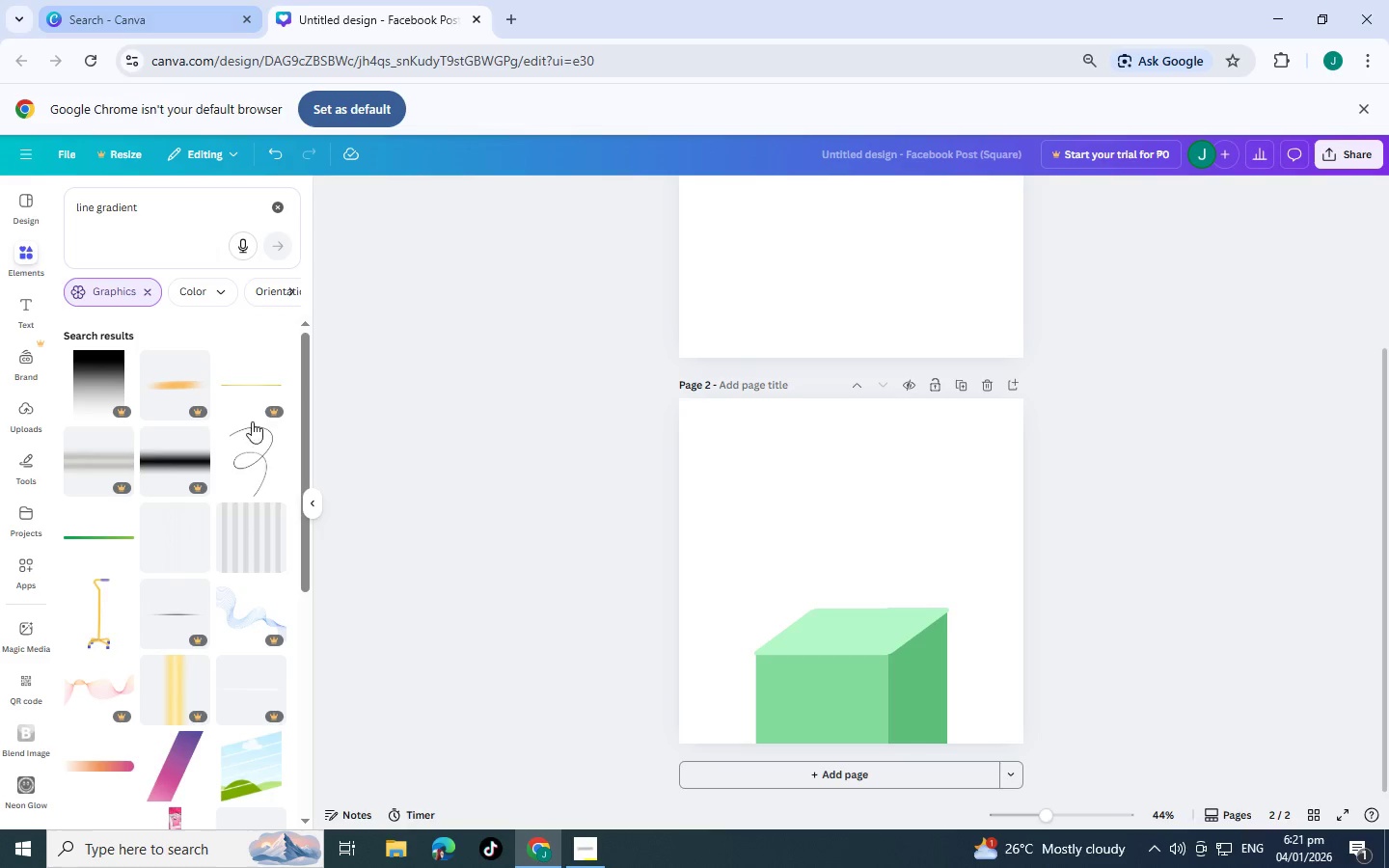 
wait(5.36)
 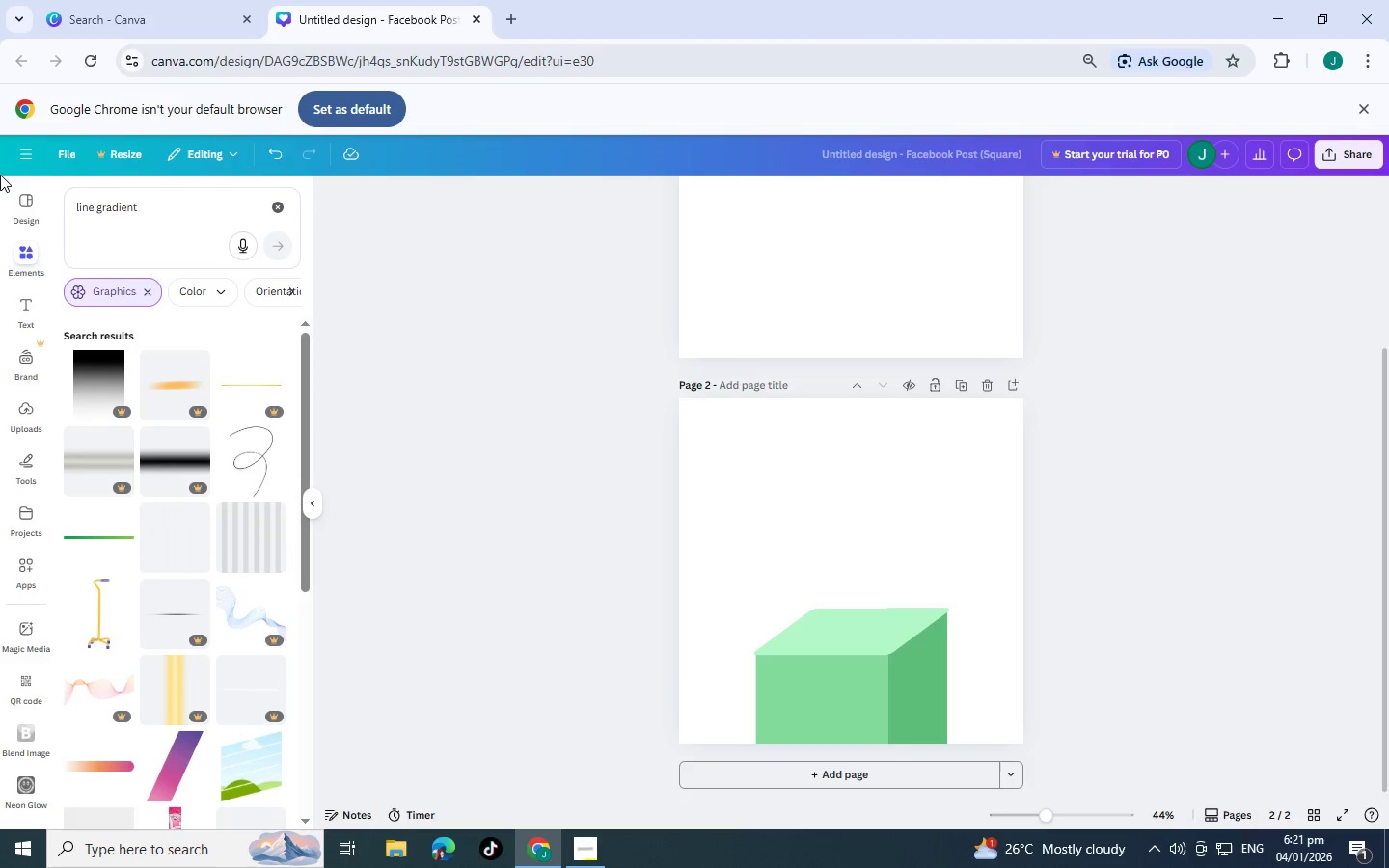 
scroll: coordinate [204, 436], scroll_direction: down, amount: 13.0
 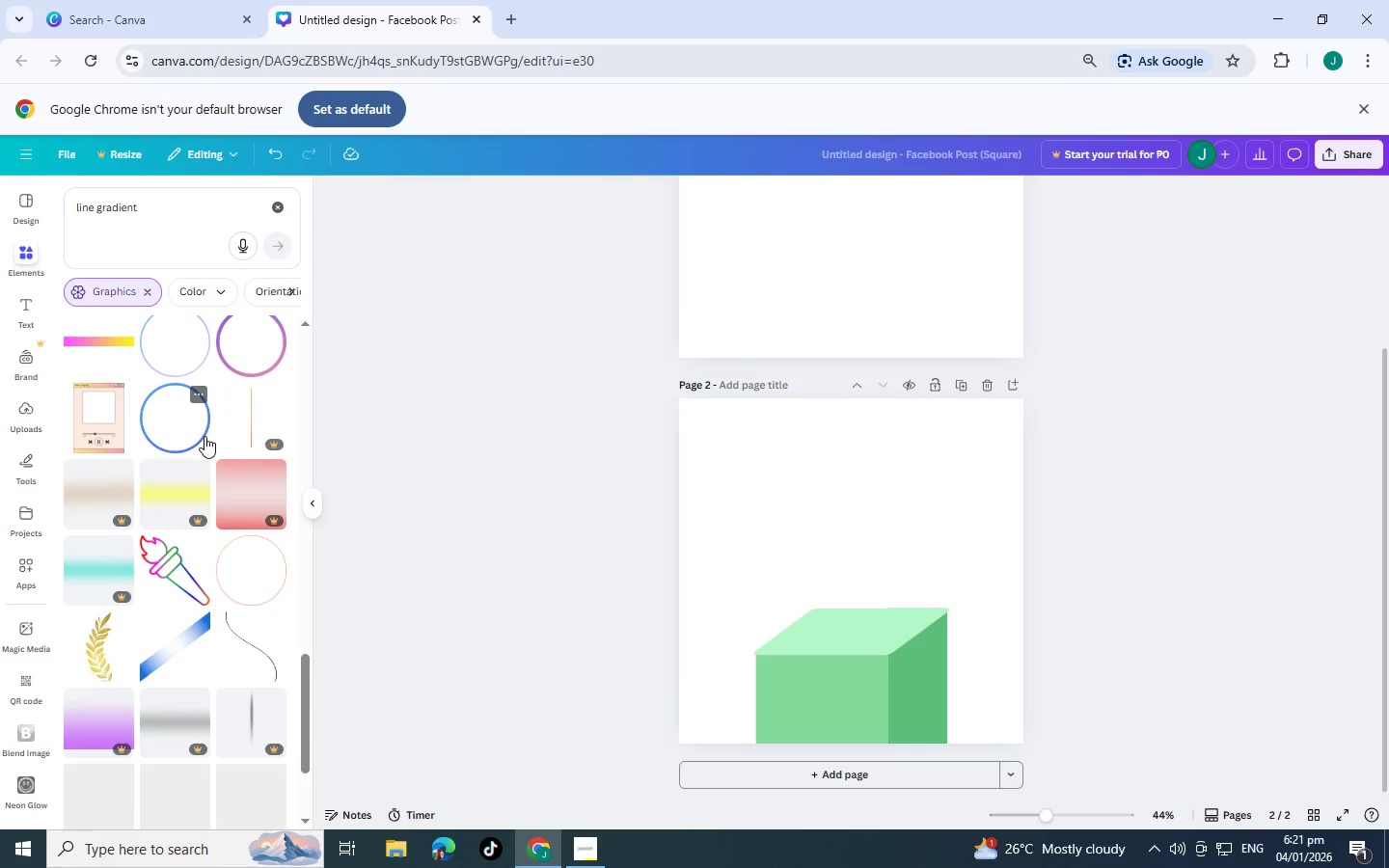 
scroll: coordinate [180, 462], scroll_direction: down, amount: 4.0
 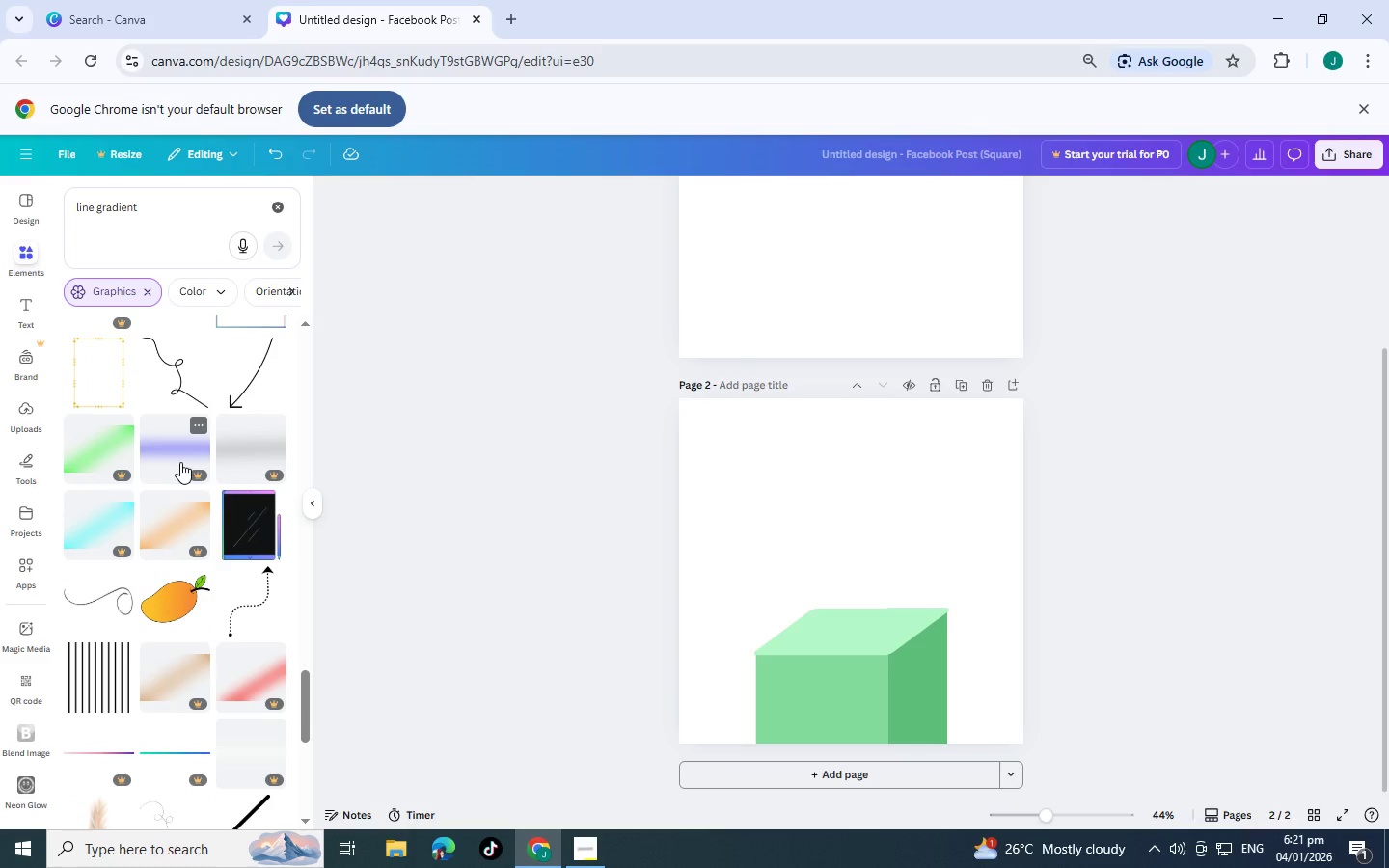 
wait(8.25)
 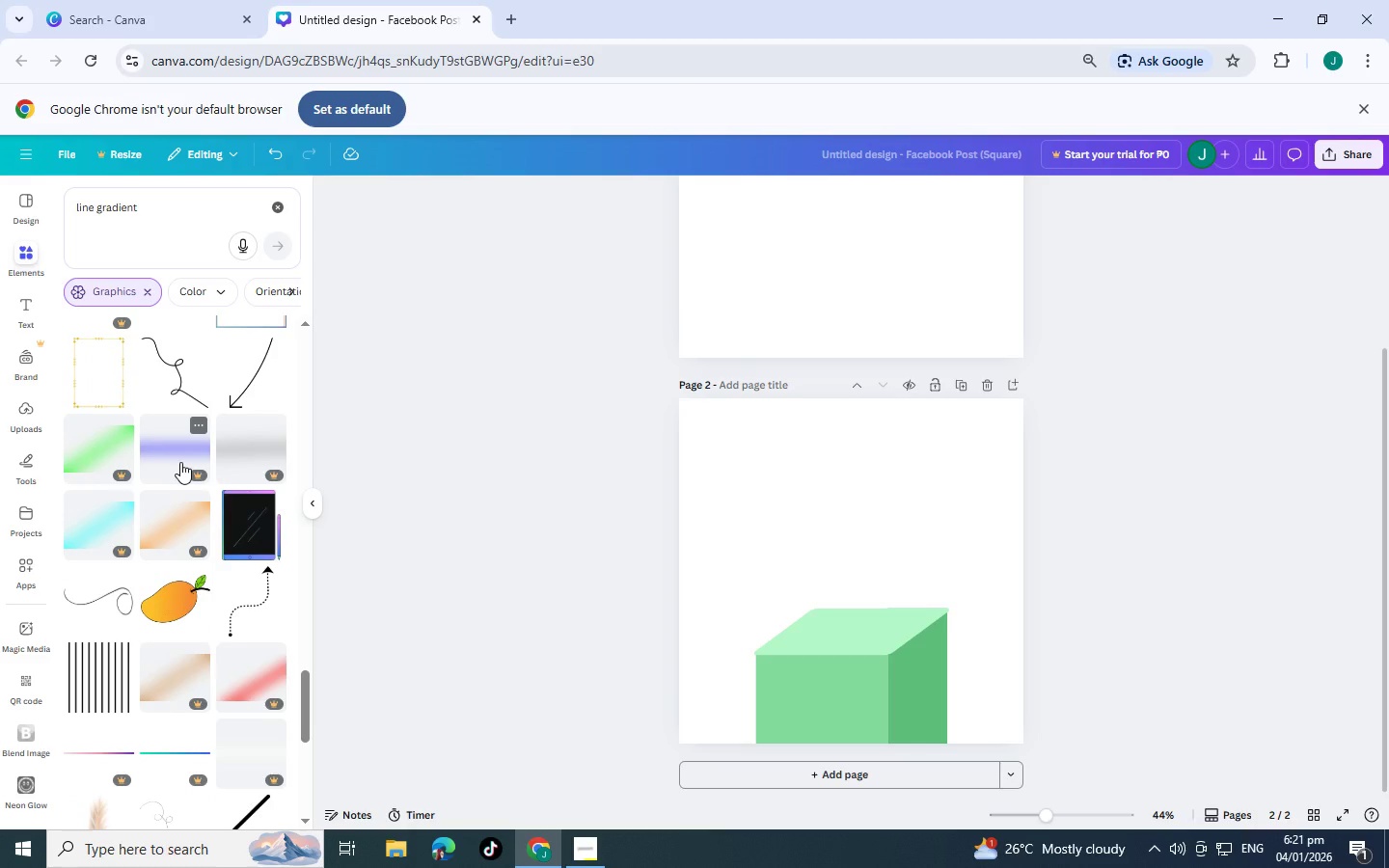 
scroll: coordinate [180, 462], scroll_direction: down, amount: 3.0
 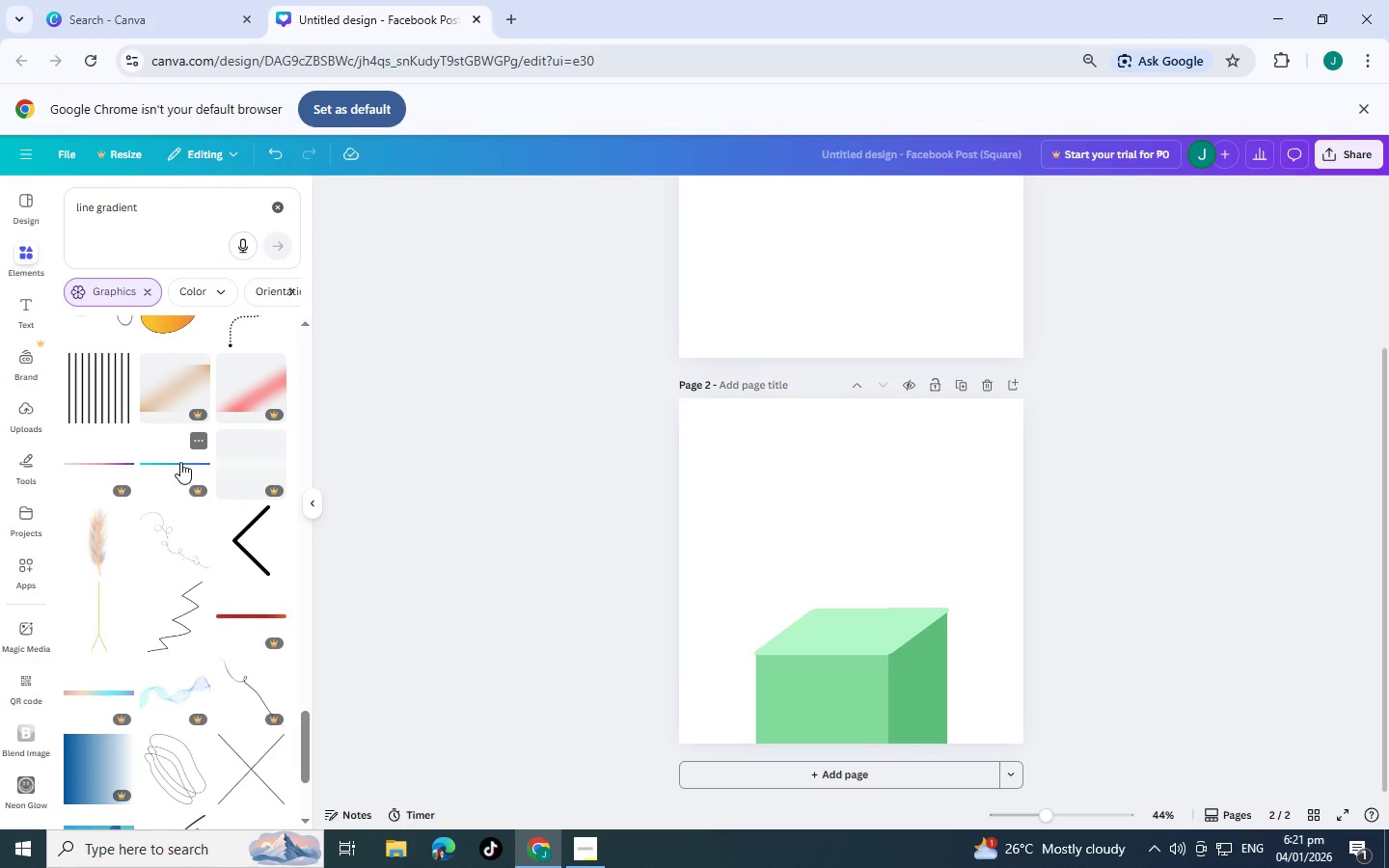 
wait(5.42)
 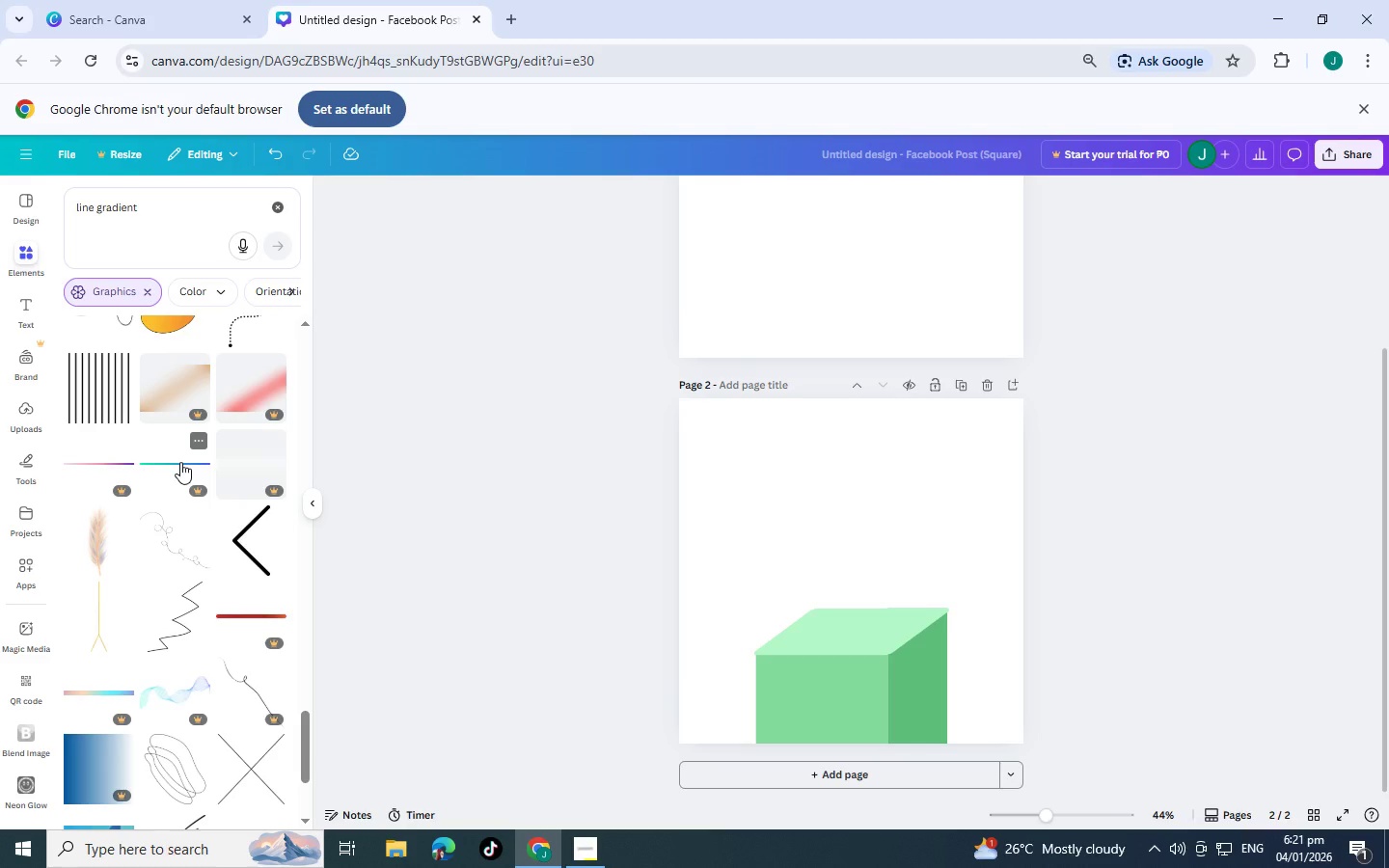 
scroll: coordinate [180, 462], scroll_direction: down, amount: 10.0
 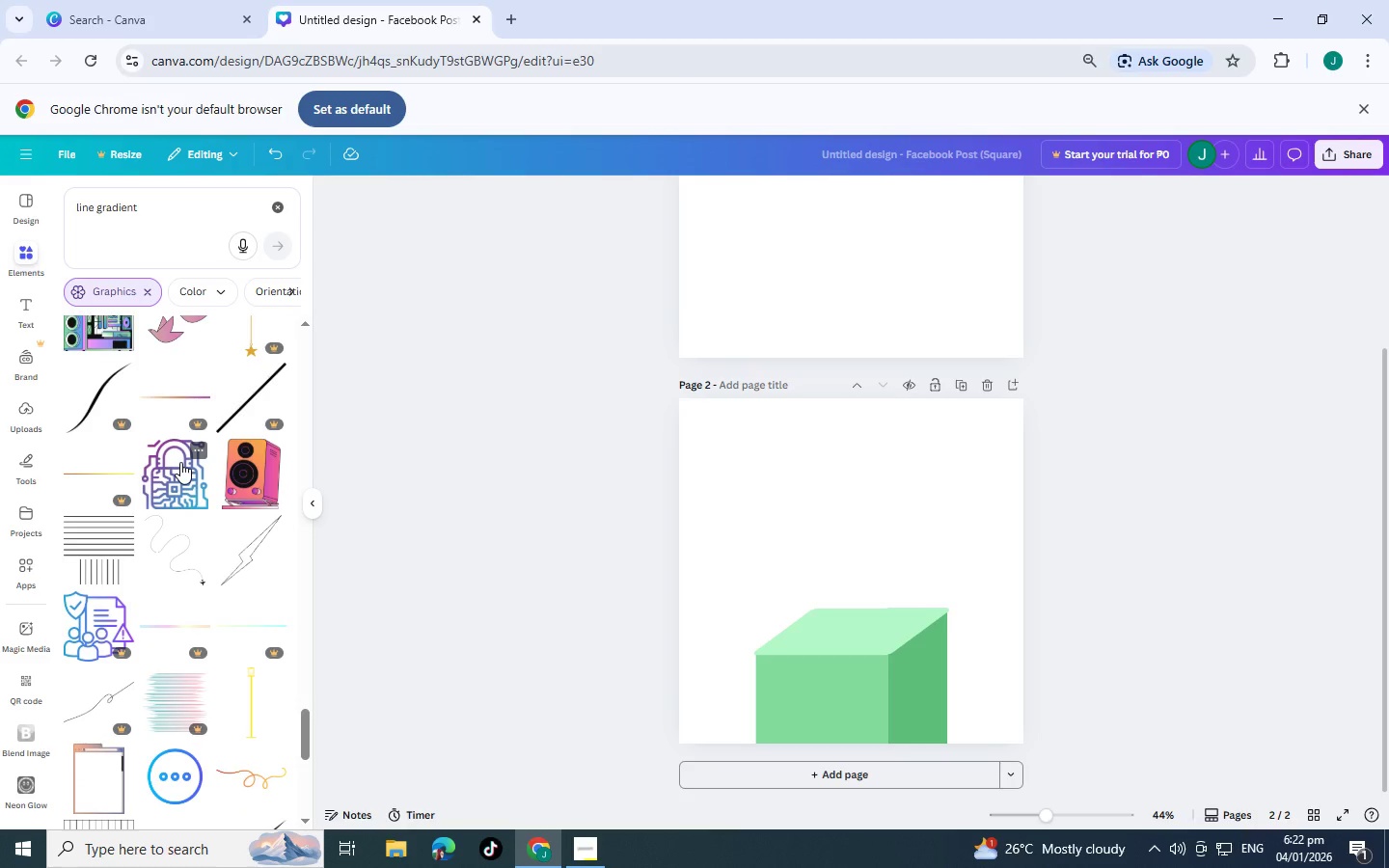 
scroll: coordinate [200, 427], scroll_direction: down, amount: 14.0
 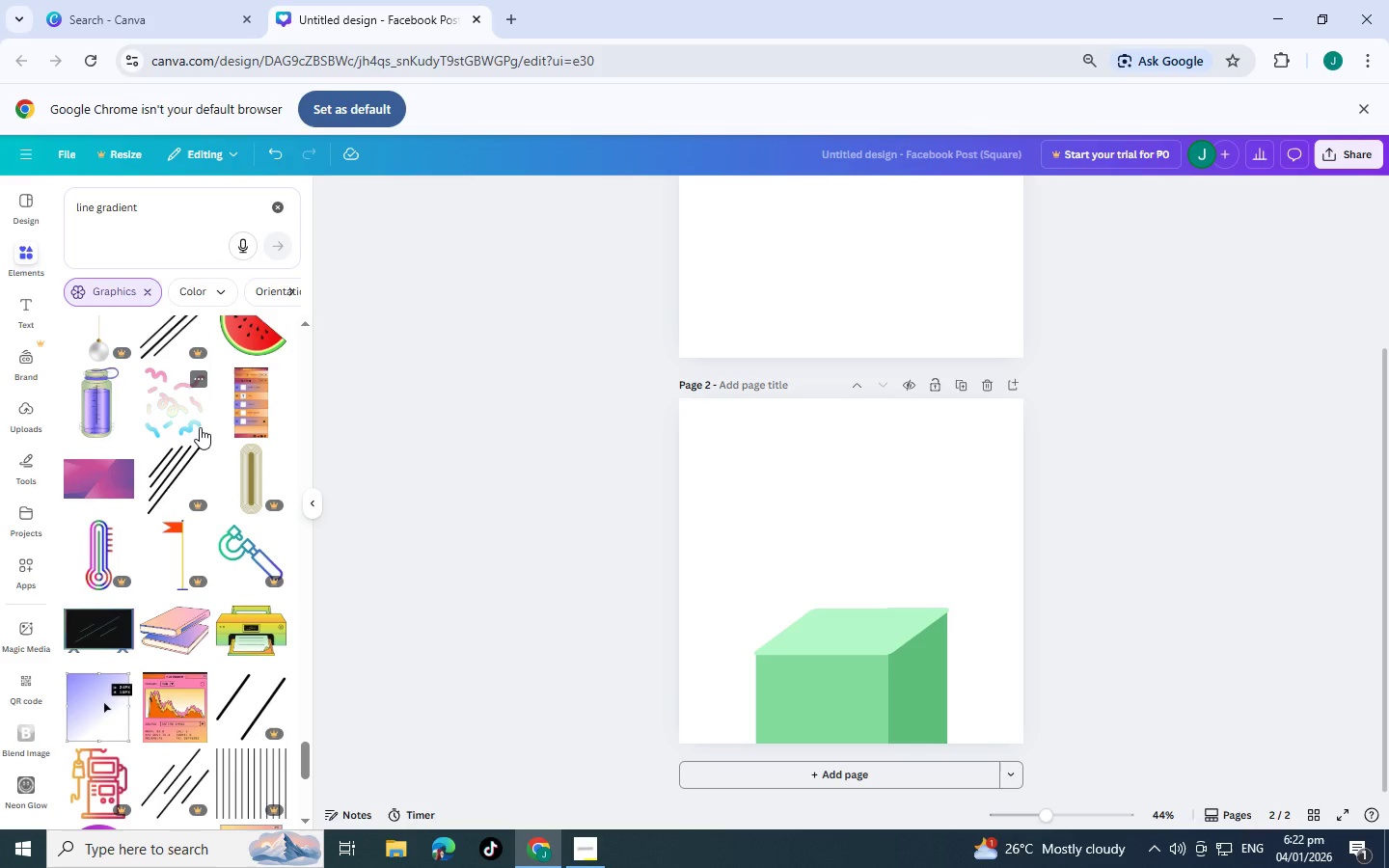 
wait(11.38)
 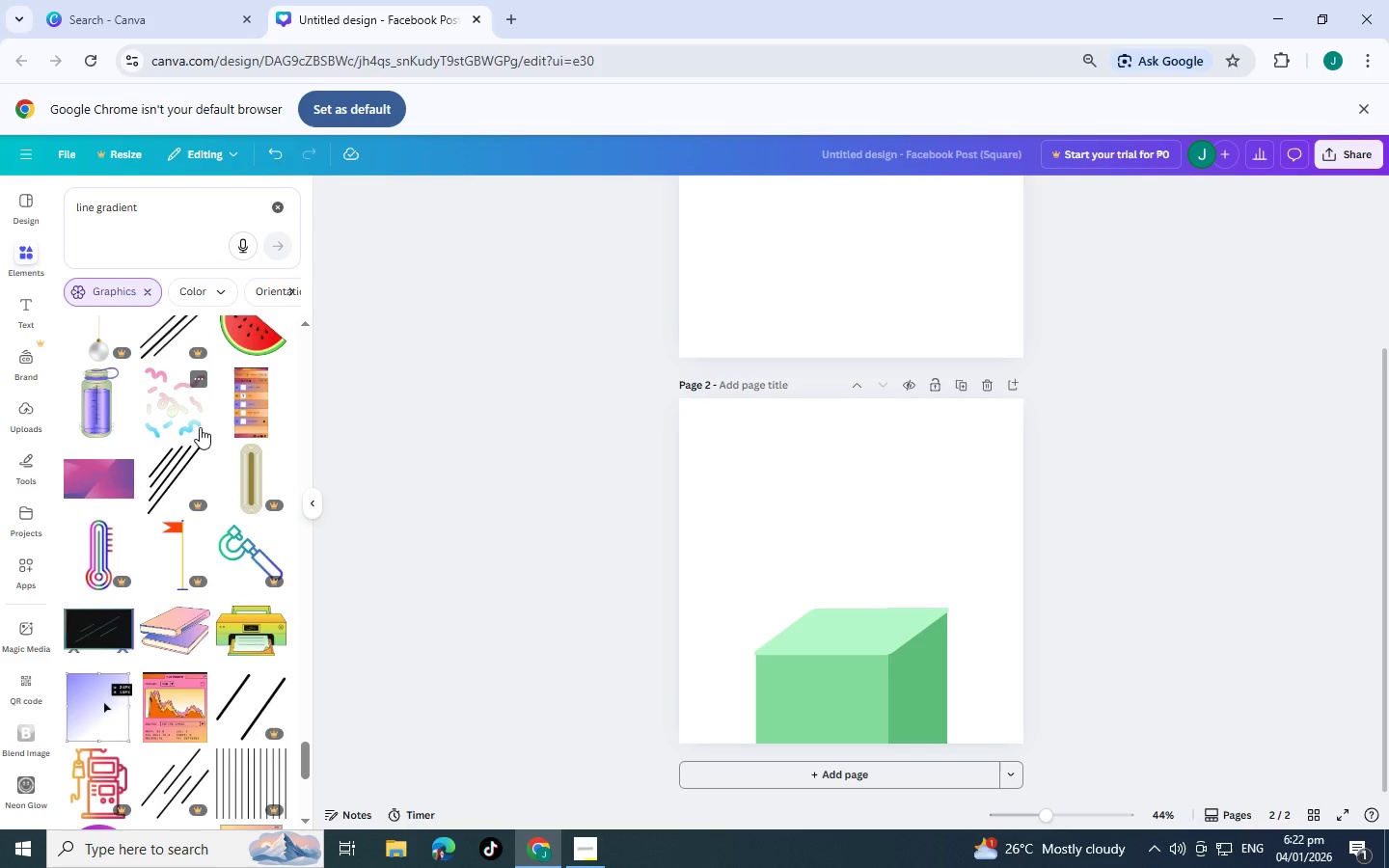 
scroll: coordinate [200, 427], scroll_direction: down, amount: 6.0
 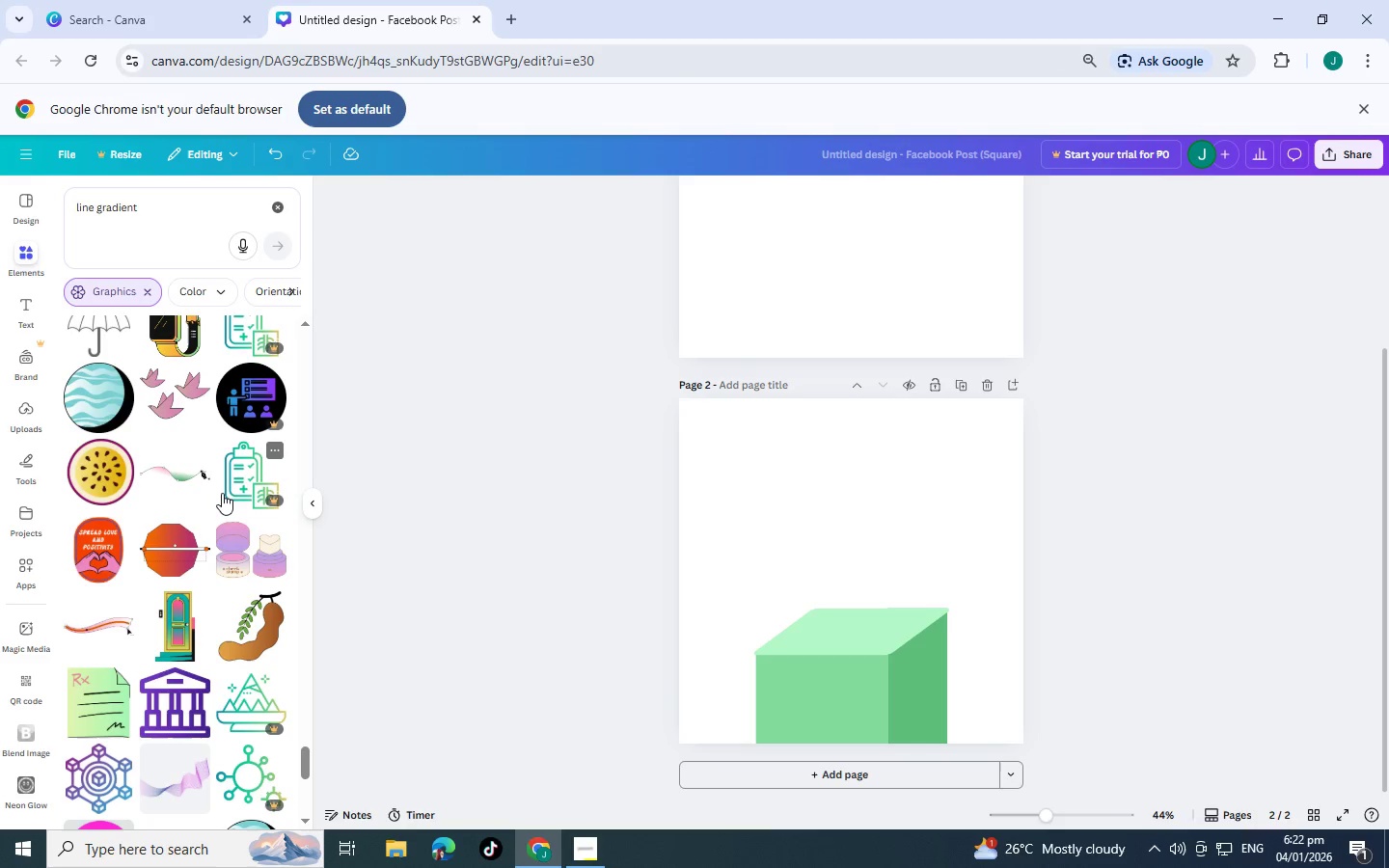 
scroll: coordinate [220, 489], scroll_direction: down, amount: 10.0
 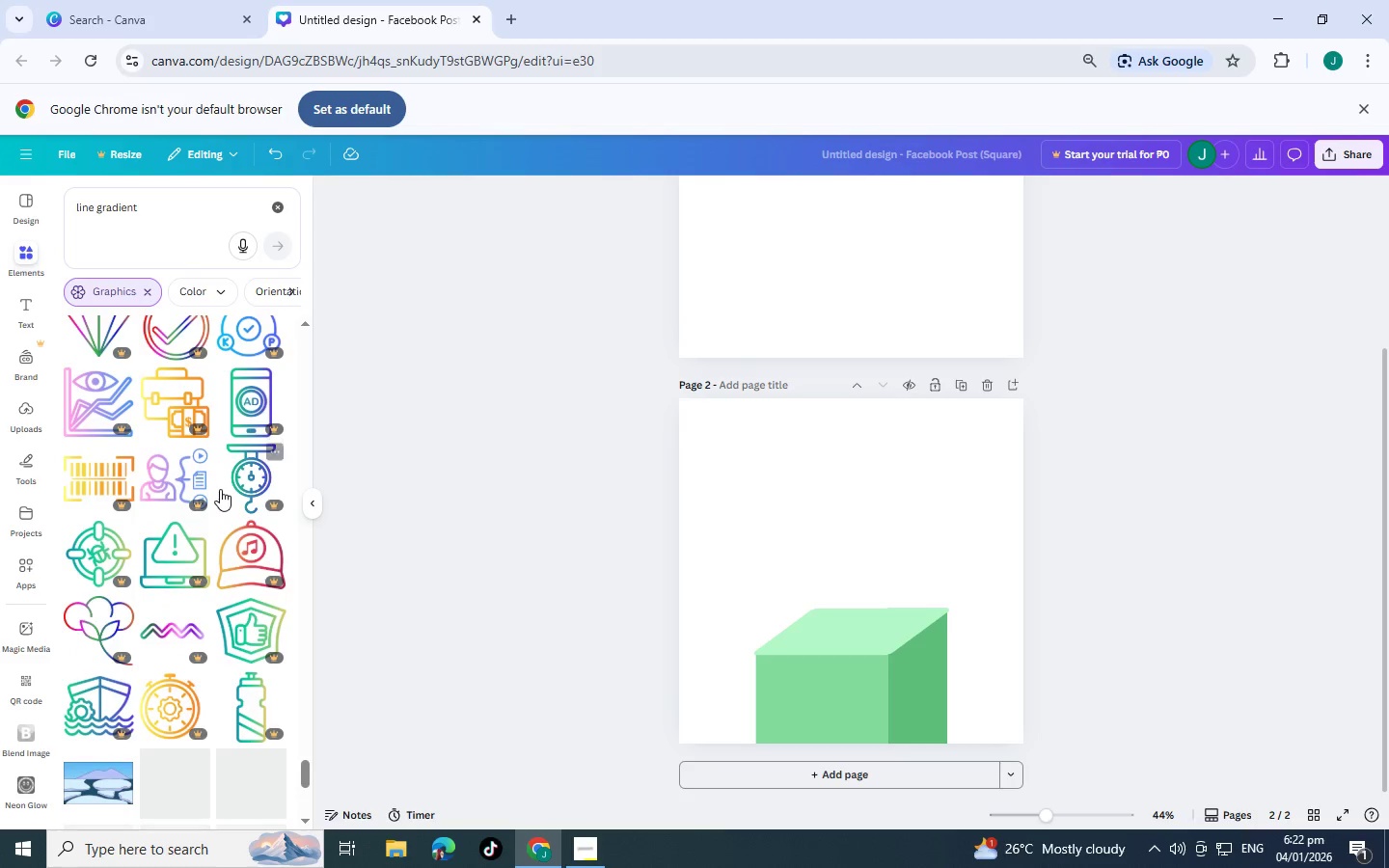 
scroll: coordinate [220, 489], scroll_direction: down, amount: 6.0
 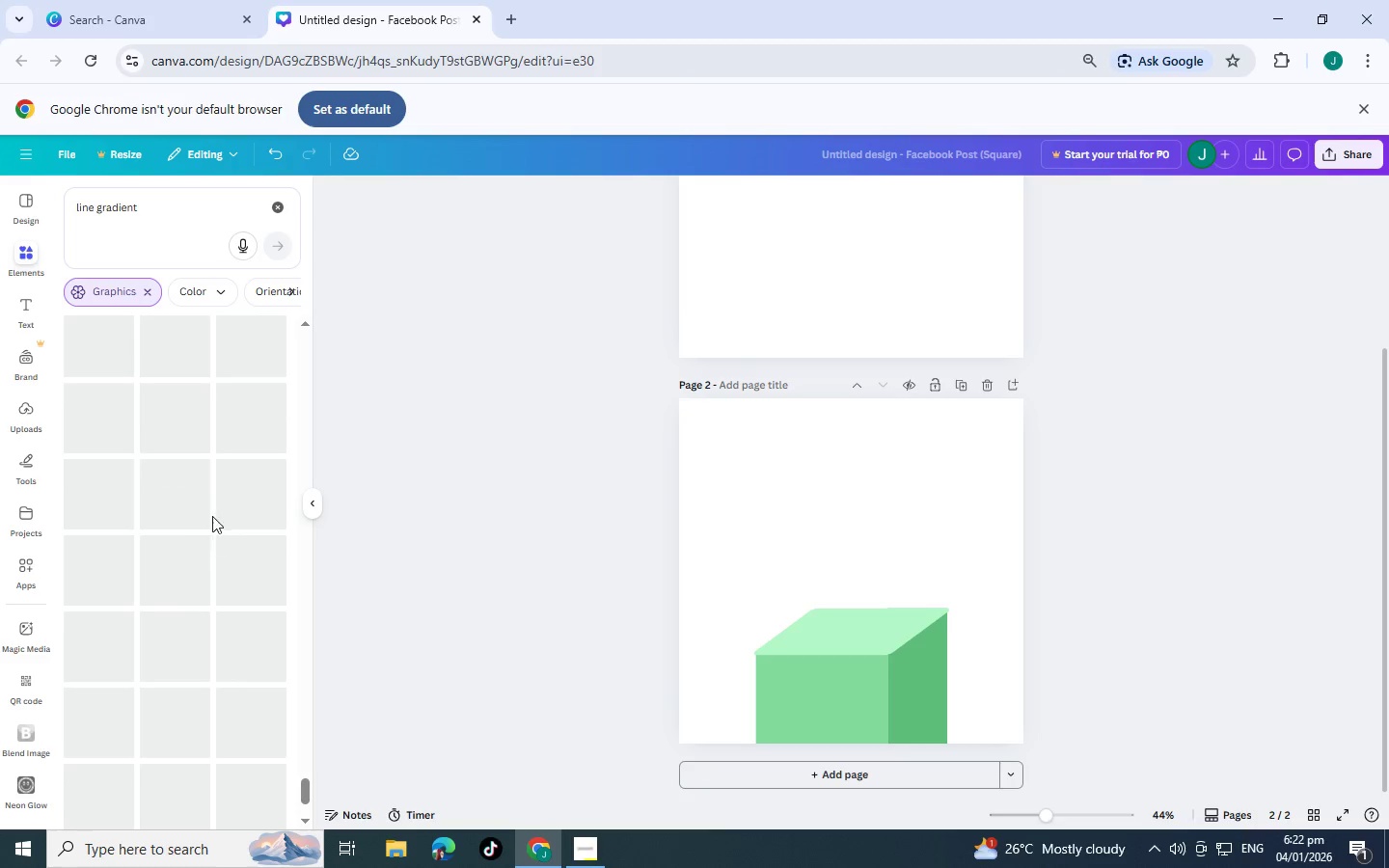 
scroll: coordinate [207, 492], scroll_direction: up, amount: 1.0
 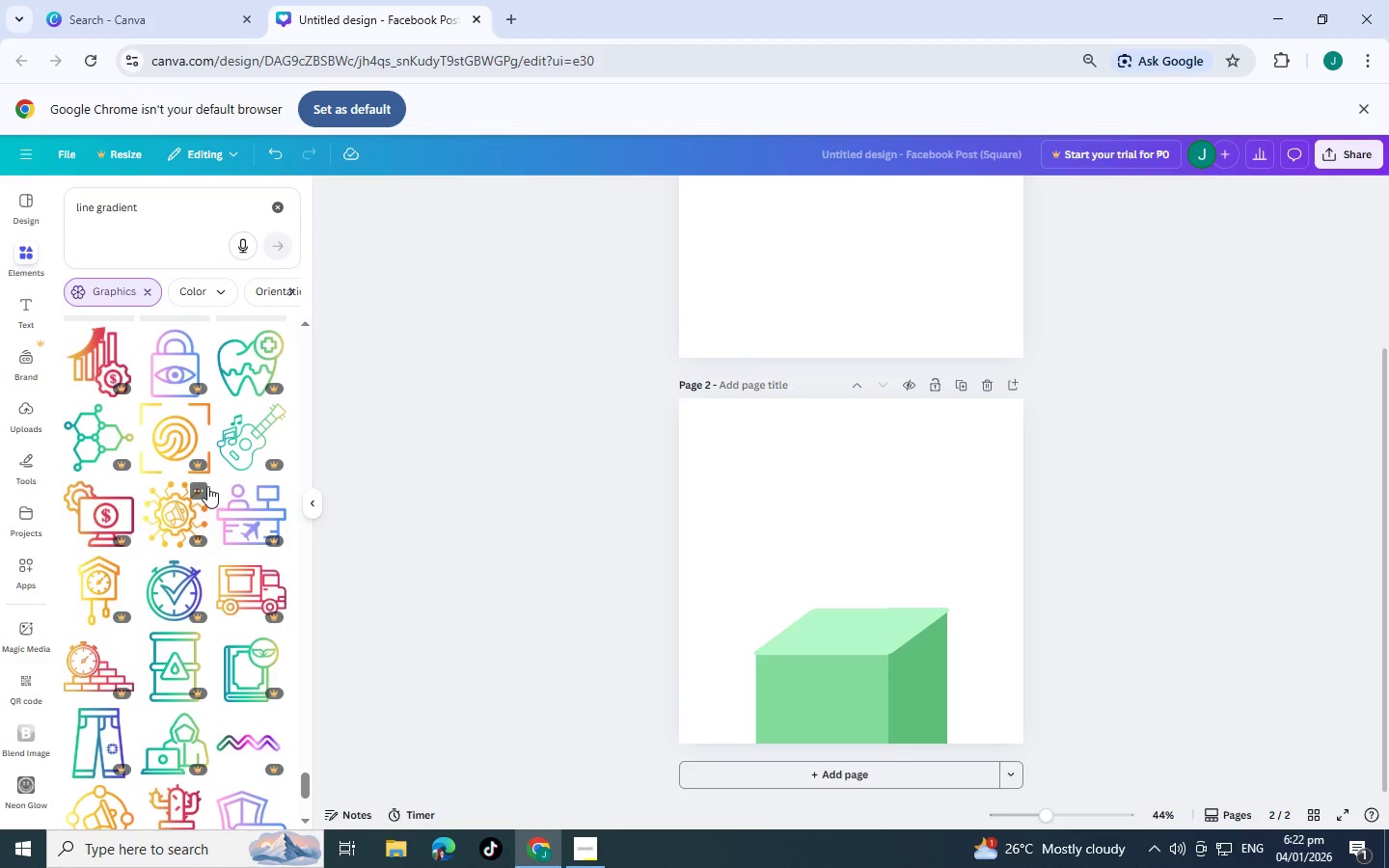 
scroll: coordinate [203, 503], scroll_direction: down, amount: 23.0
 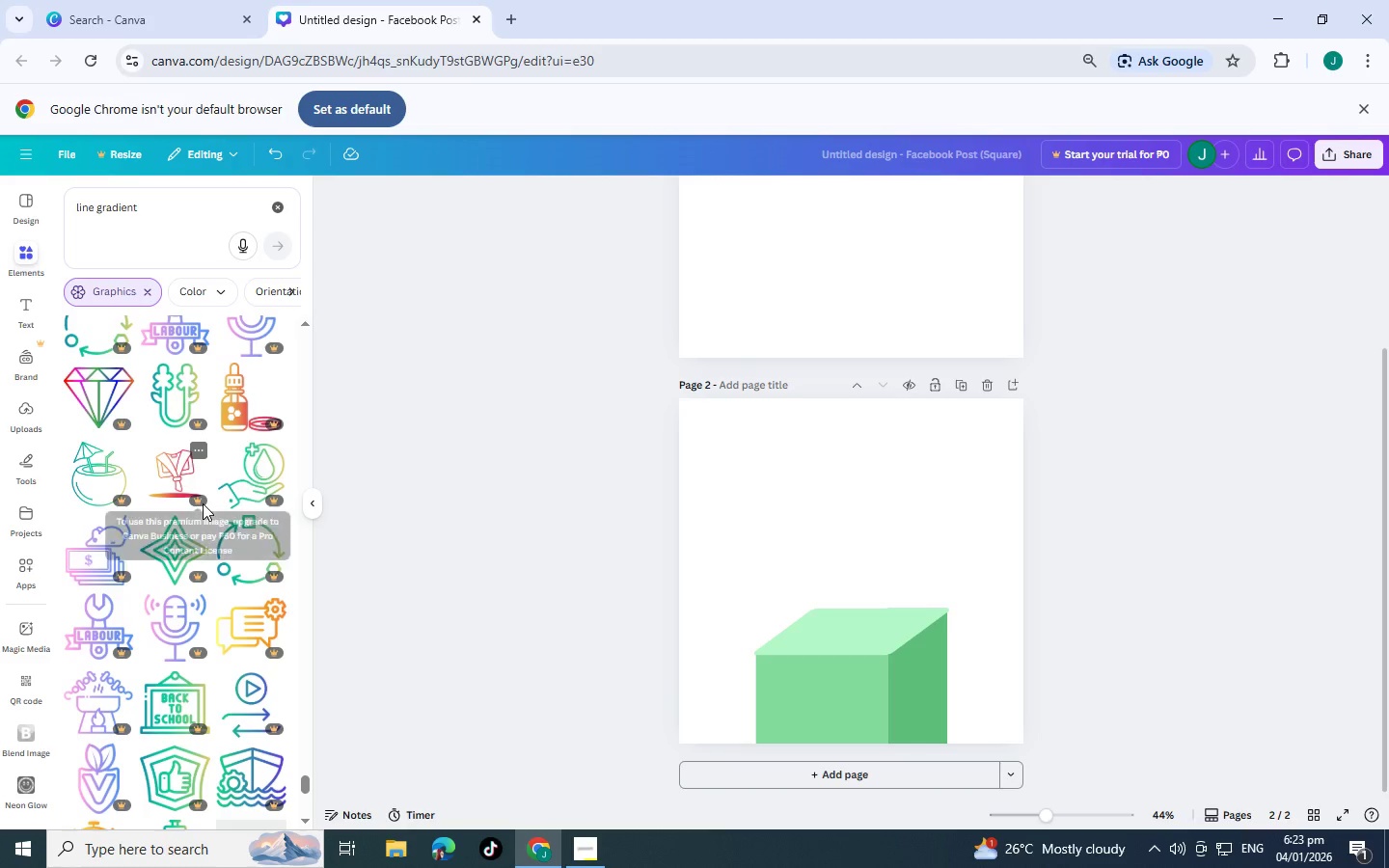 
scroll: coordinate [165, 492], scroll_direction: down, amount: 13.0
 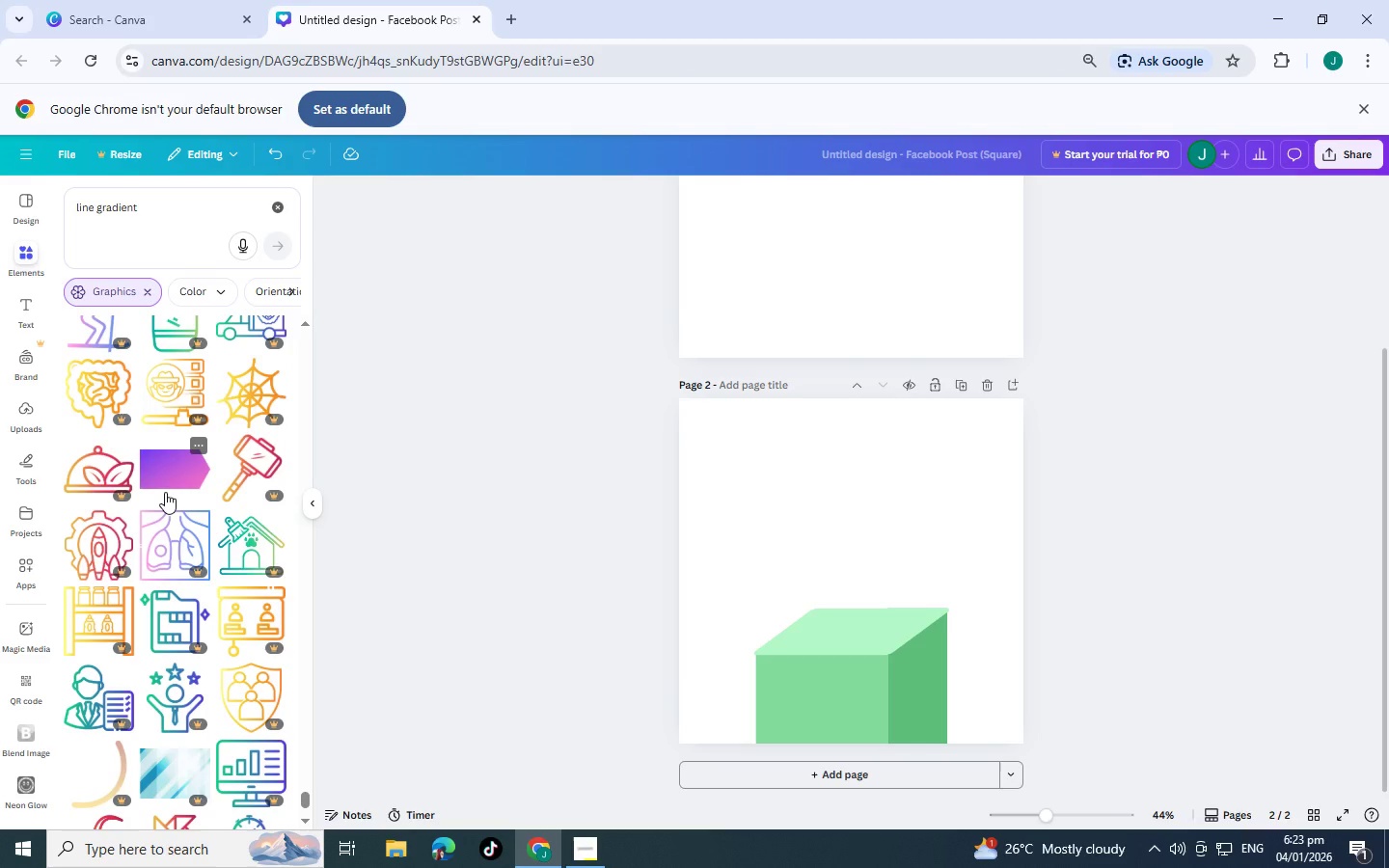 
wait(14.77)
 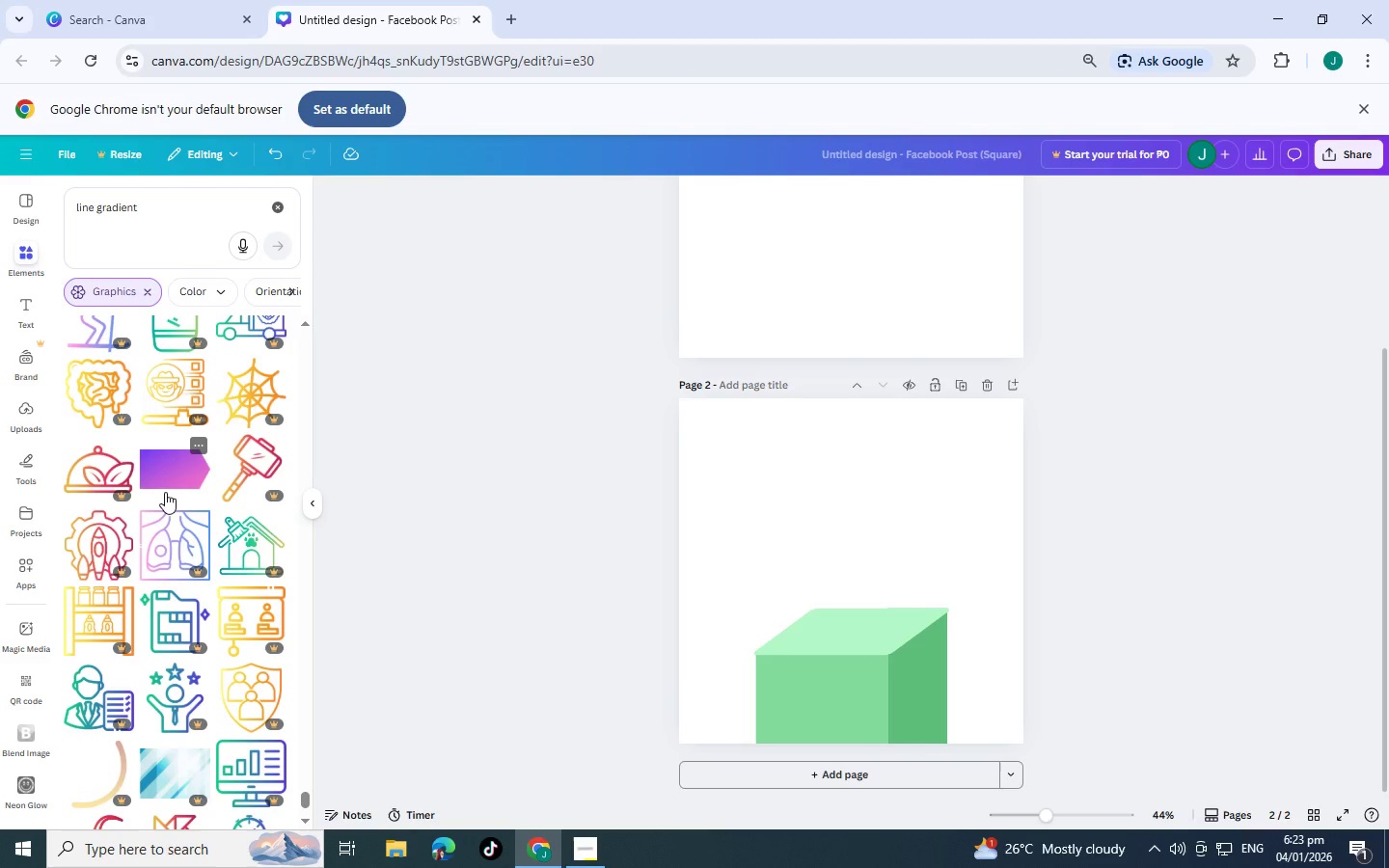 
scroll: coordinate [218, 486], scroll_direction: down, amount: 11.0
 